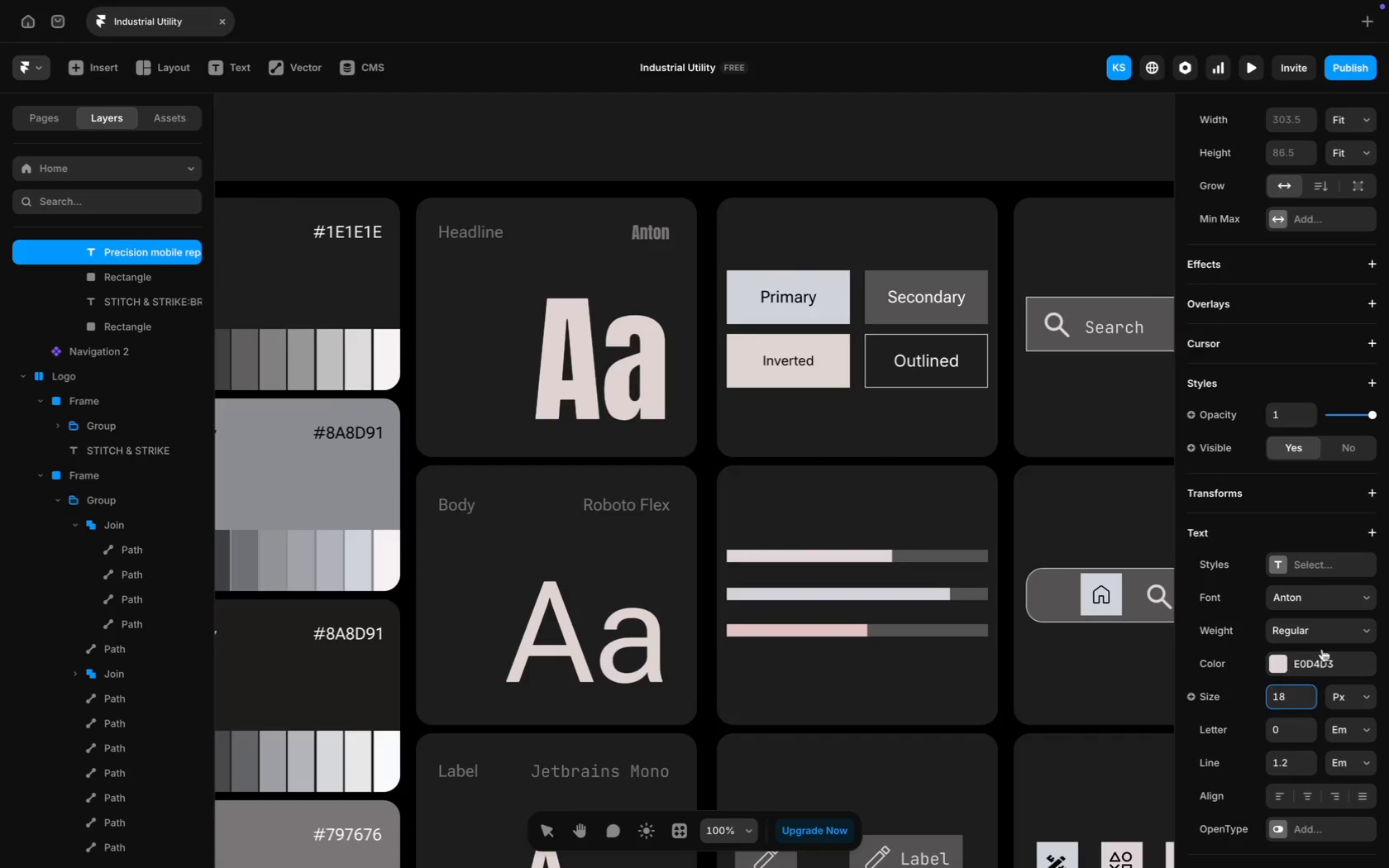 
left_click([1304, 592])
 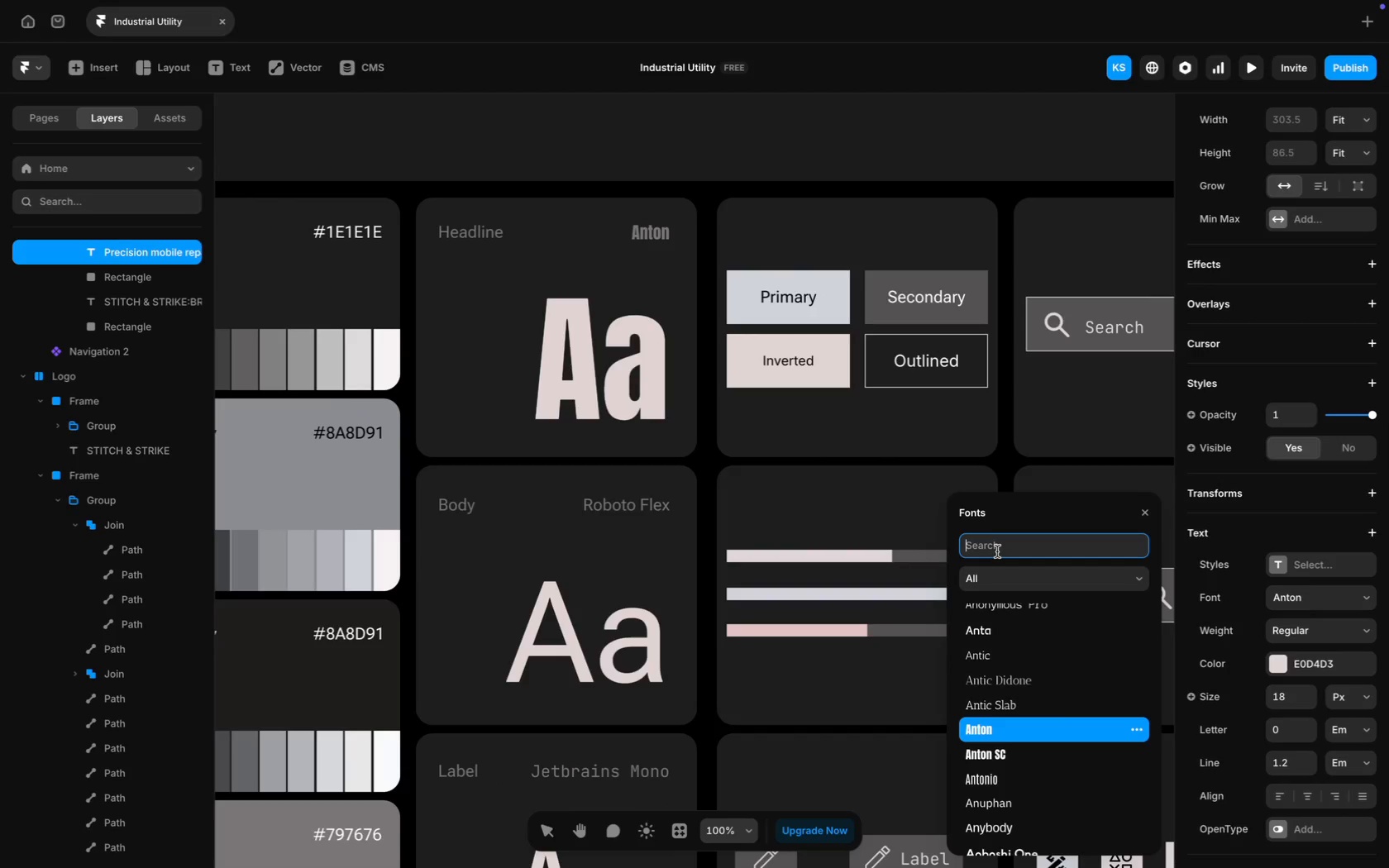 
type(Robo)
 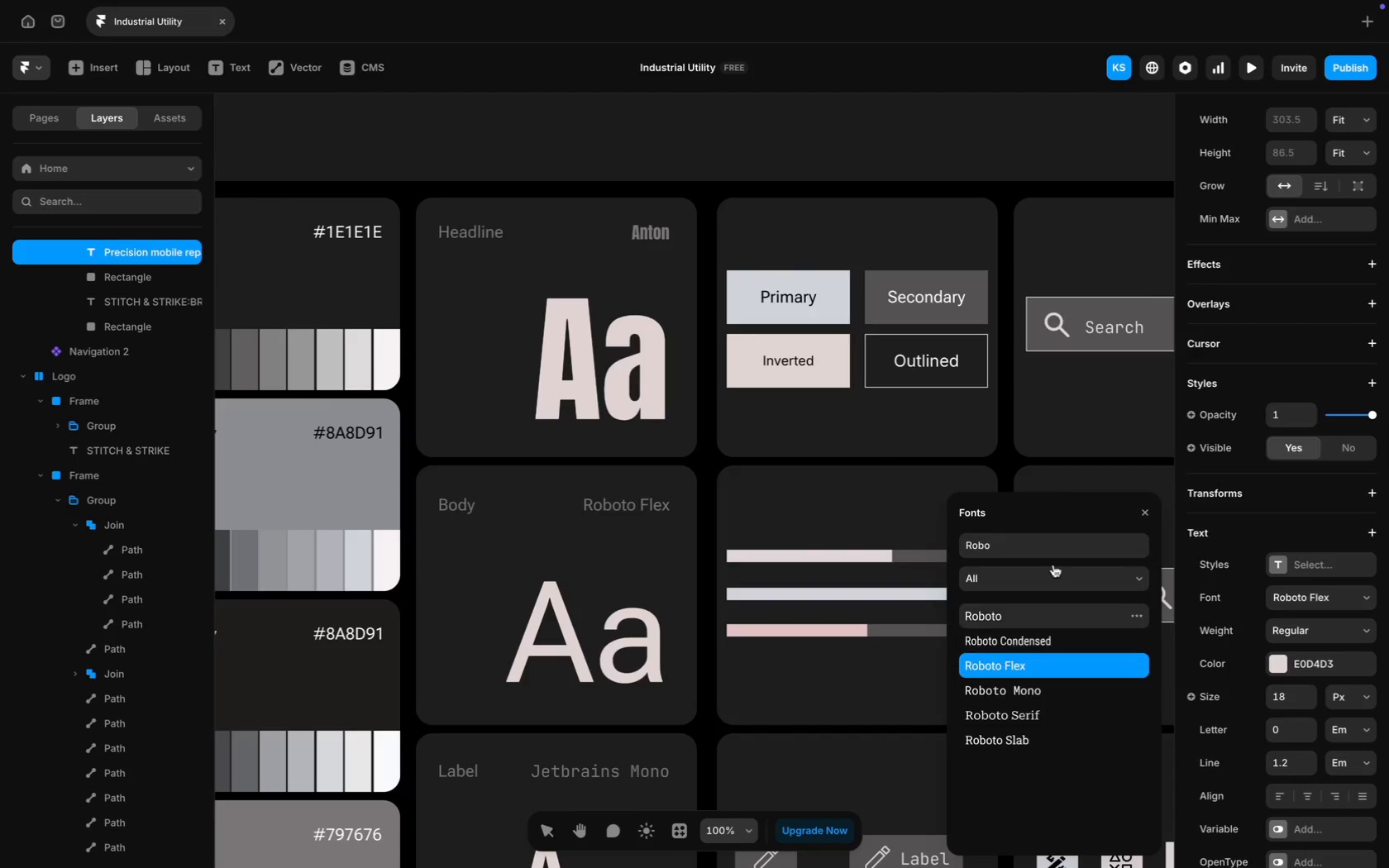 
scroll: coordinate [800, 622], scroll_direction: down, amount: 89.0
 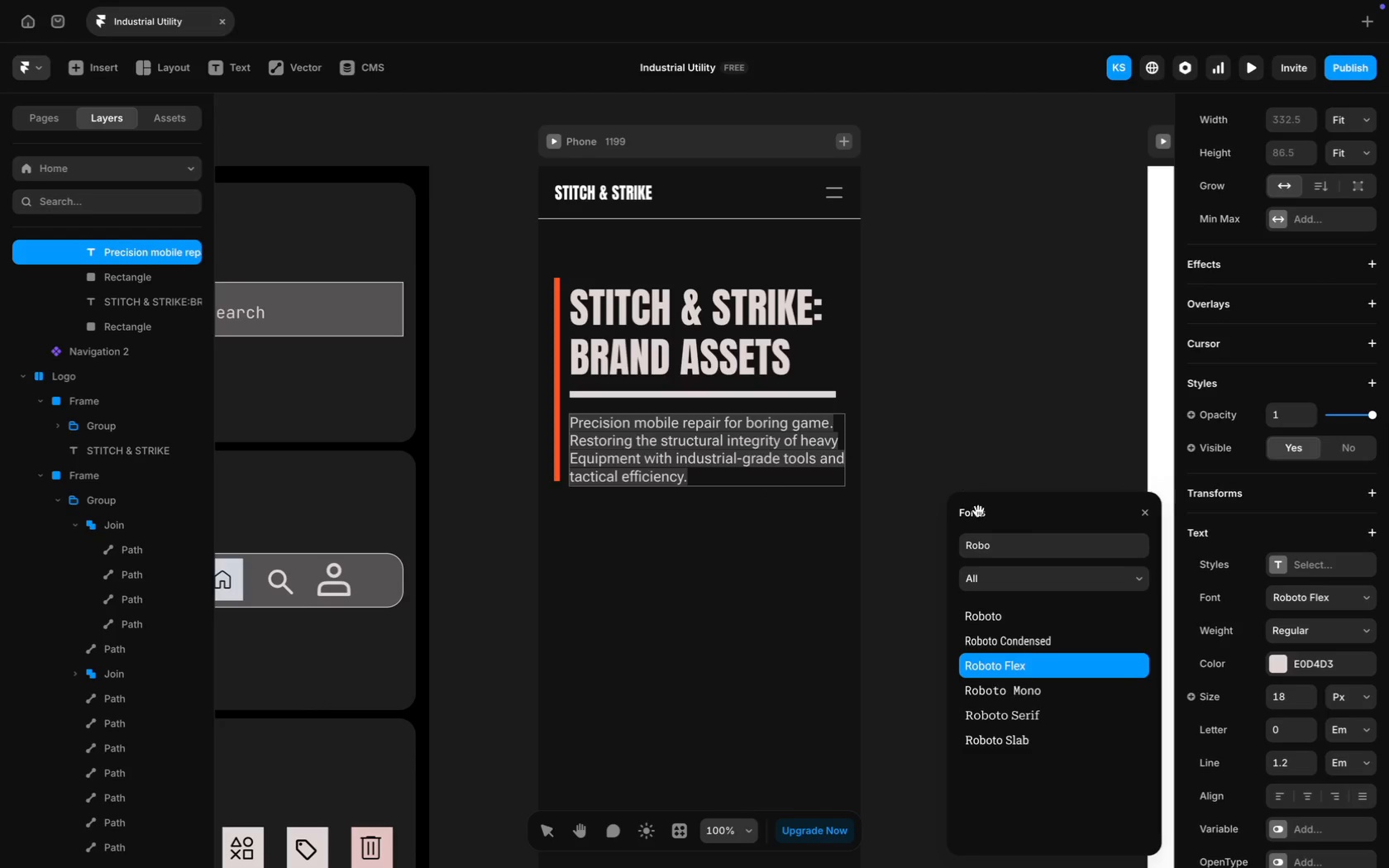 
left_click([1041, 674])
 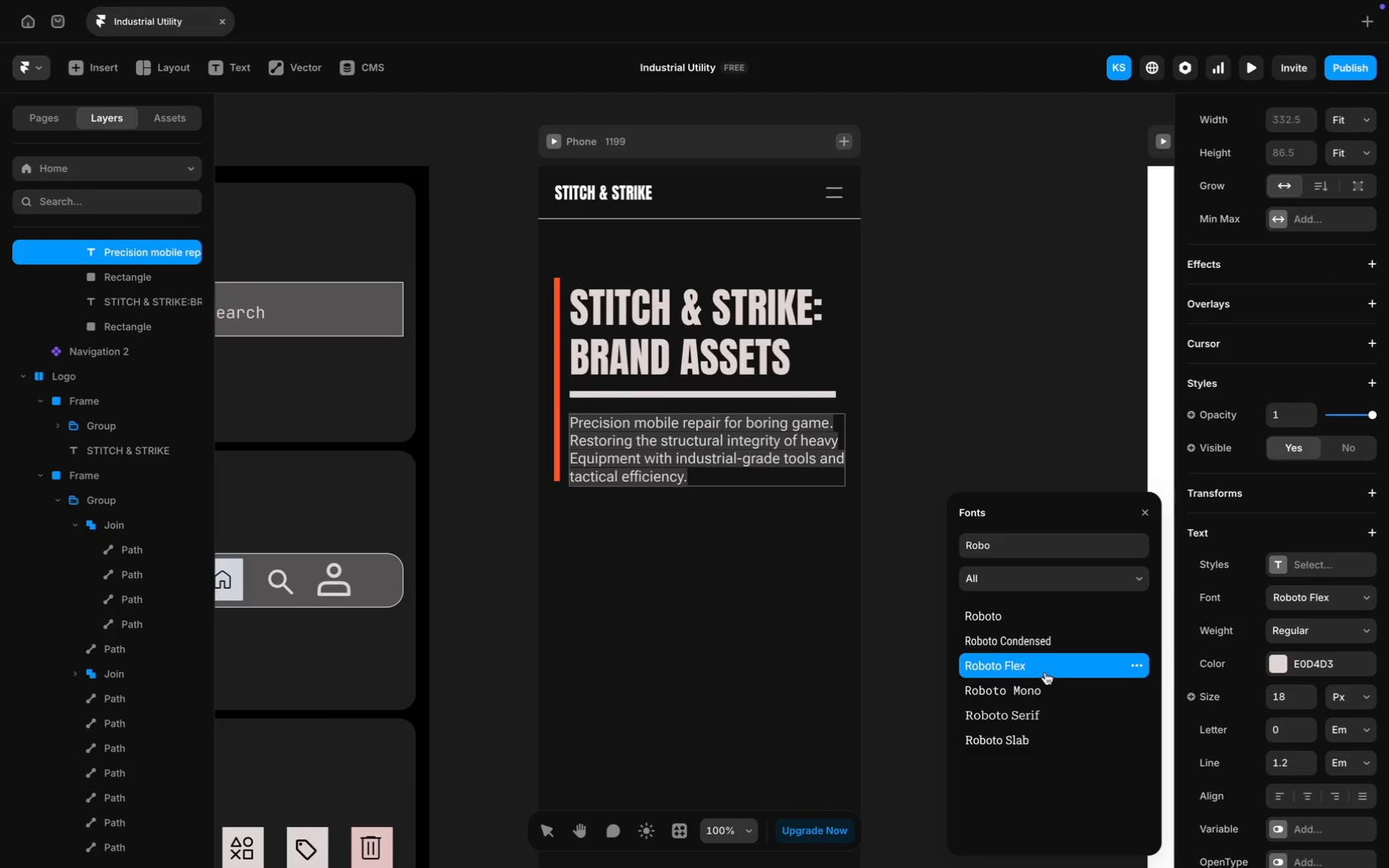 
left_click([1052, 669])
 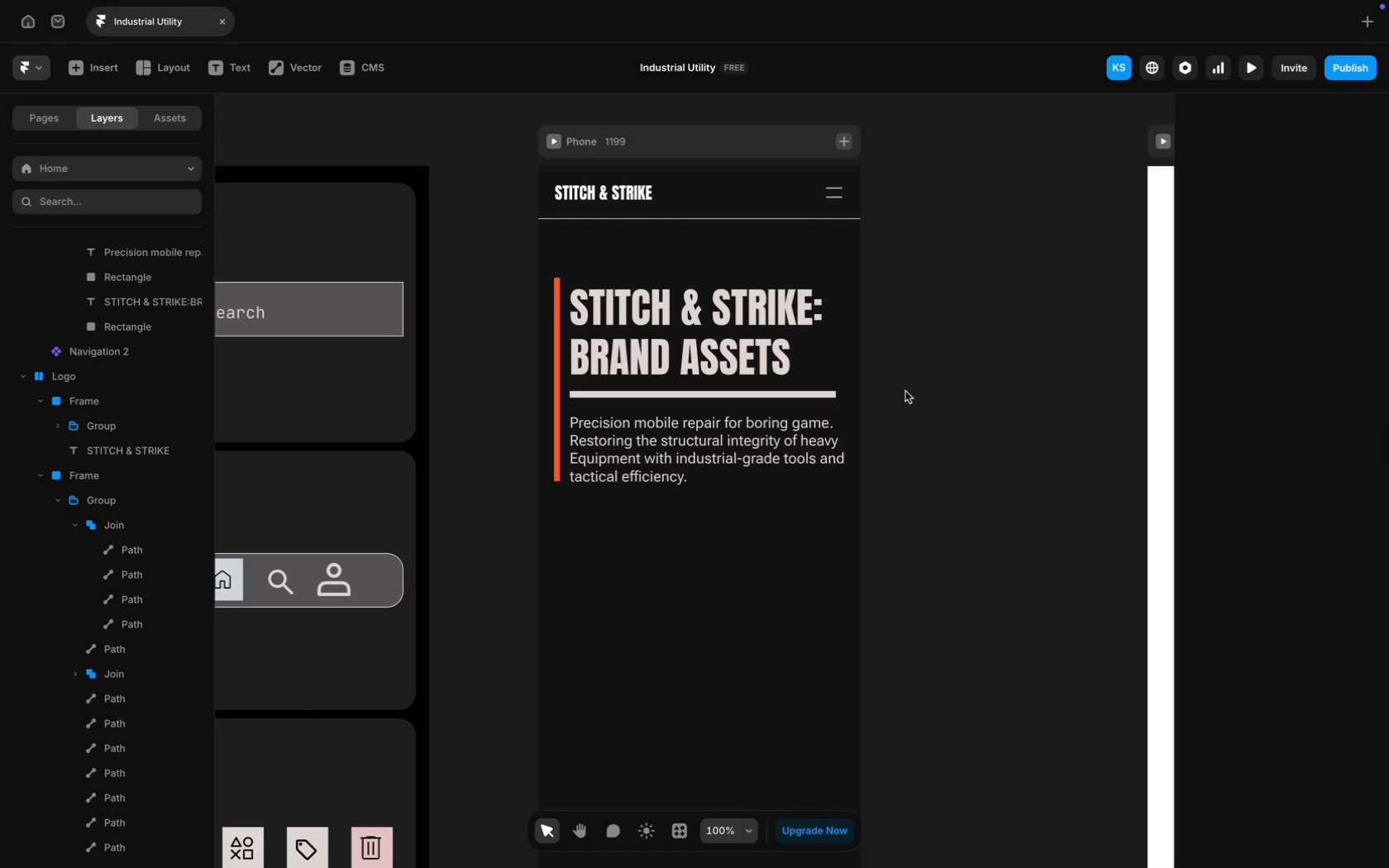 
wait(10.99)
 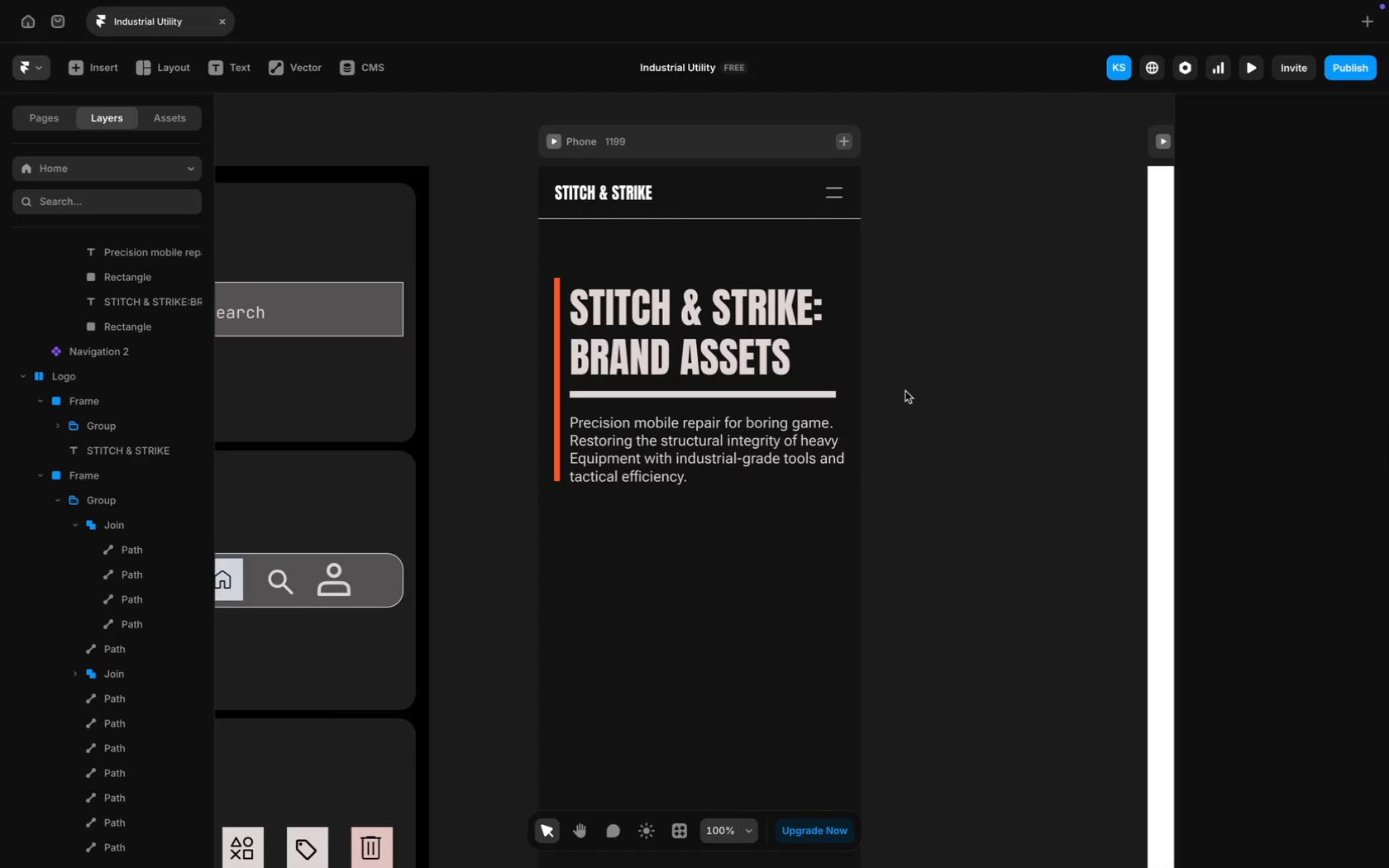 
left_click([819, 460])
 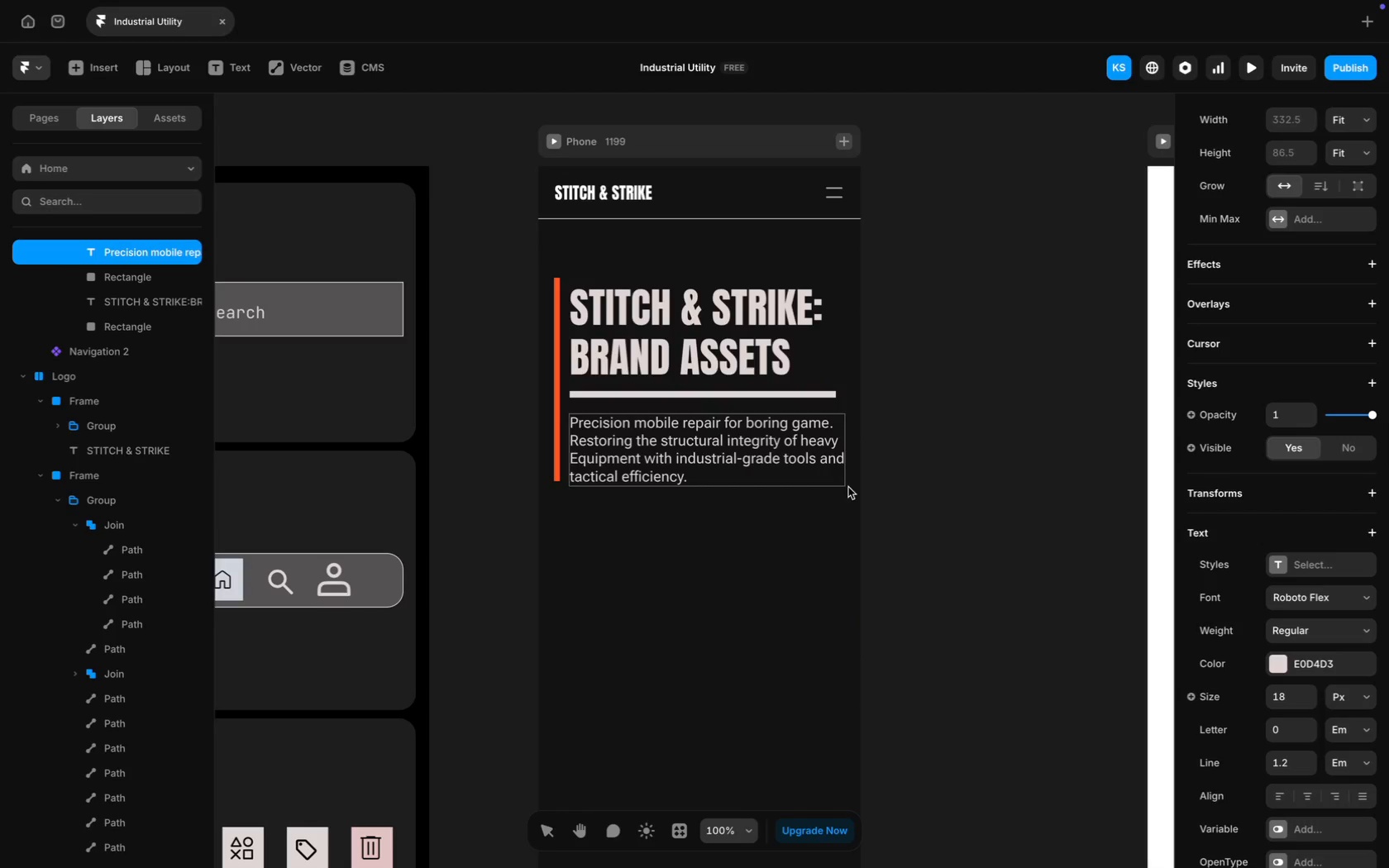 
key(Enter)
 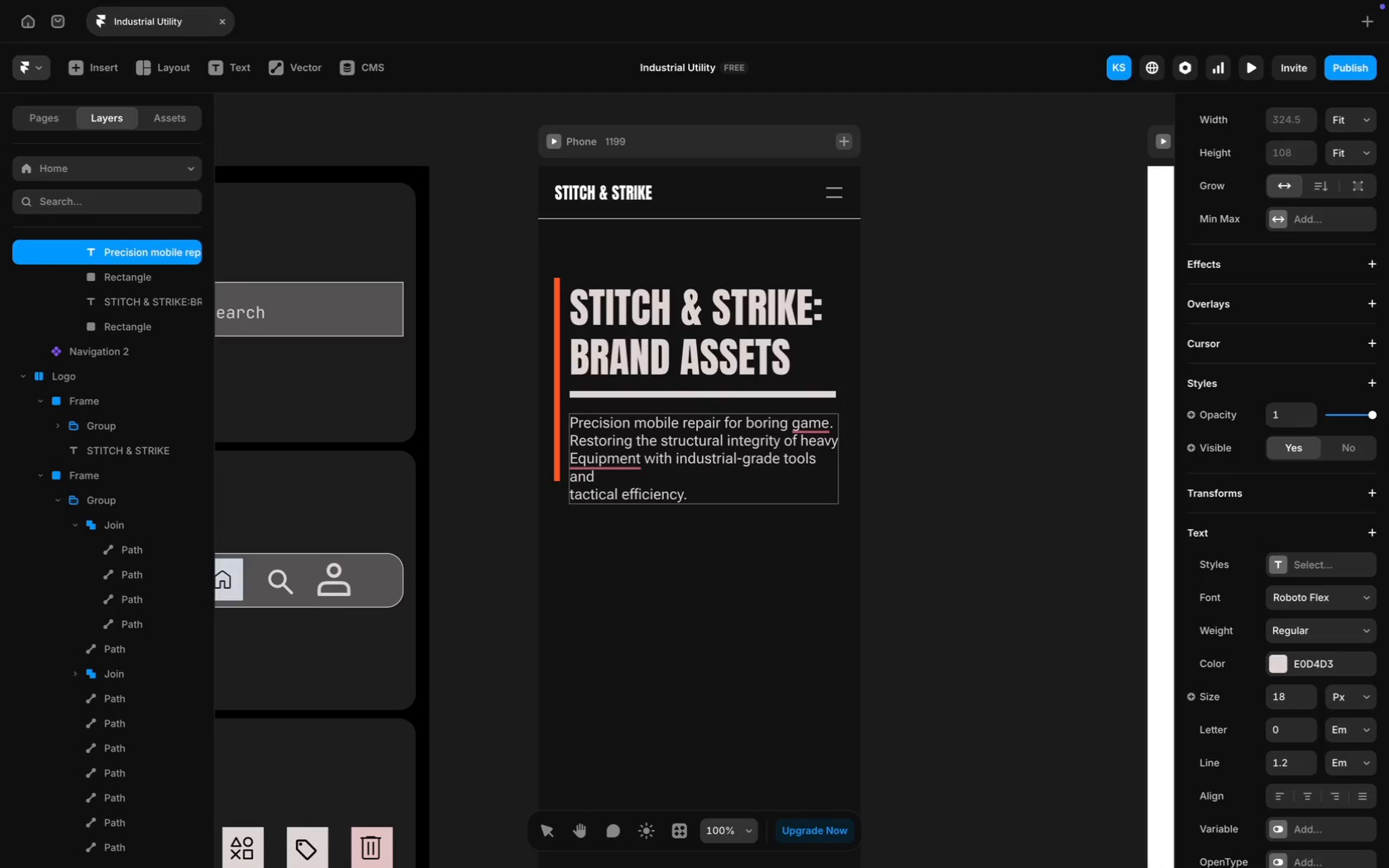 
key(ArrowDown)
 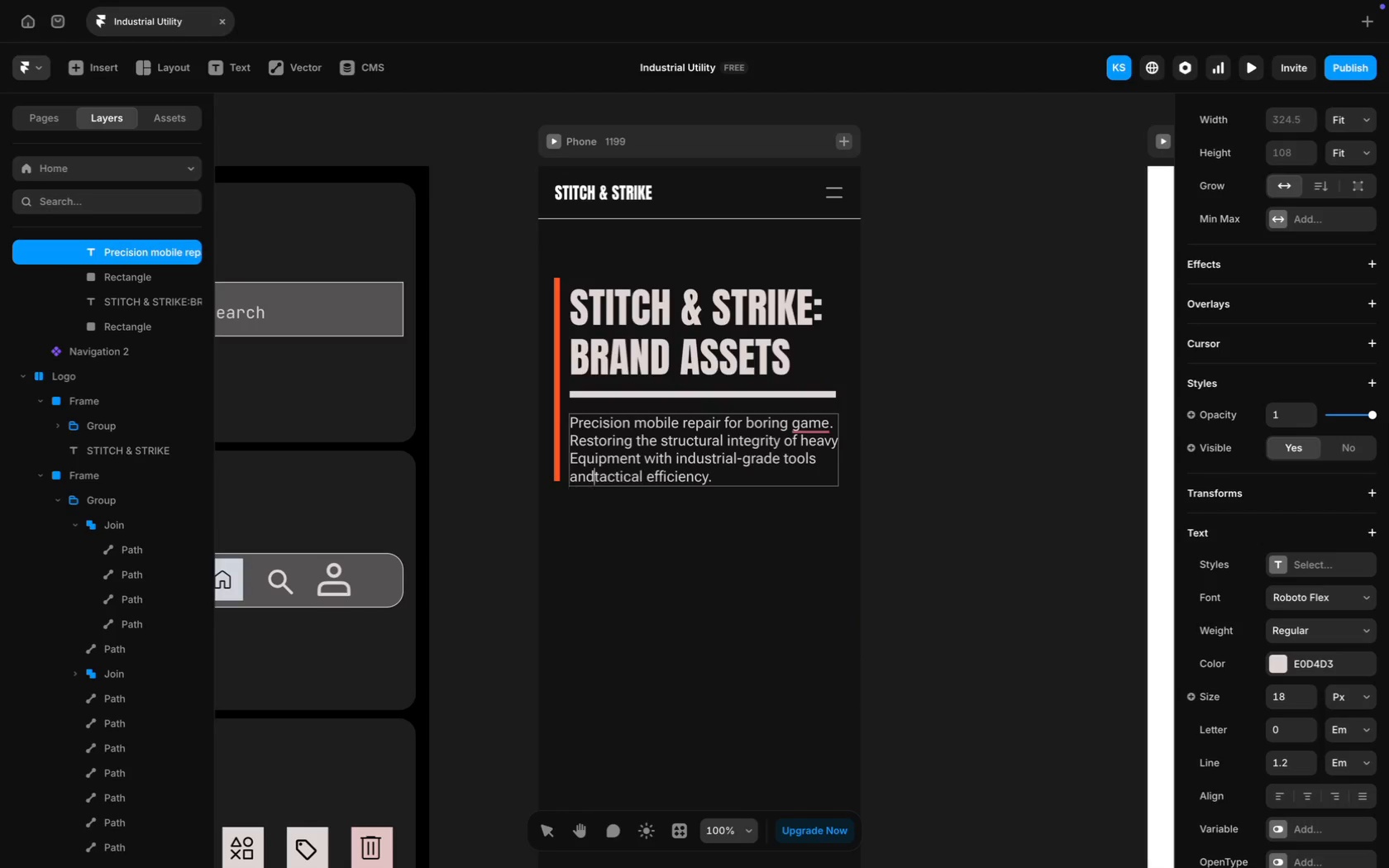 
key(Backspace)
 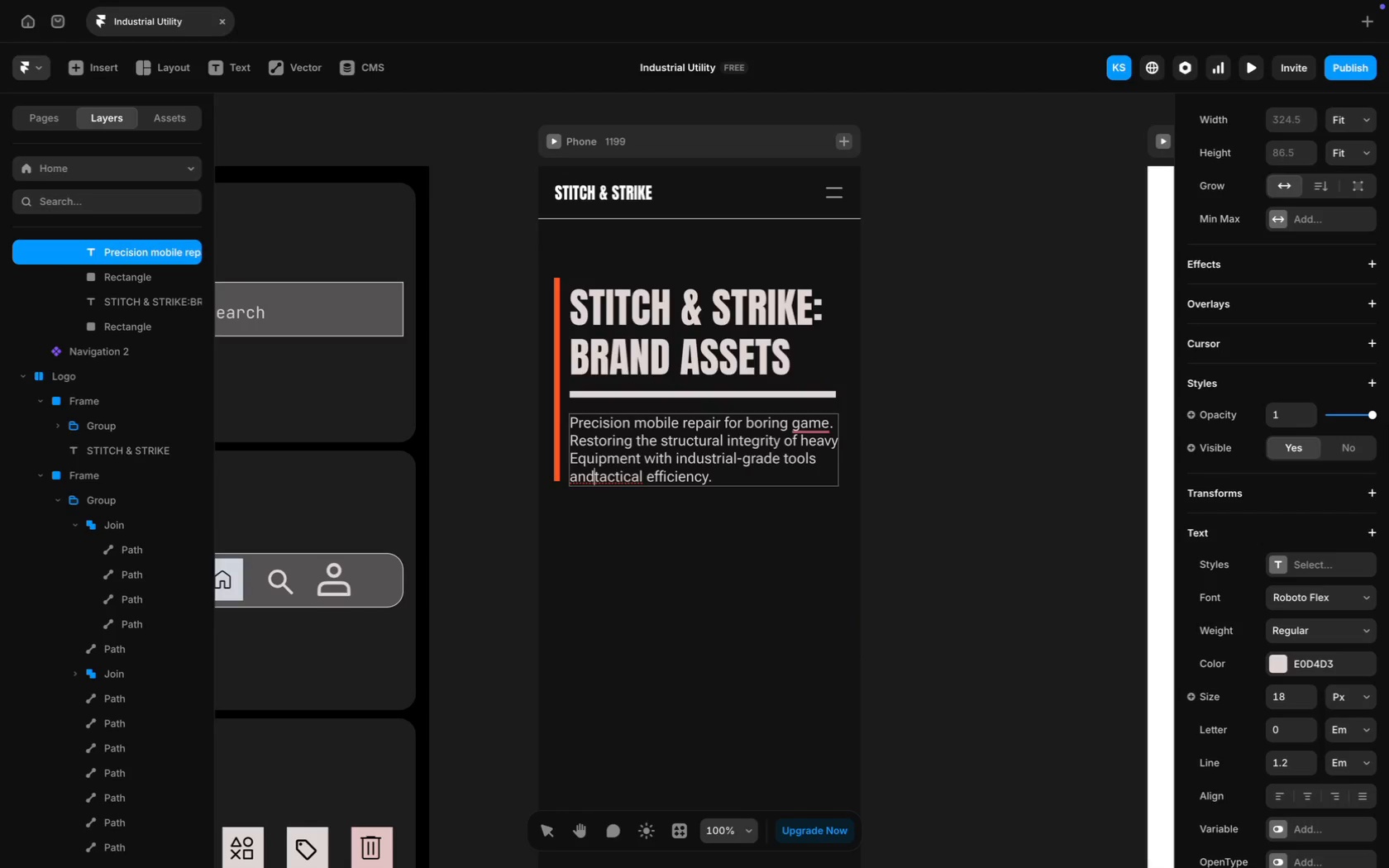 
key(Space)
 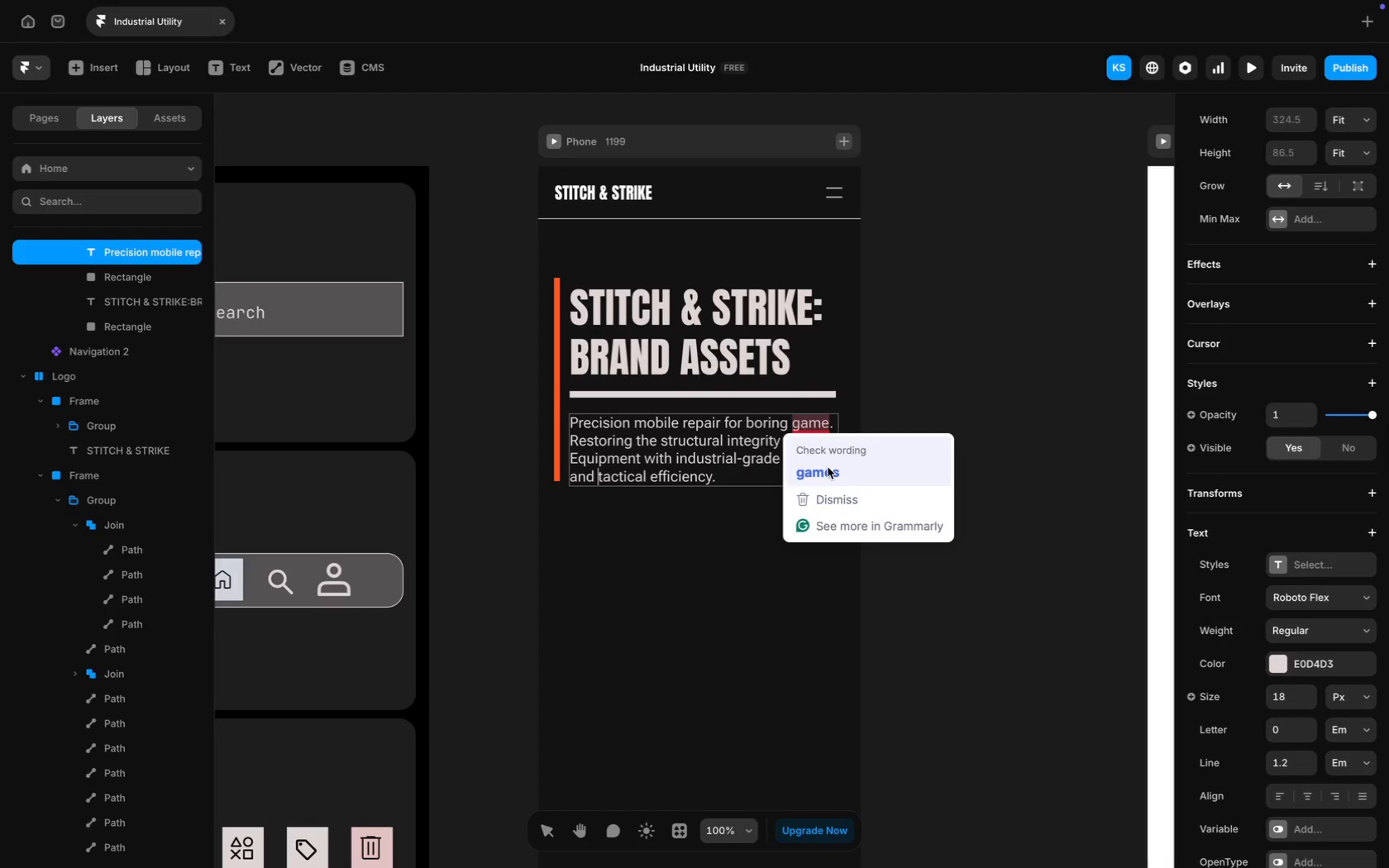 
wait(5.68)
 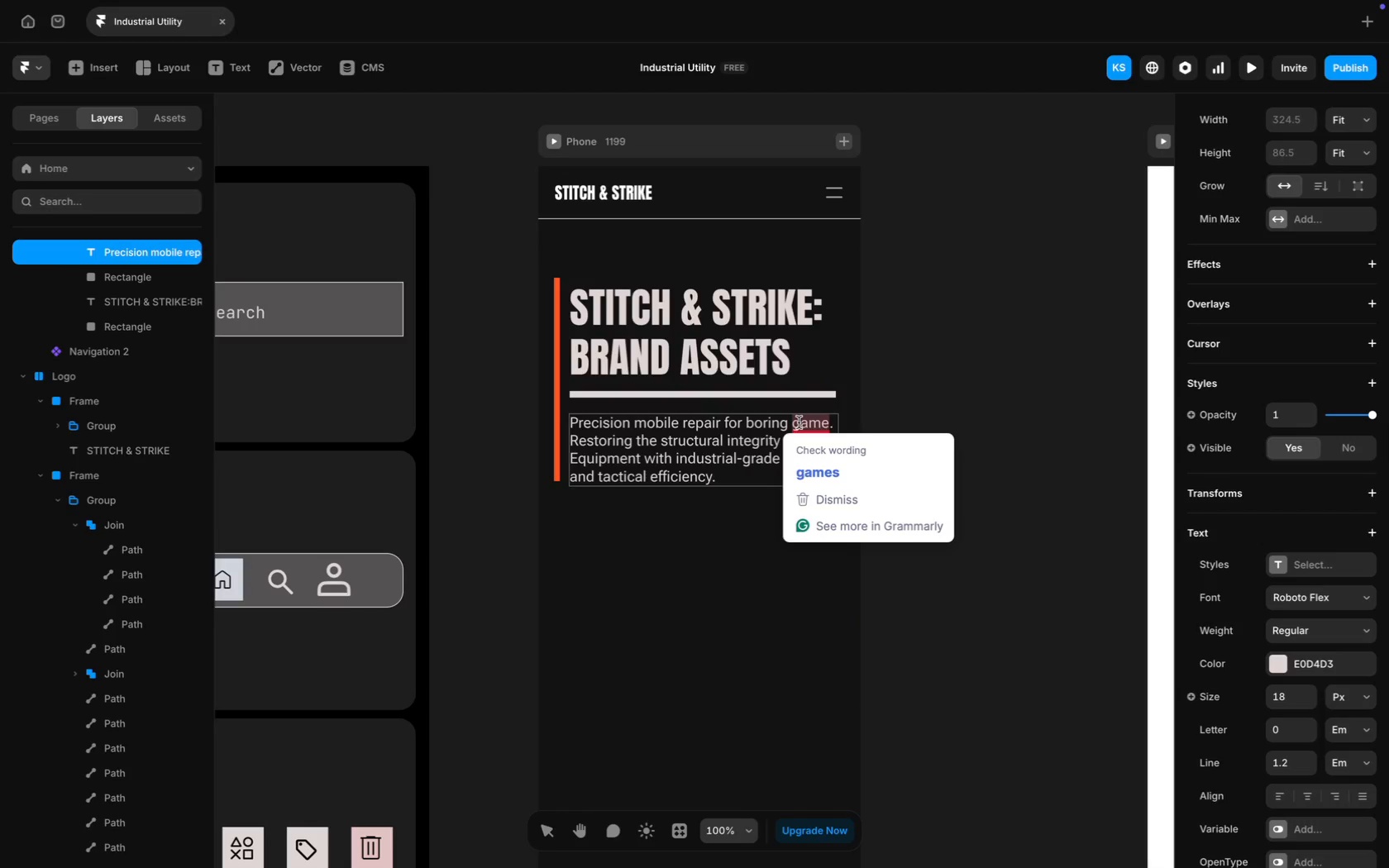 
left_click([916, 433])
 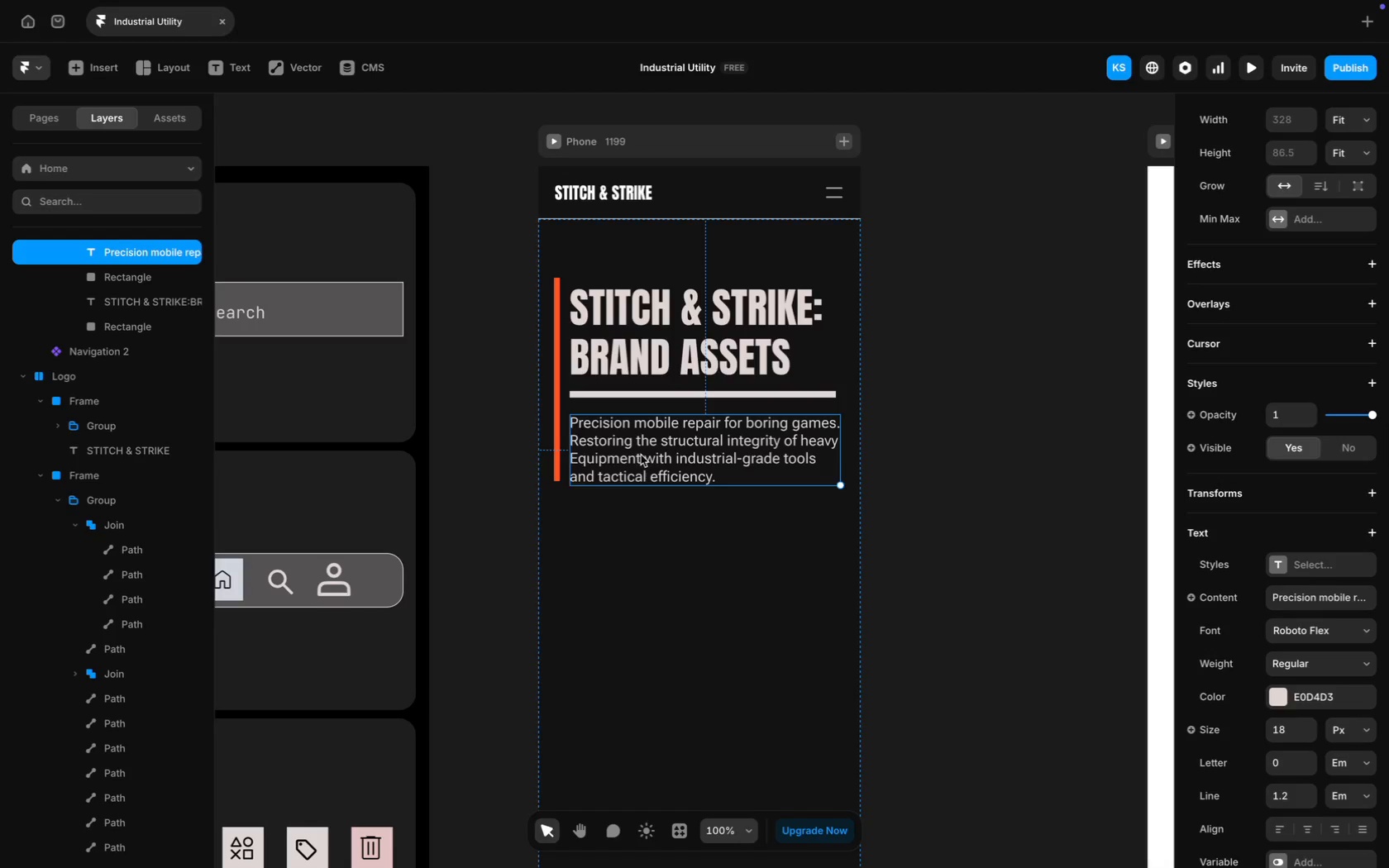 
left_click([554, 424])
 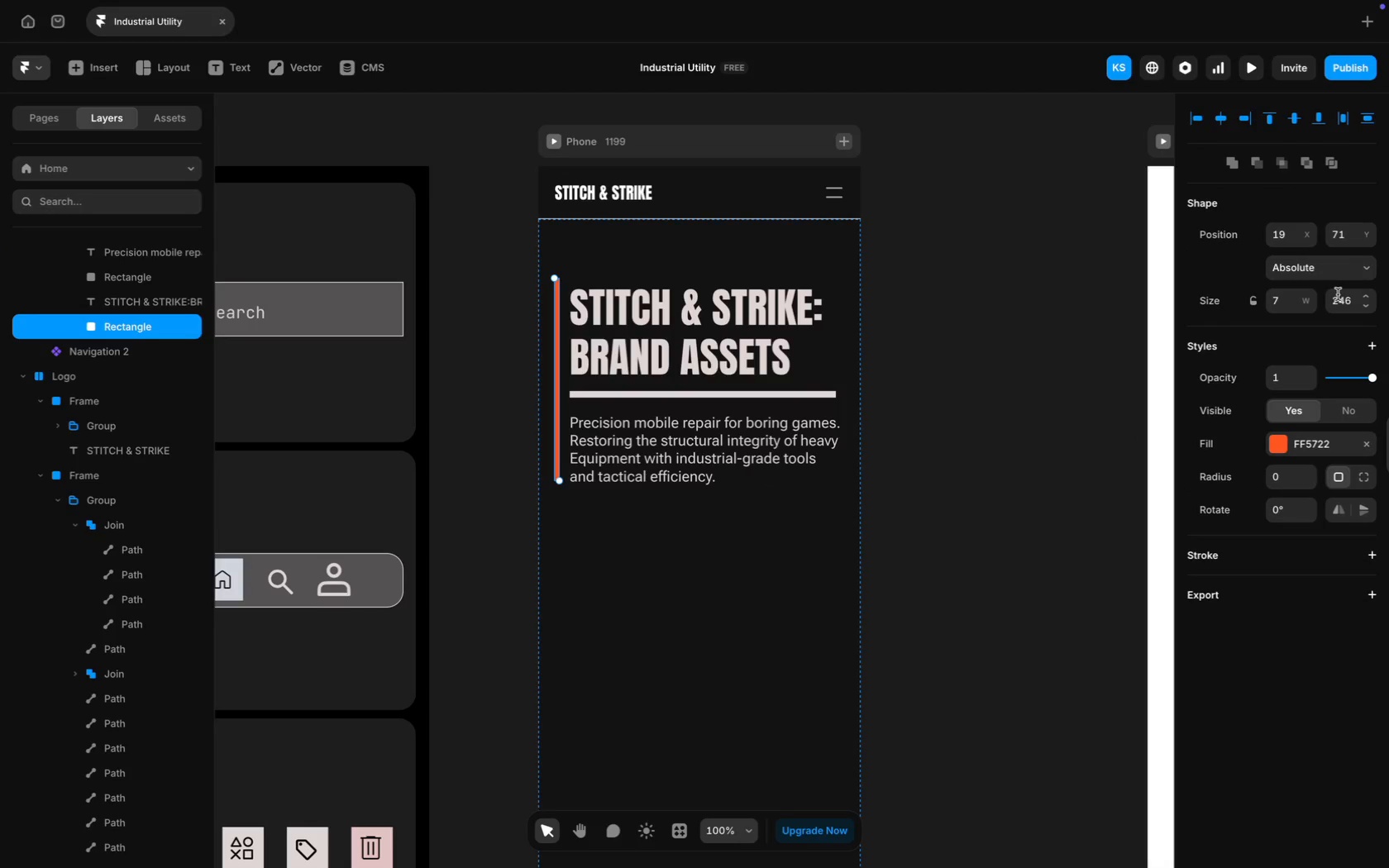 
left_click([1349, 303])
 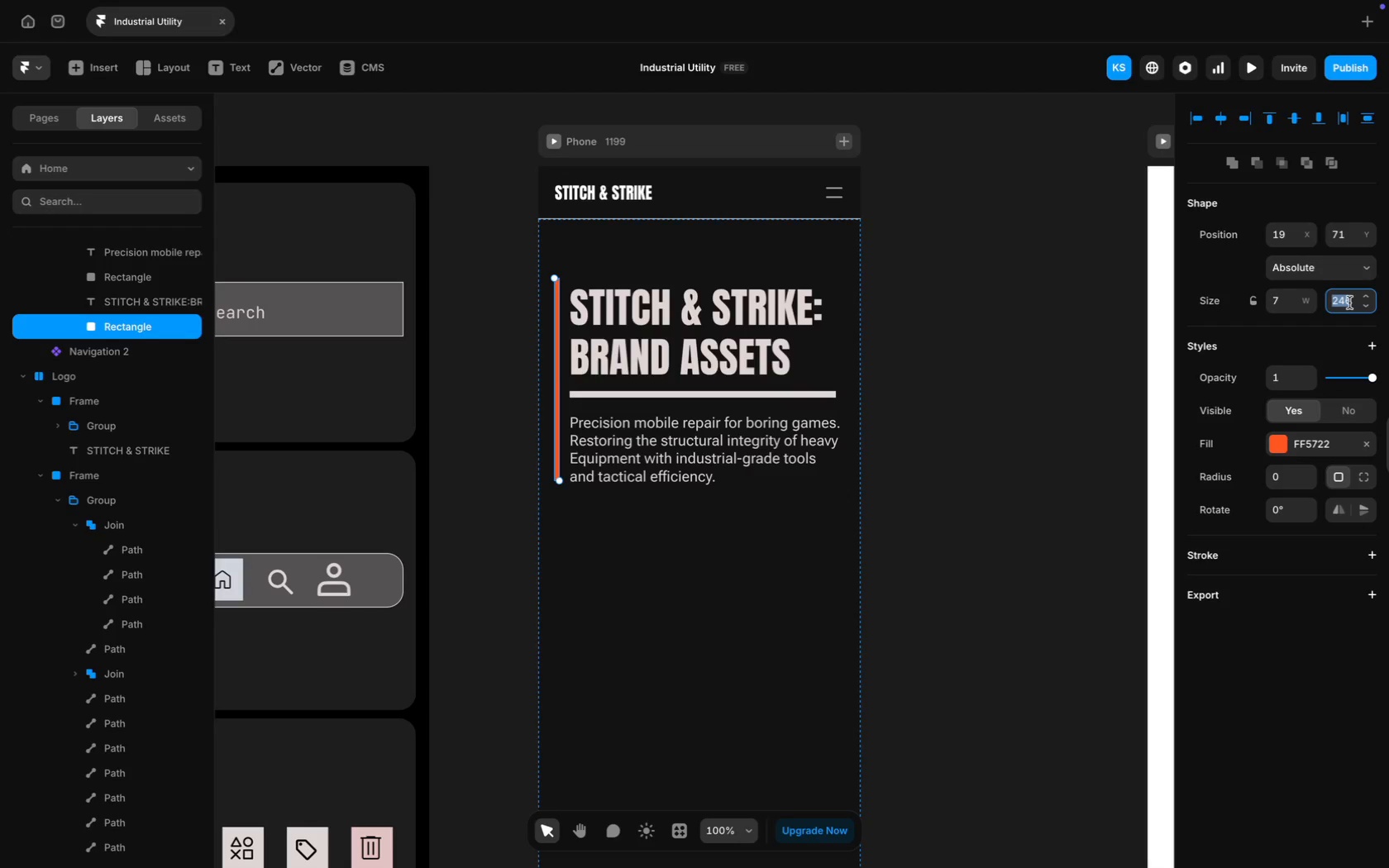 
type(260)
 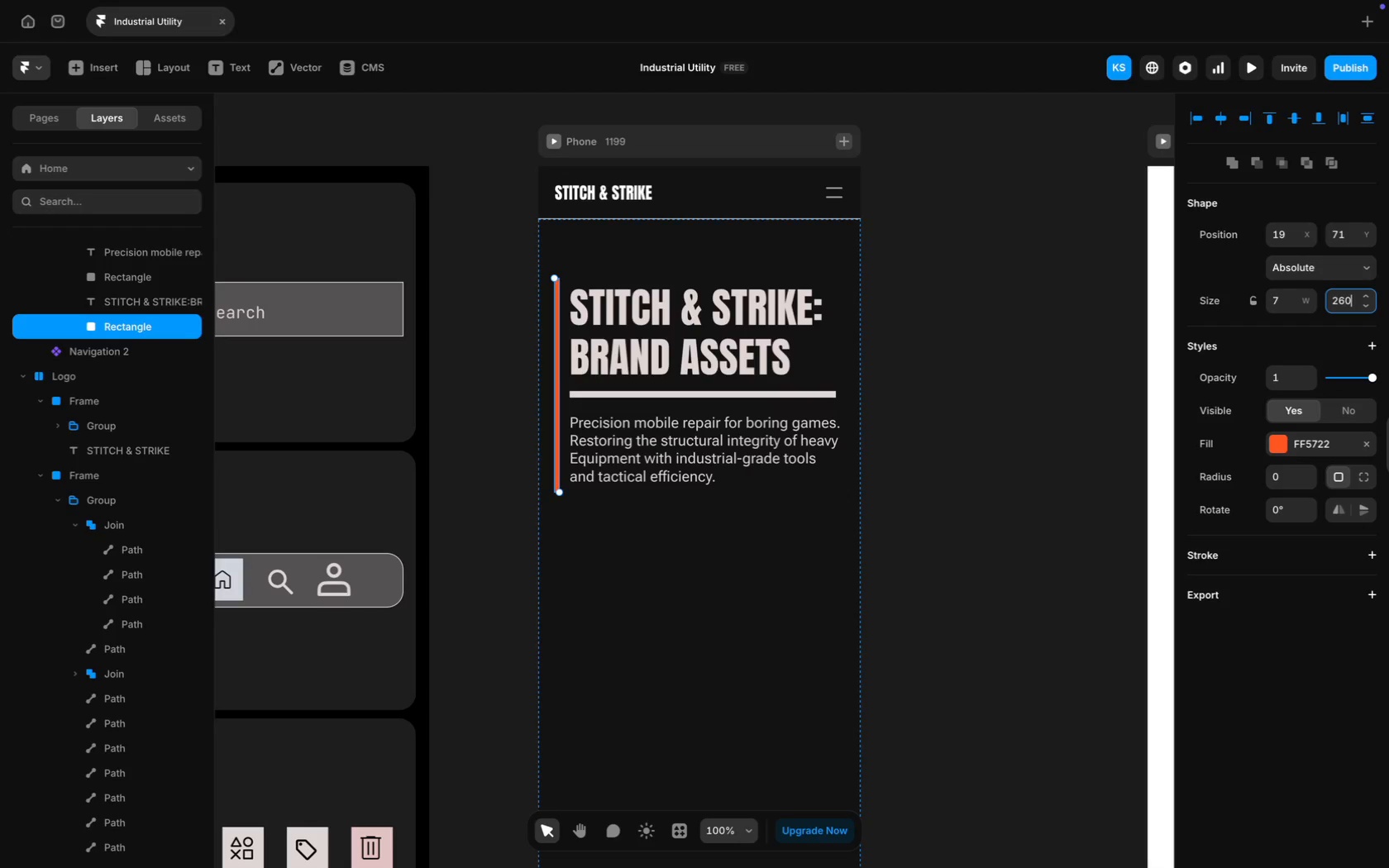 
key(Enter)
 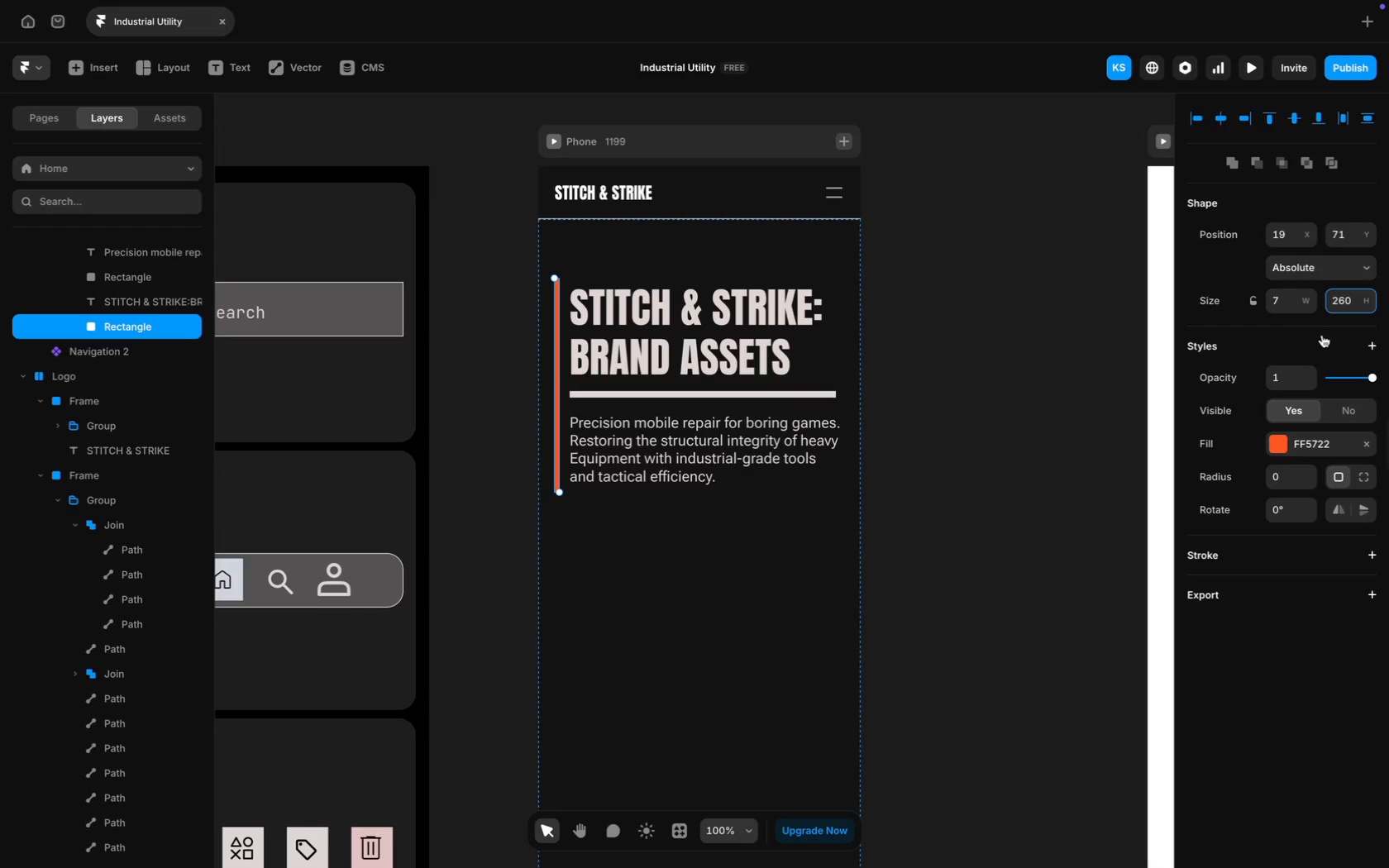 
left_click([1051, 450])
 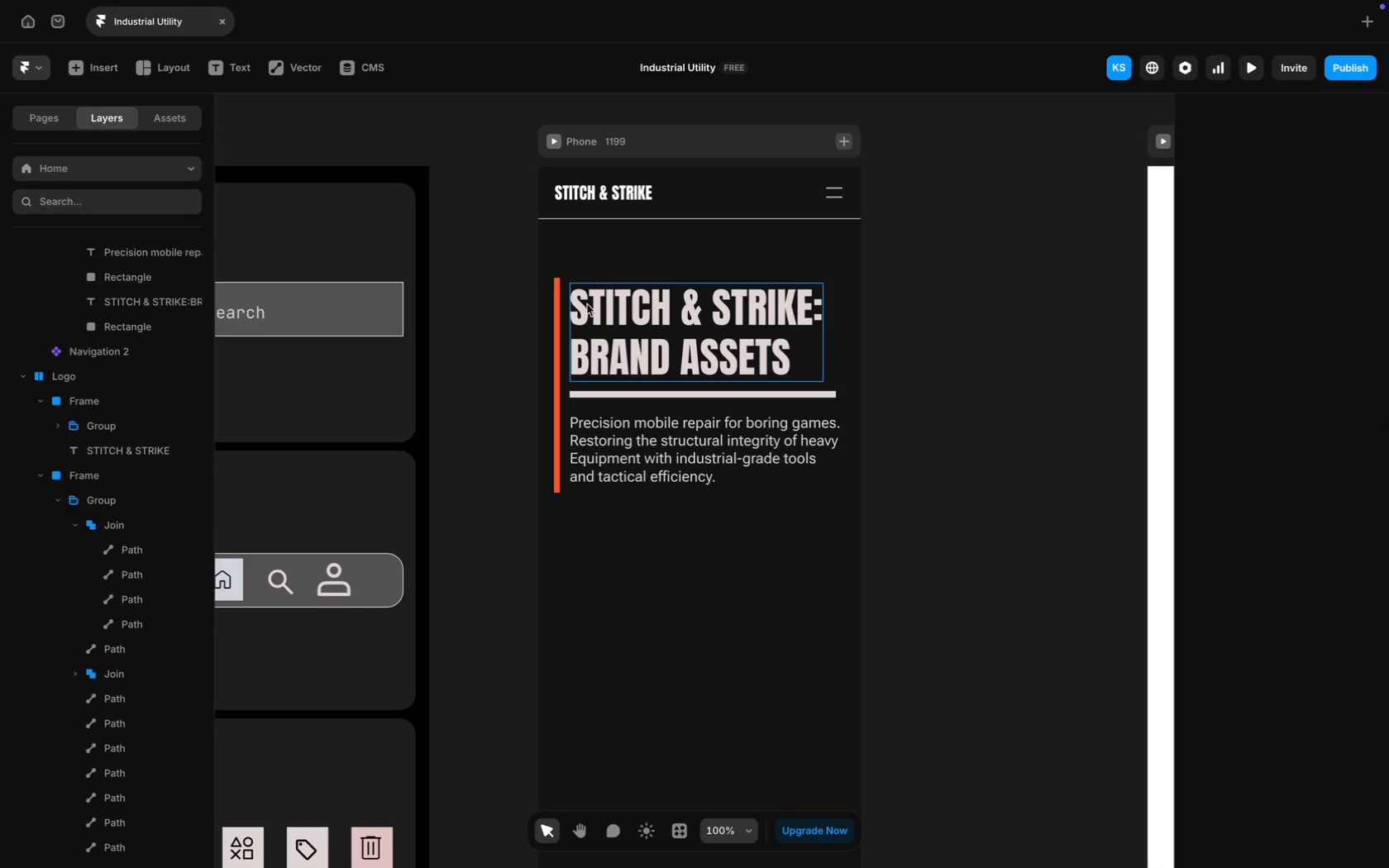 
wait(8.4)
 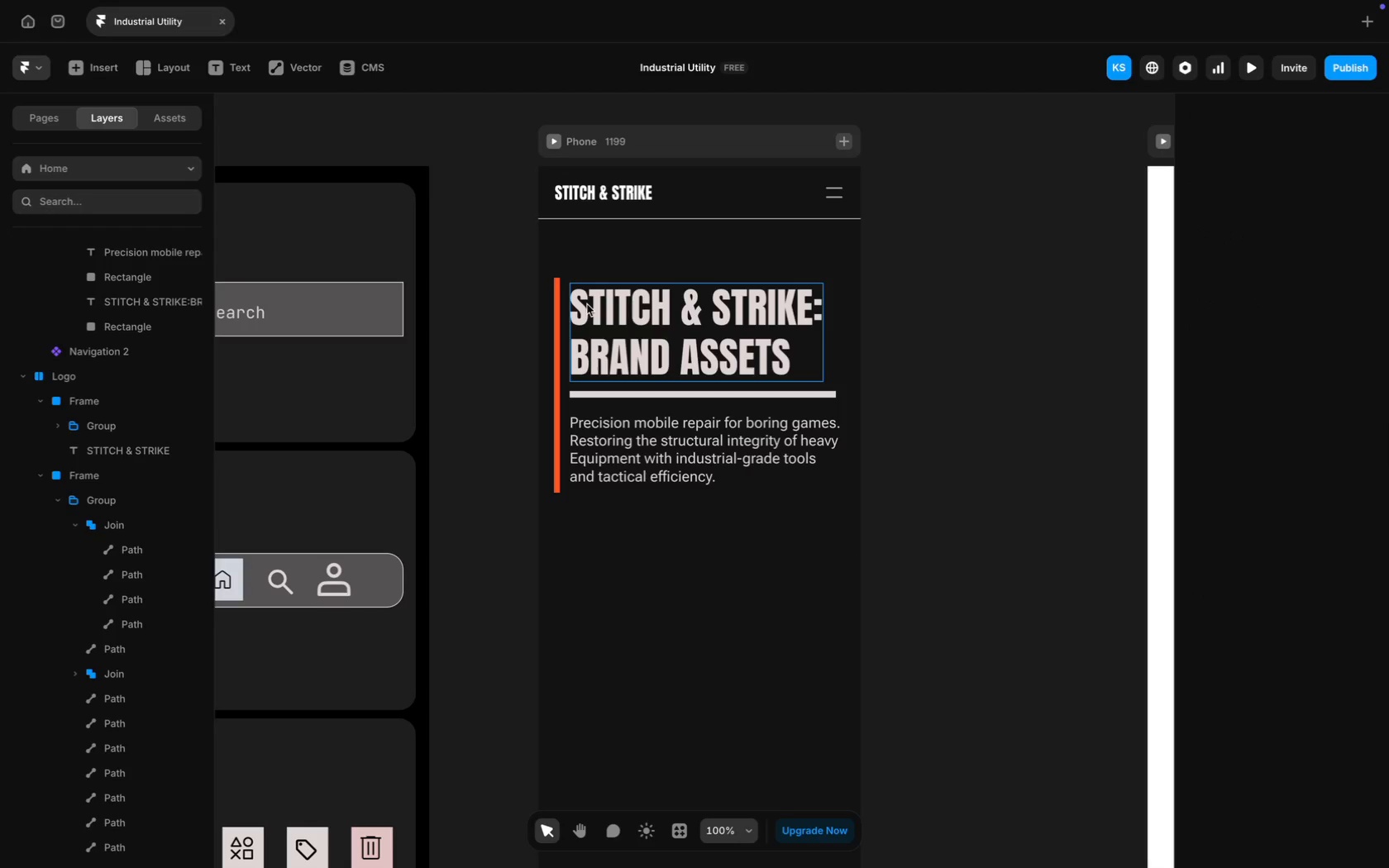 
scroll: coordinate [183, 360], scroll_direction: up, amount: 23.0
 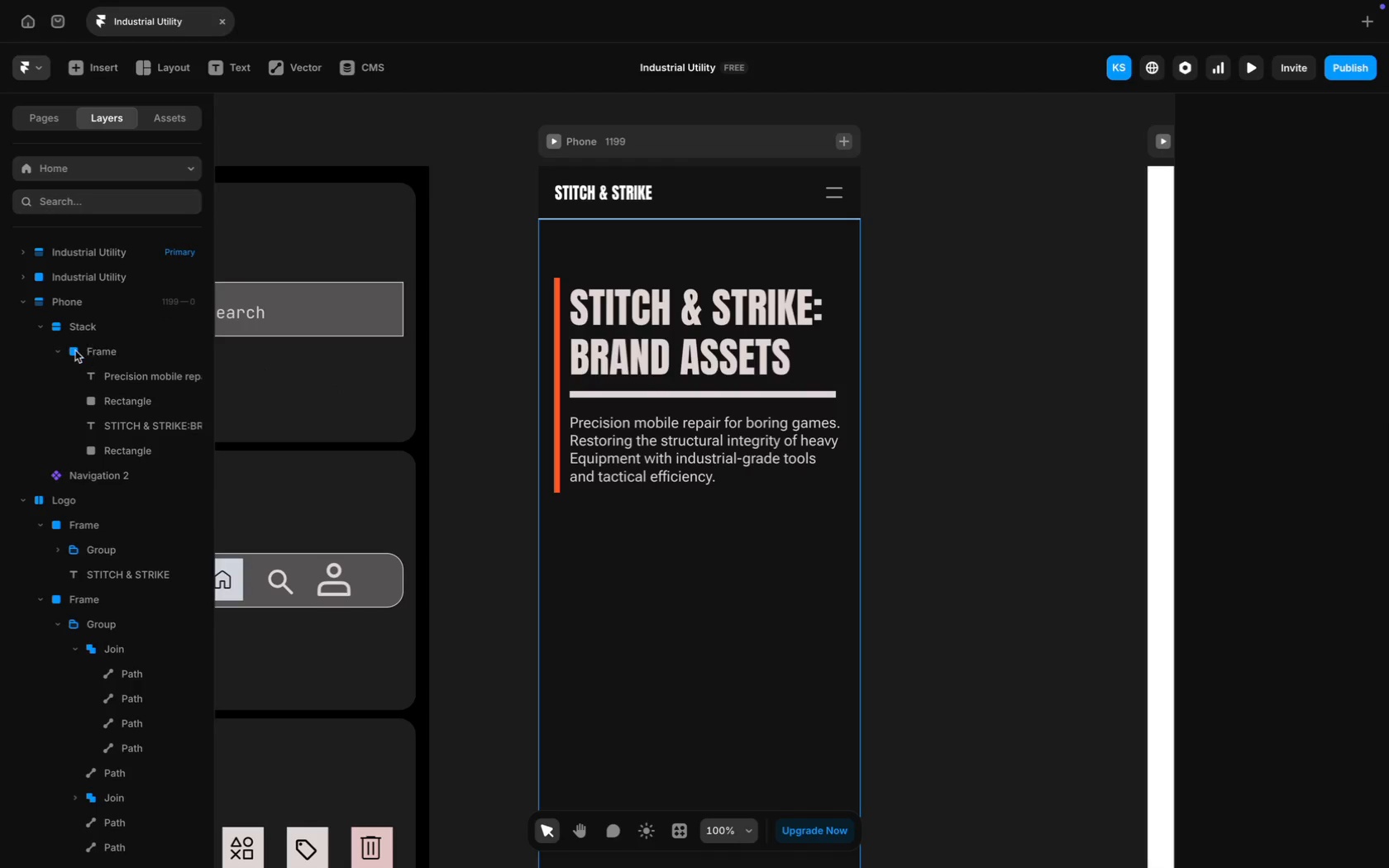 
left_click([61, 350])
 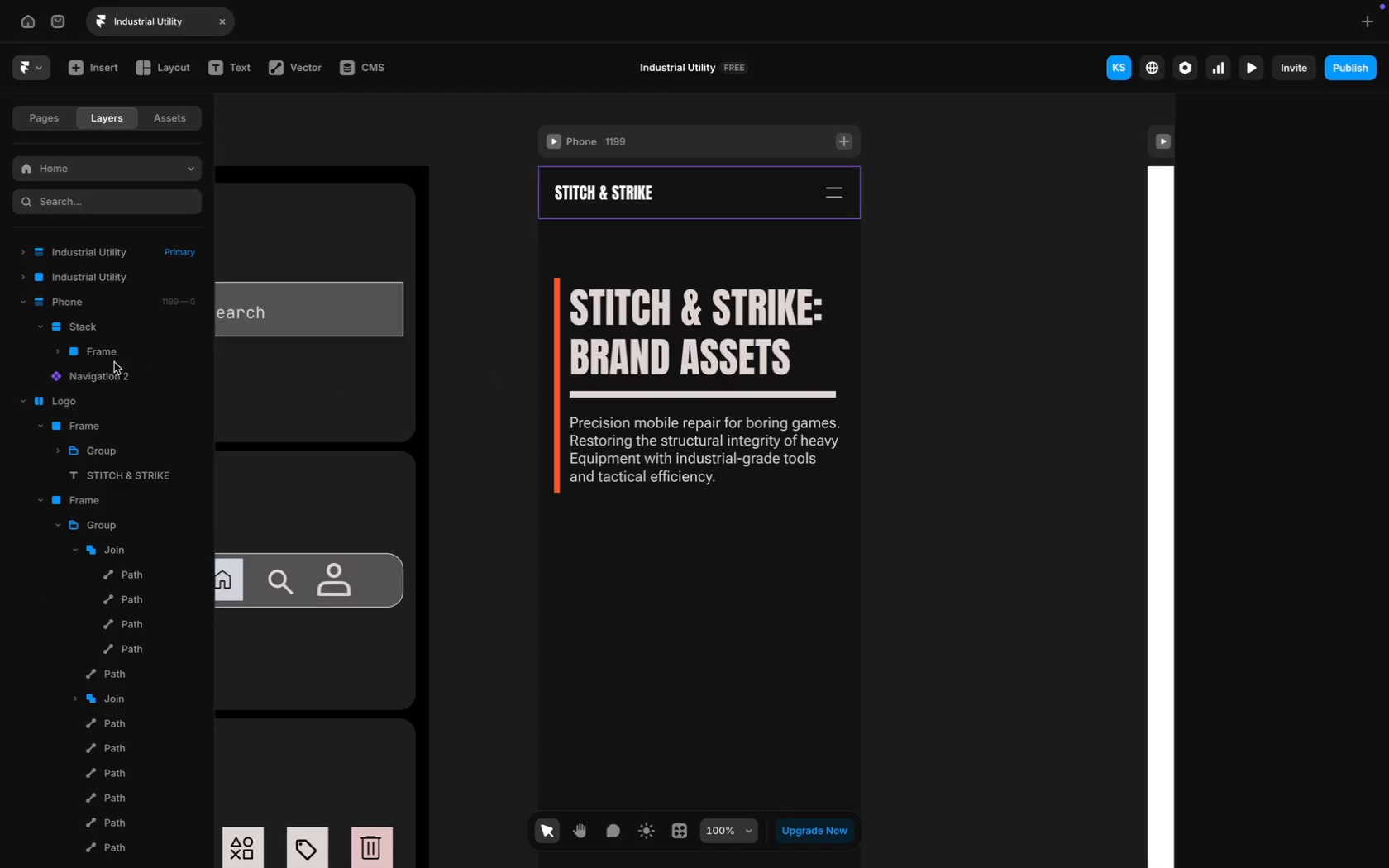 
left_click([59, 354])
 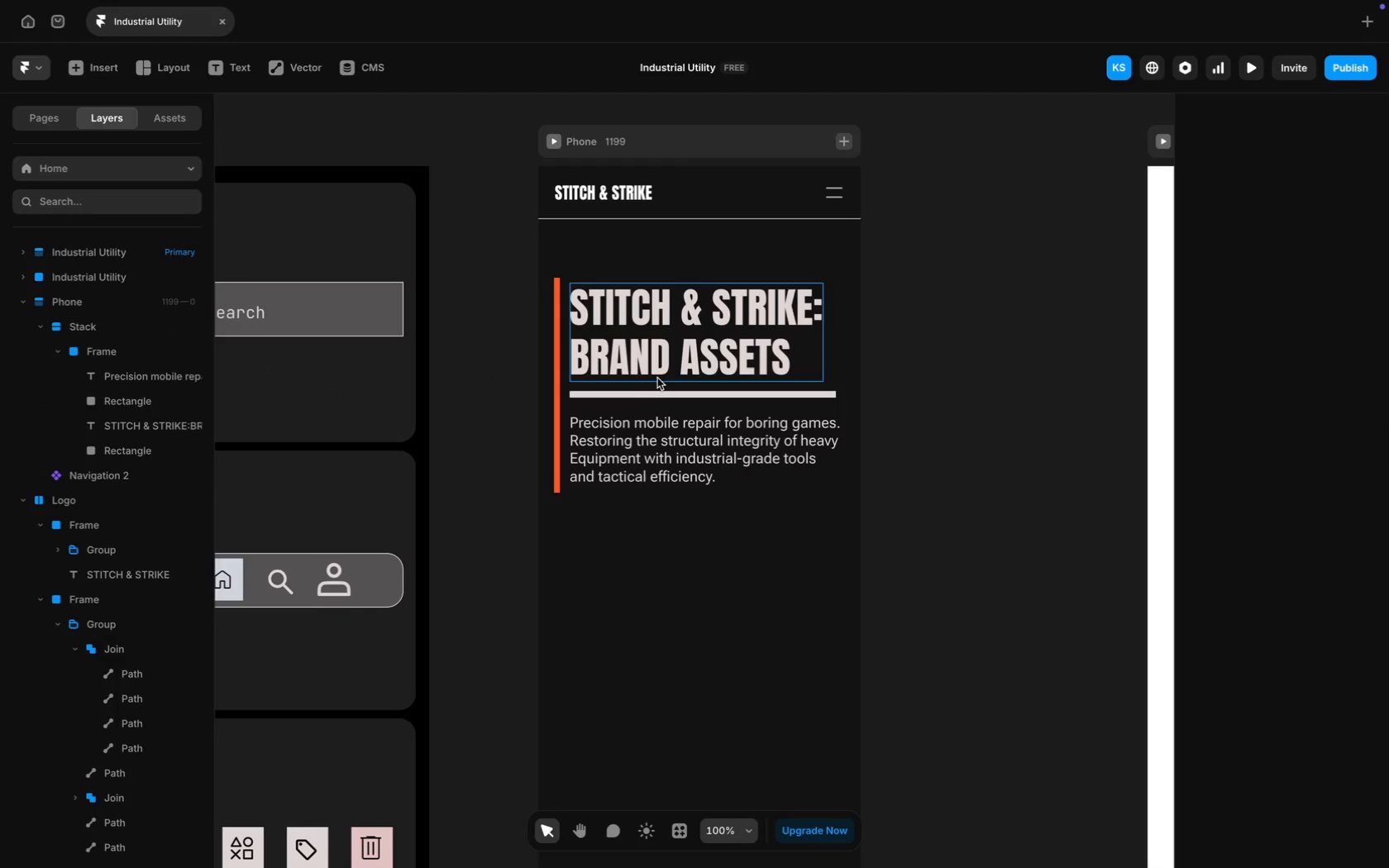 
left_click([667, 364])
 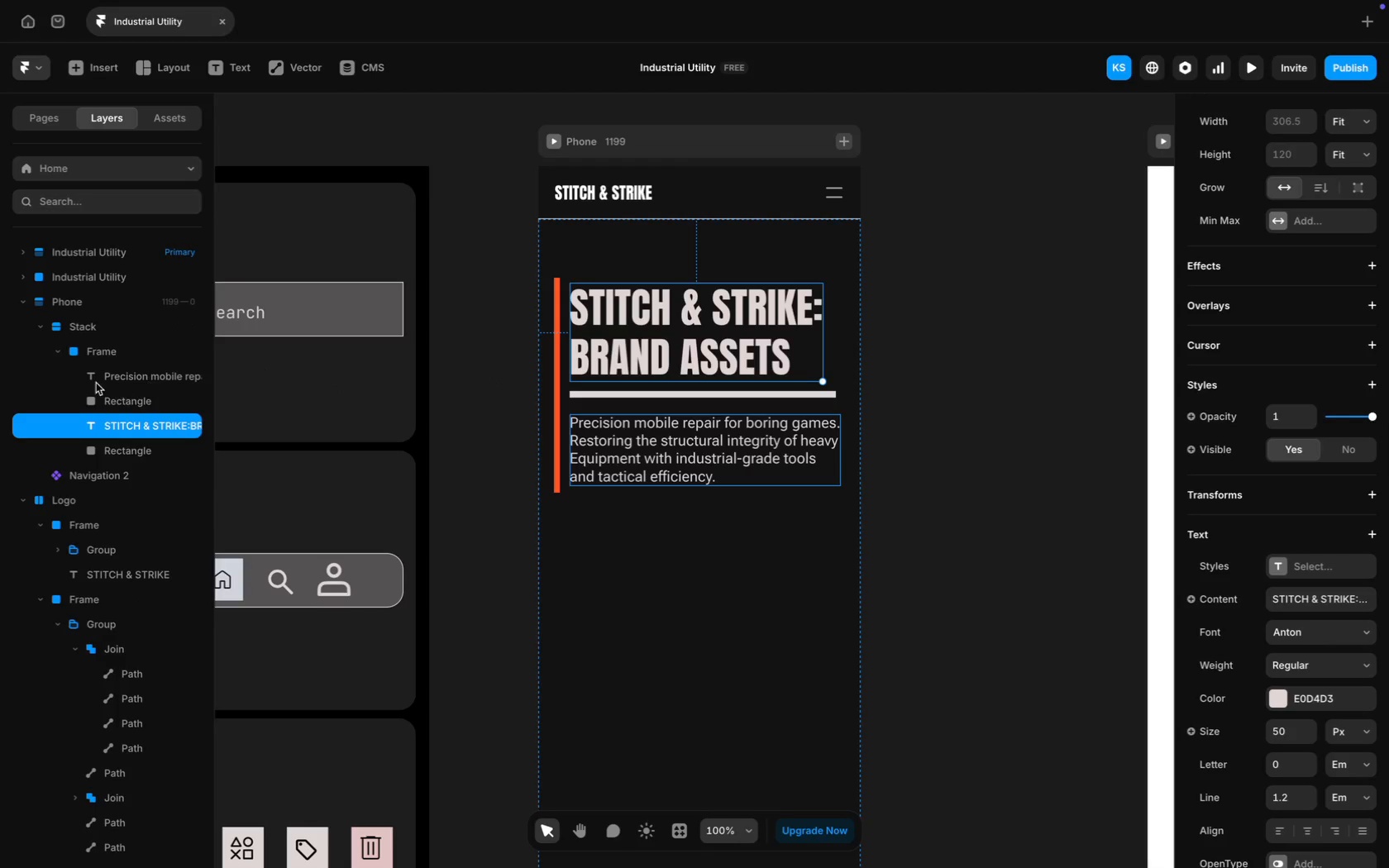 
left_click([89, 355])
 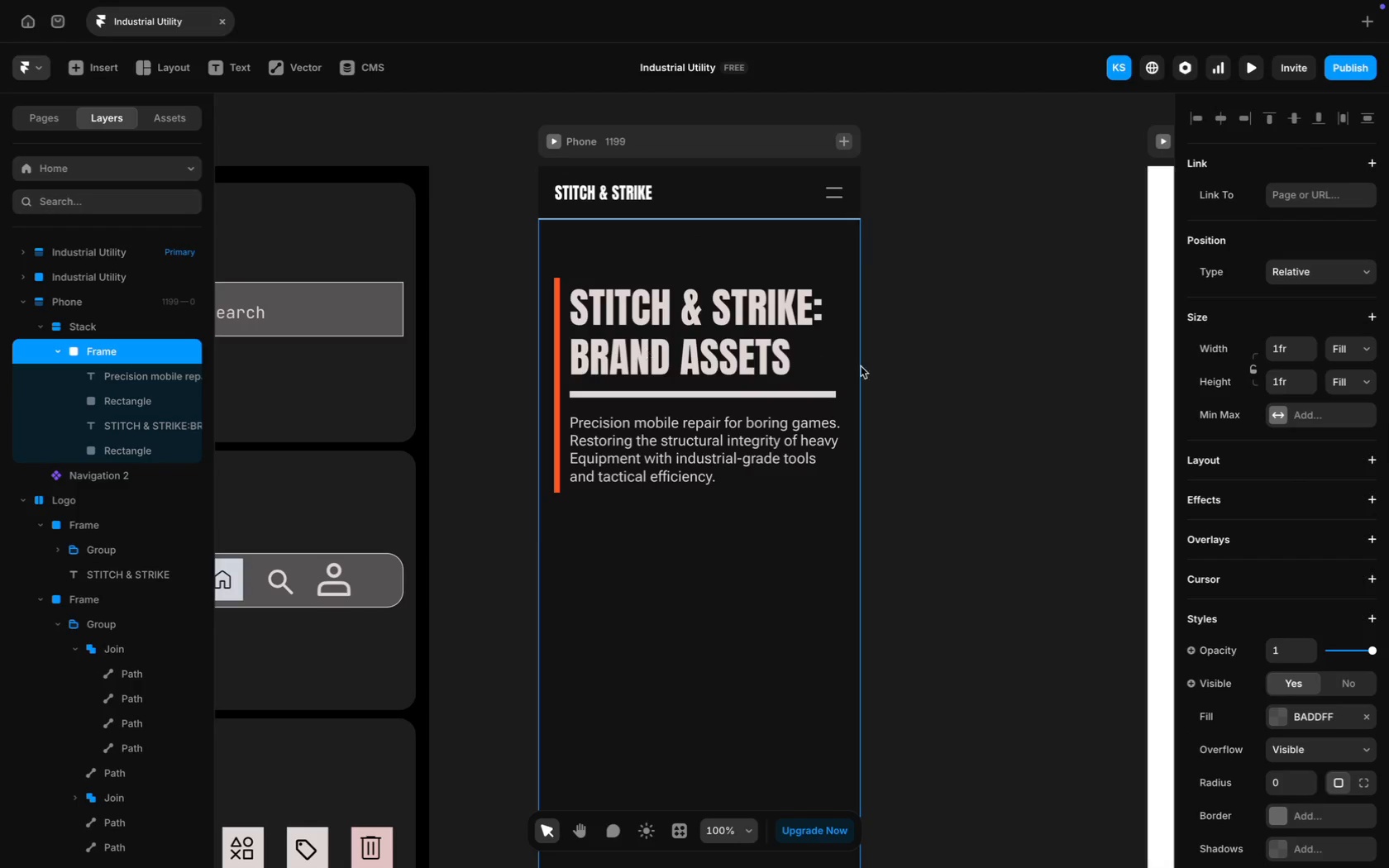 
double_click([721, 330])
 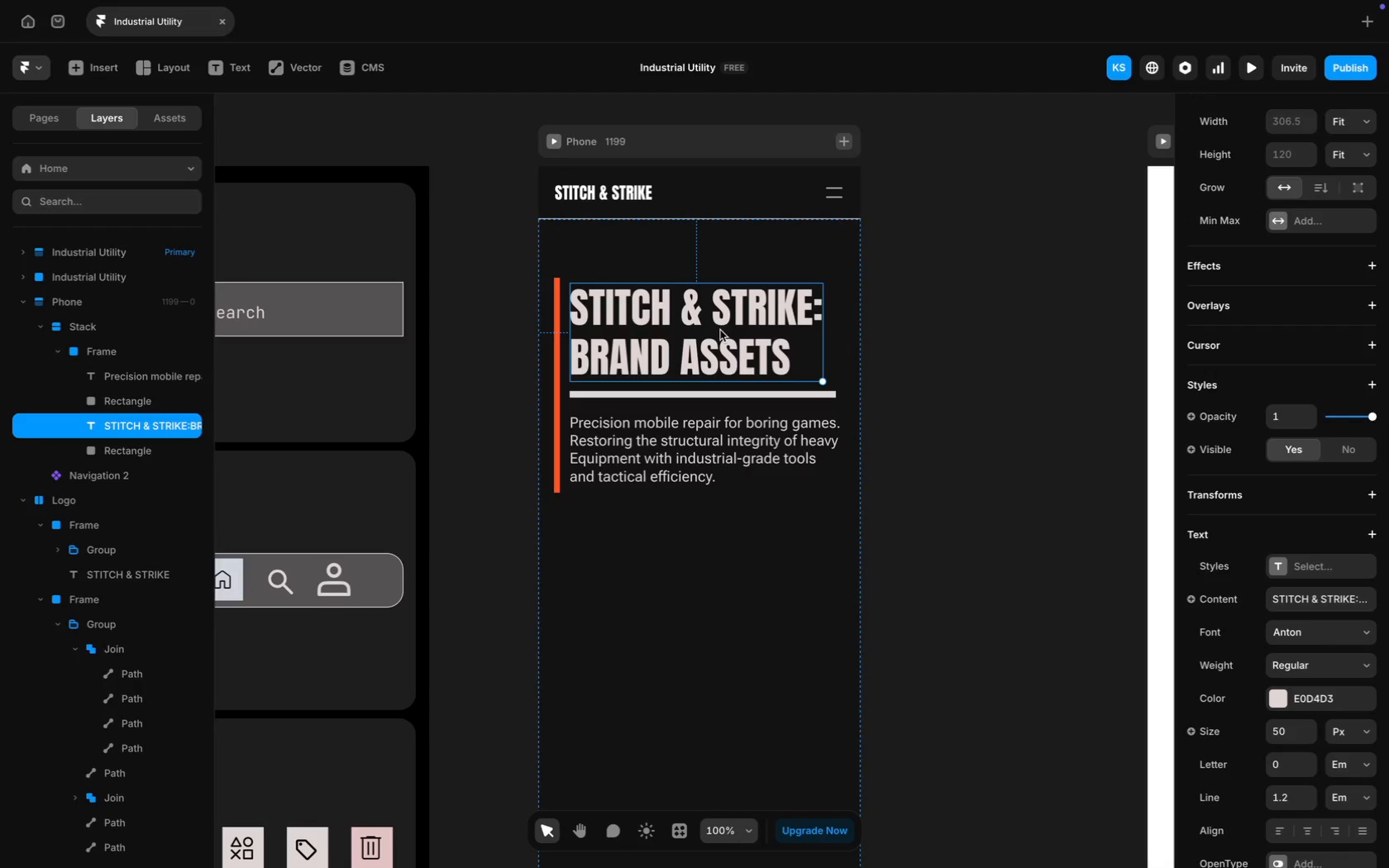 
hold_key(key=ShiftLeft, duration=4.18)
left_click([557, 335])
 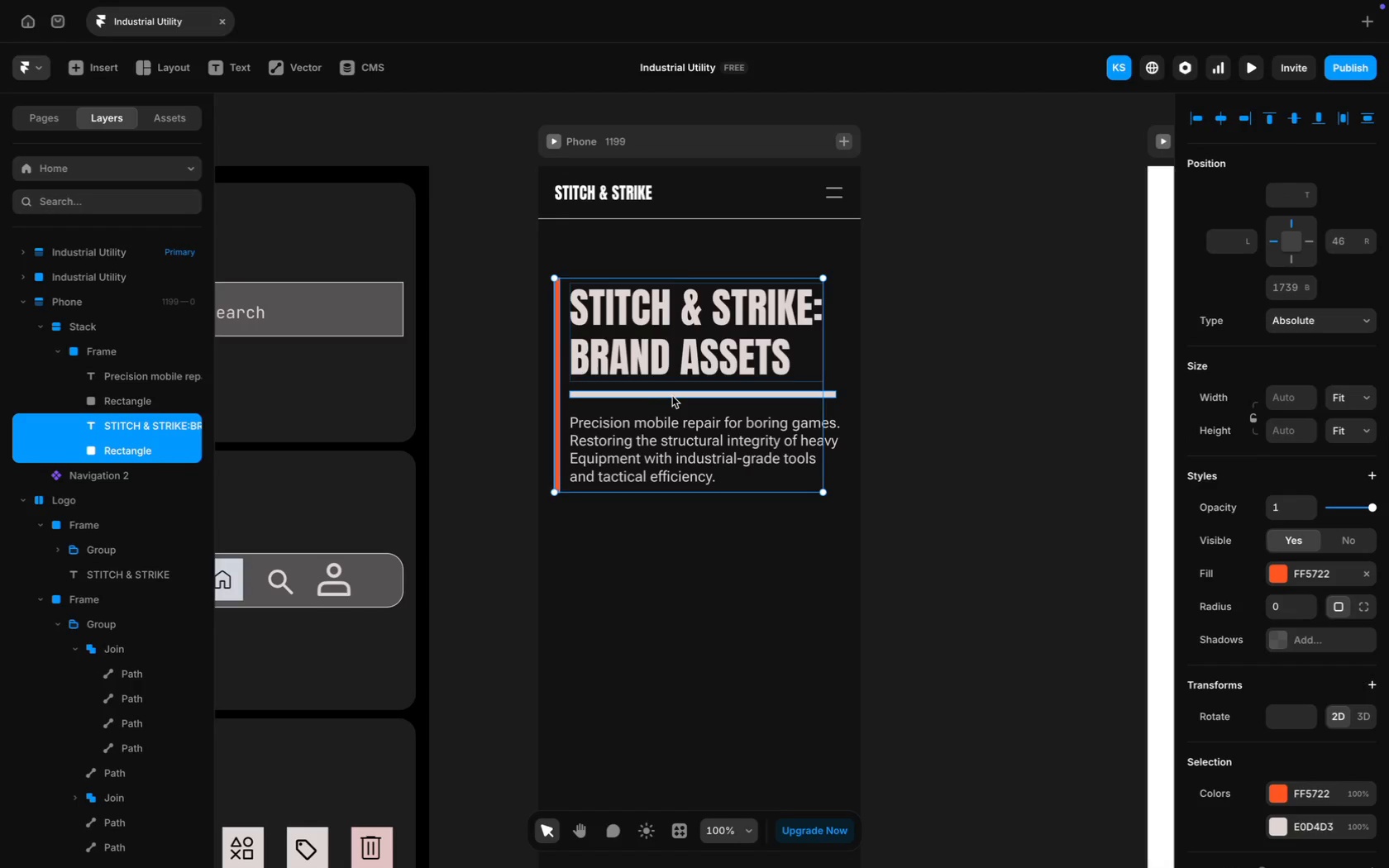 
left_click([680, 393])
 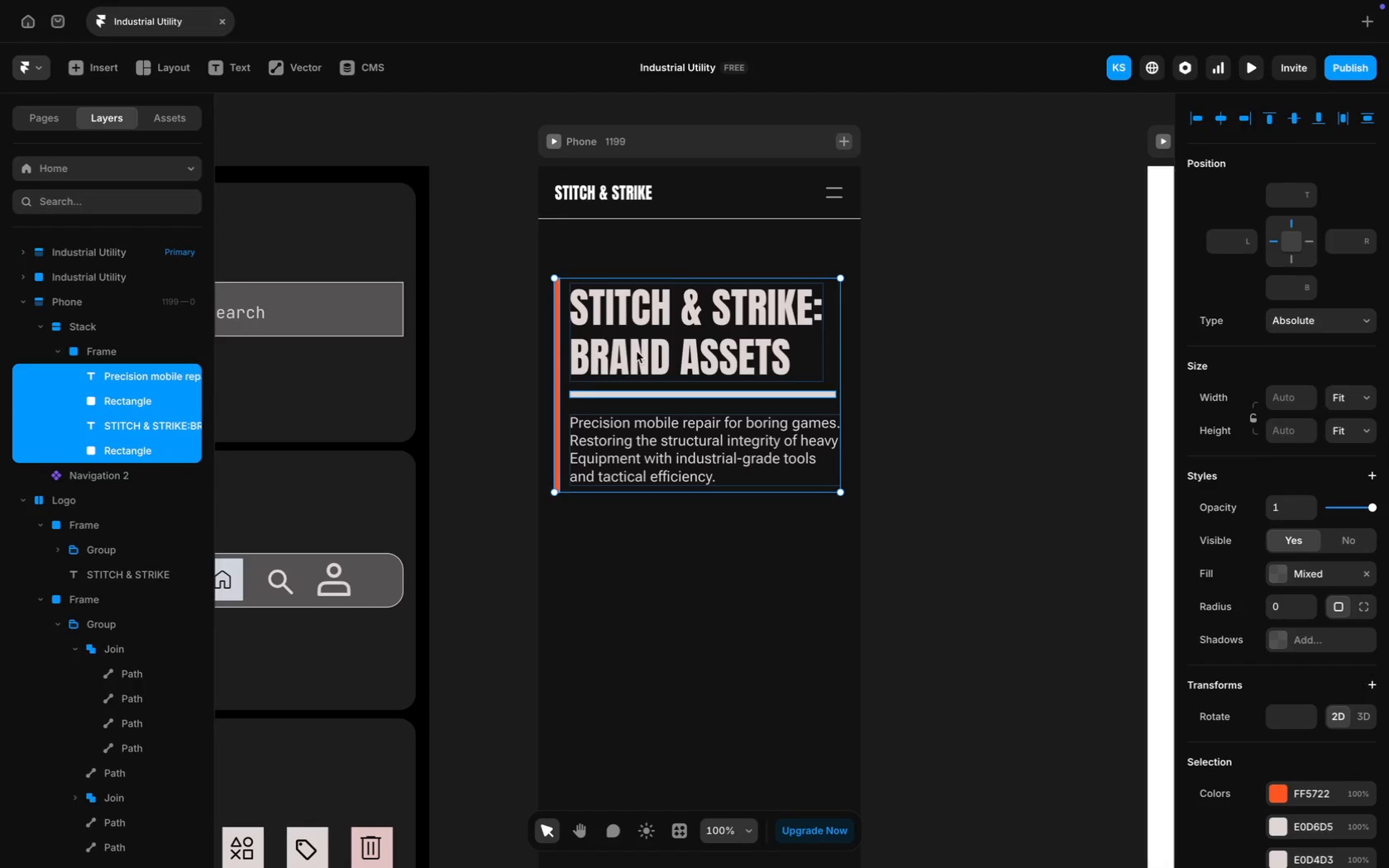 
right_click([633, 354])
 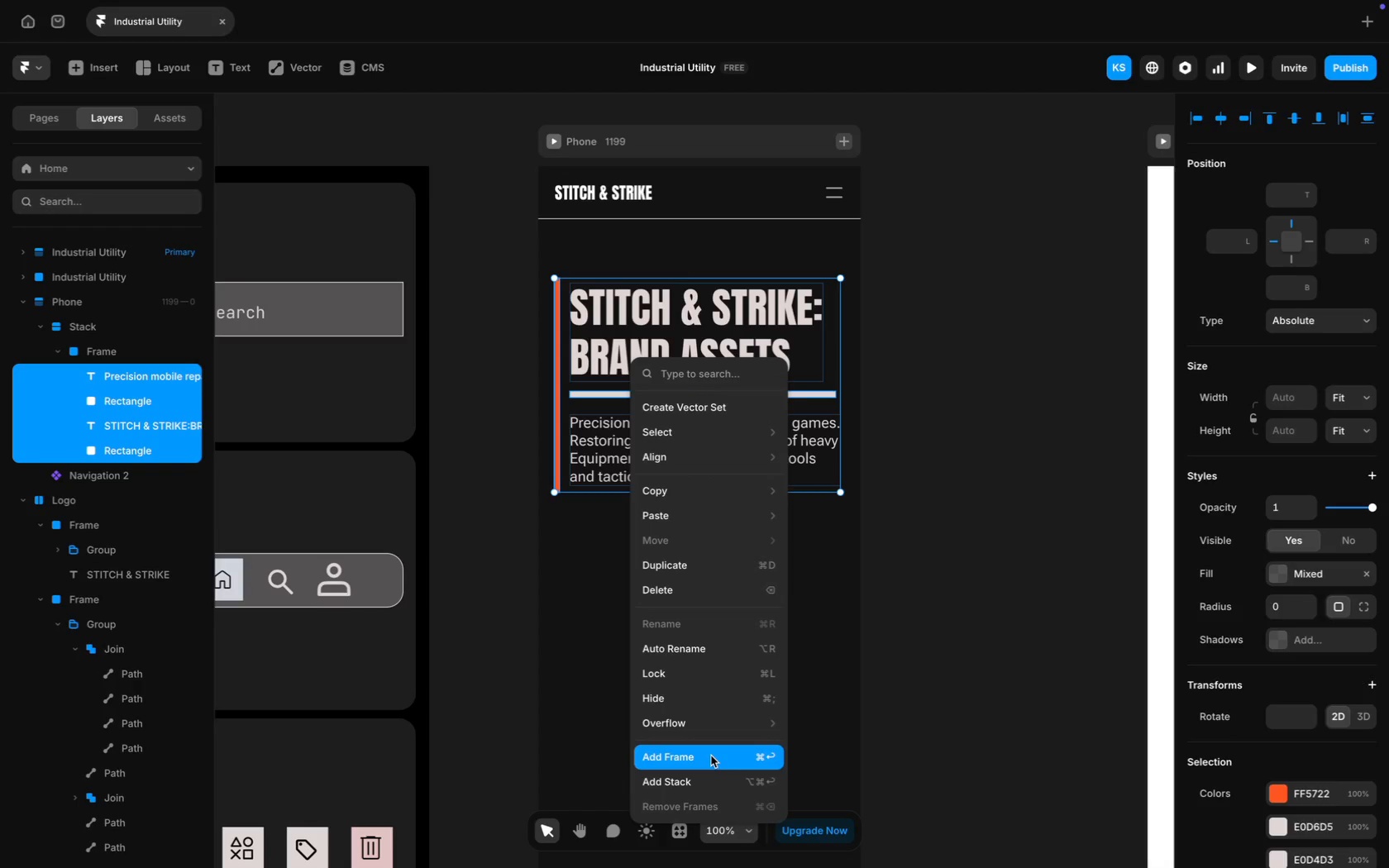 
wait(13.0)
 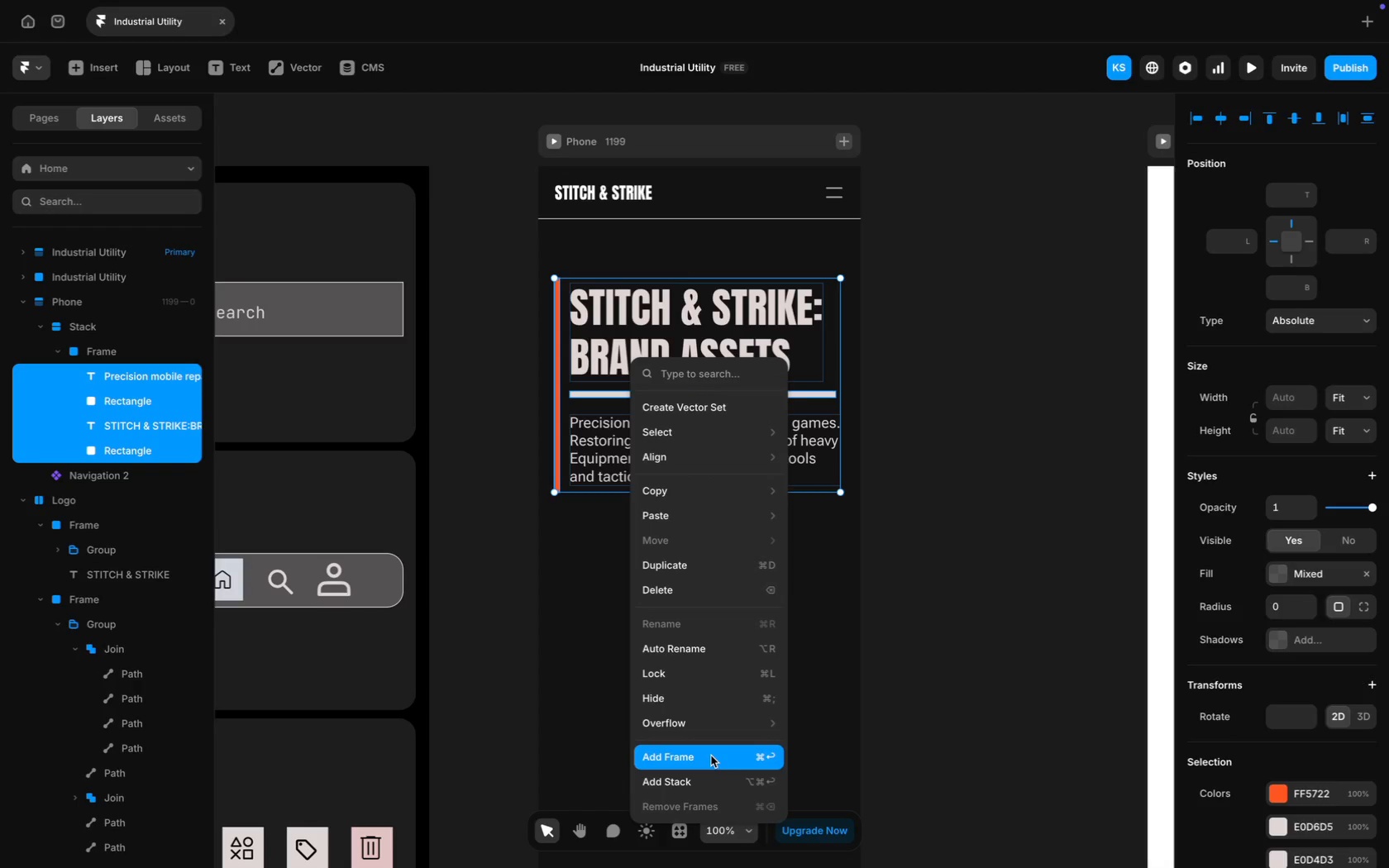 
left_click([72, 377])
 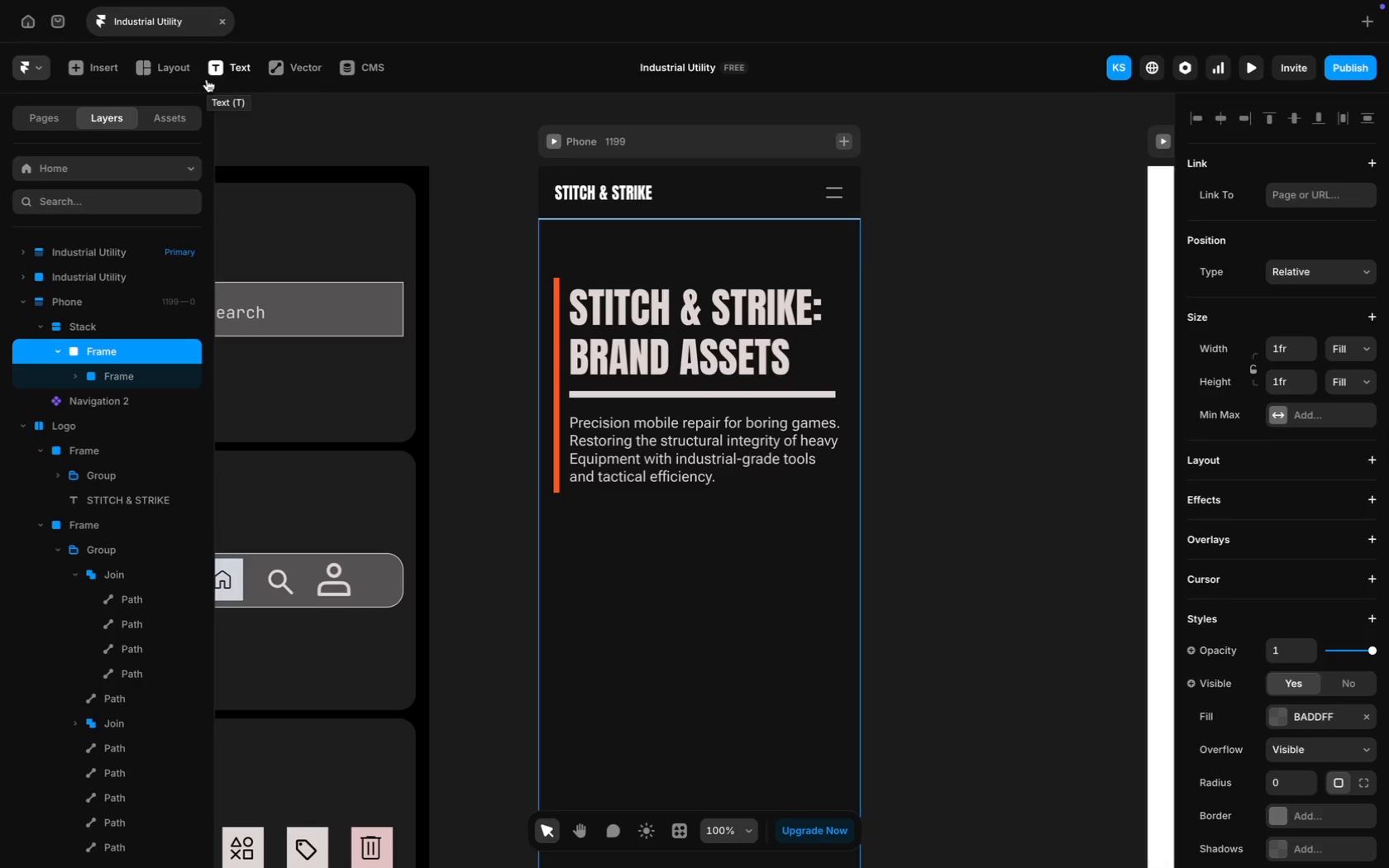 
wait(26.96)
 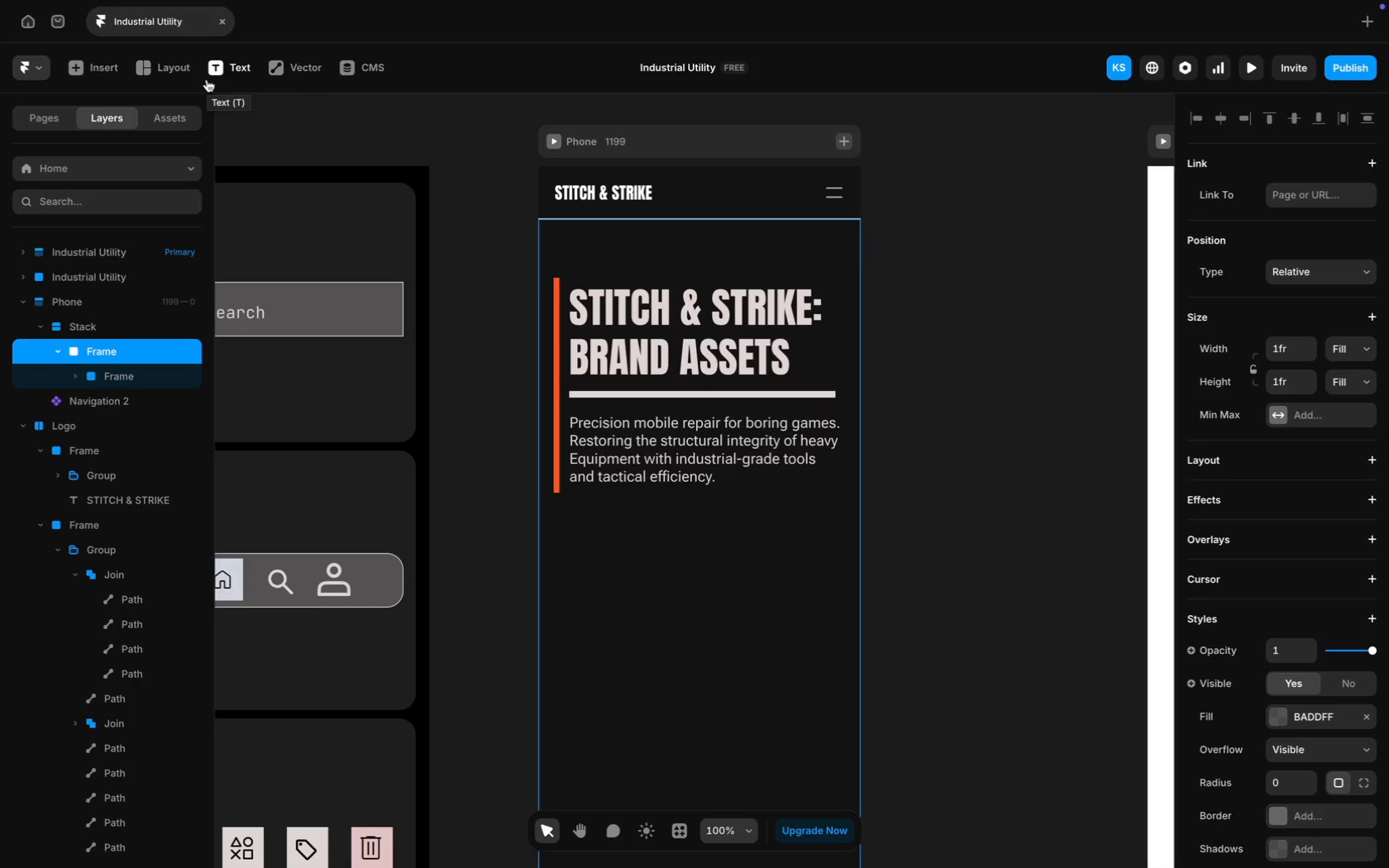 
left_click([680, 832])
 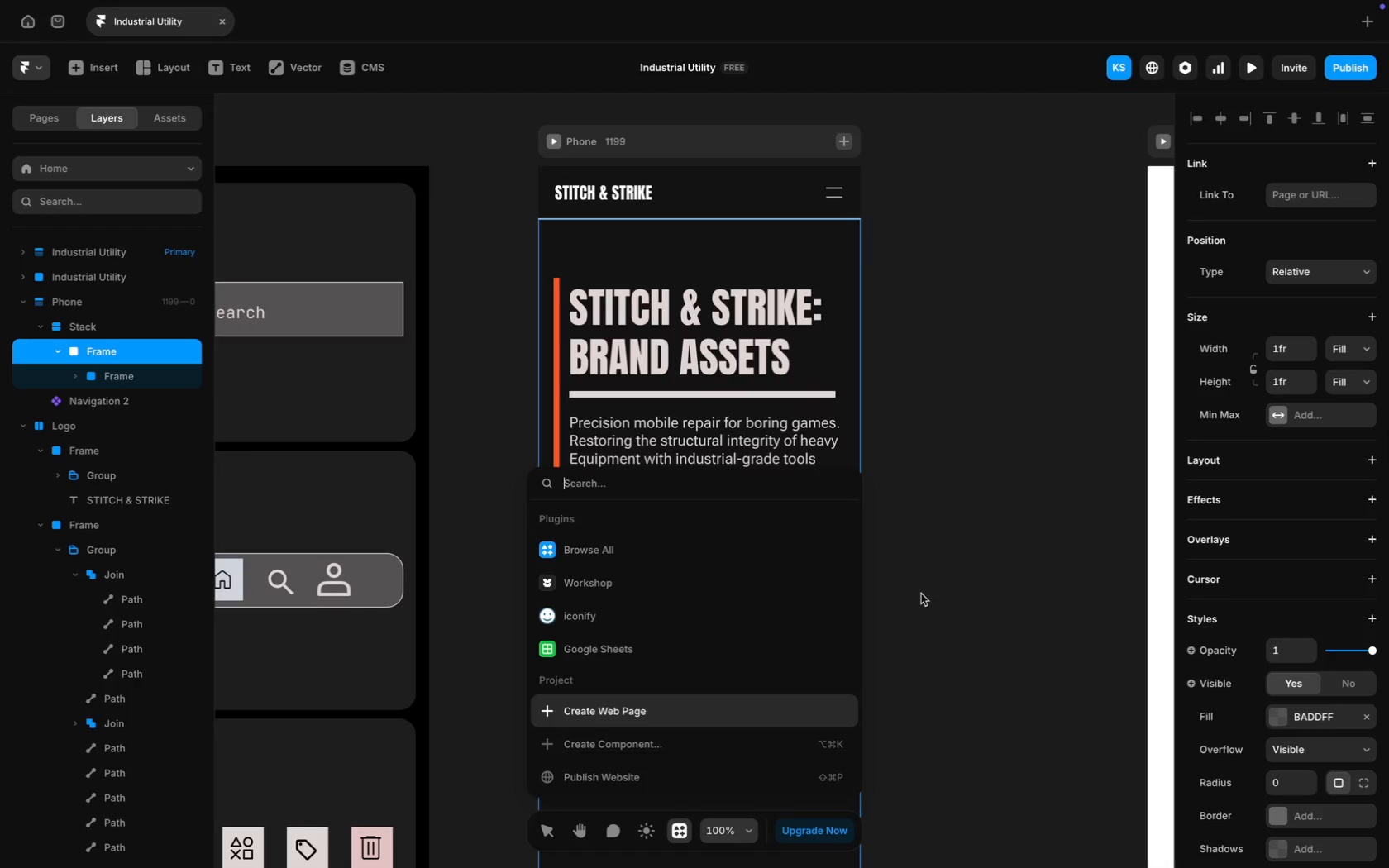 
left_click([1020, 537])
 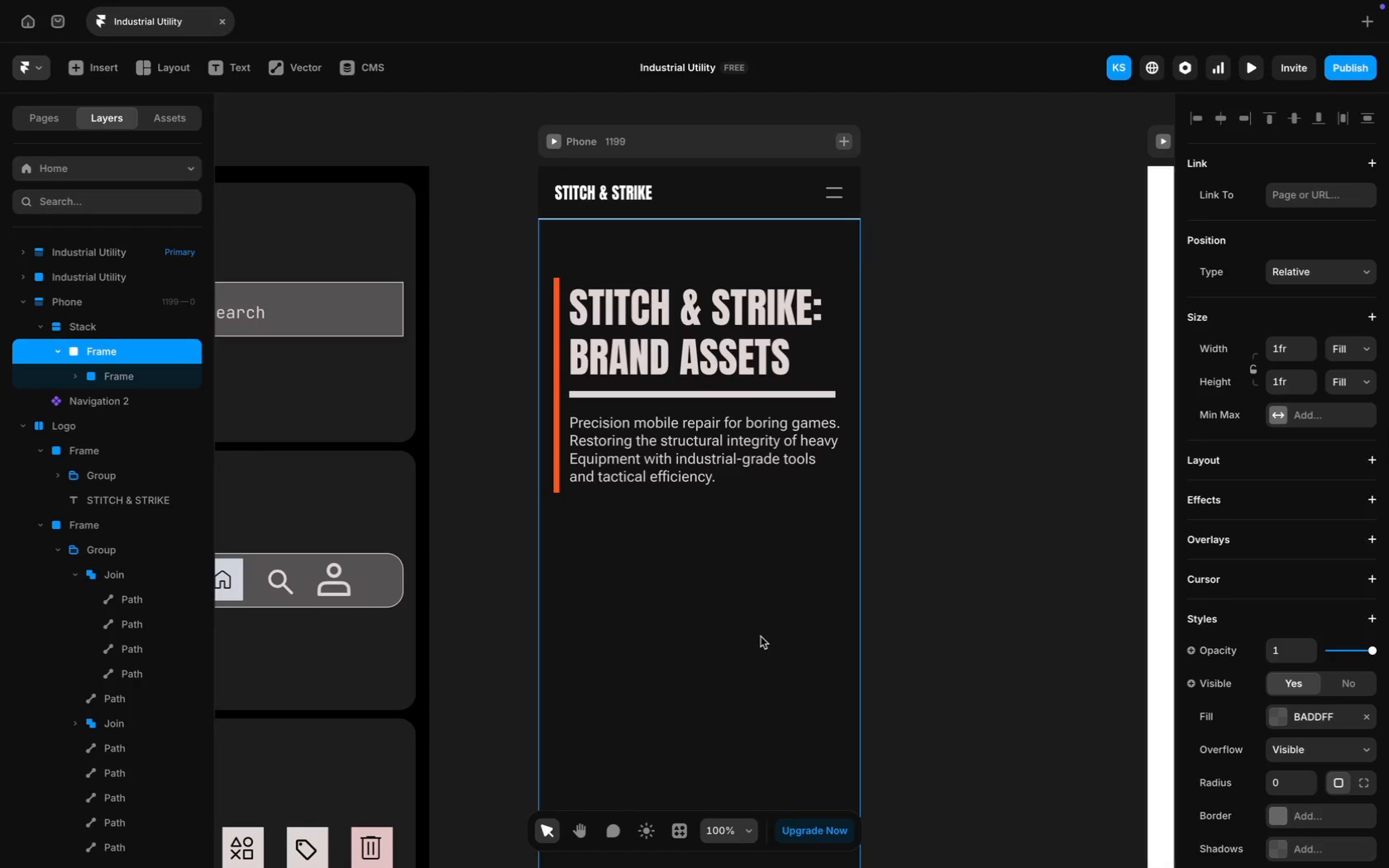 
left_click([754, 638])
 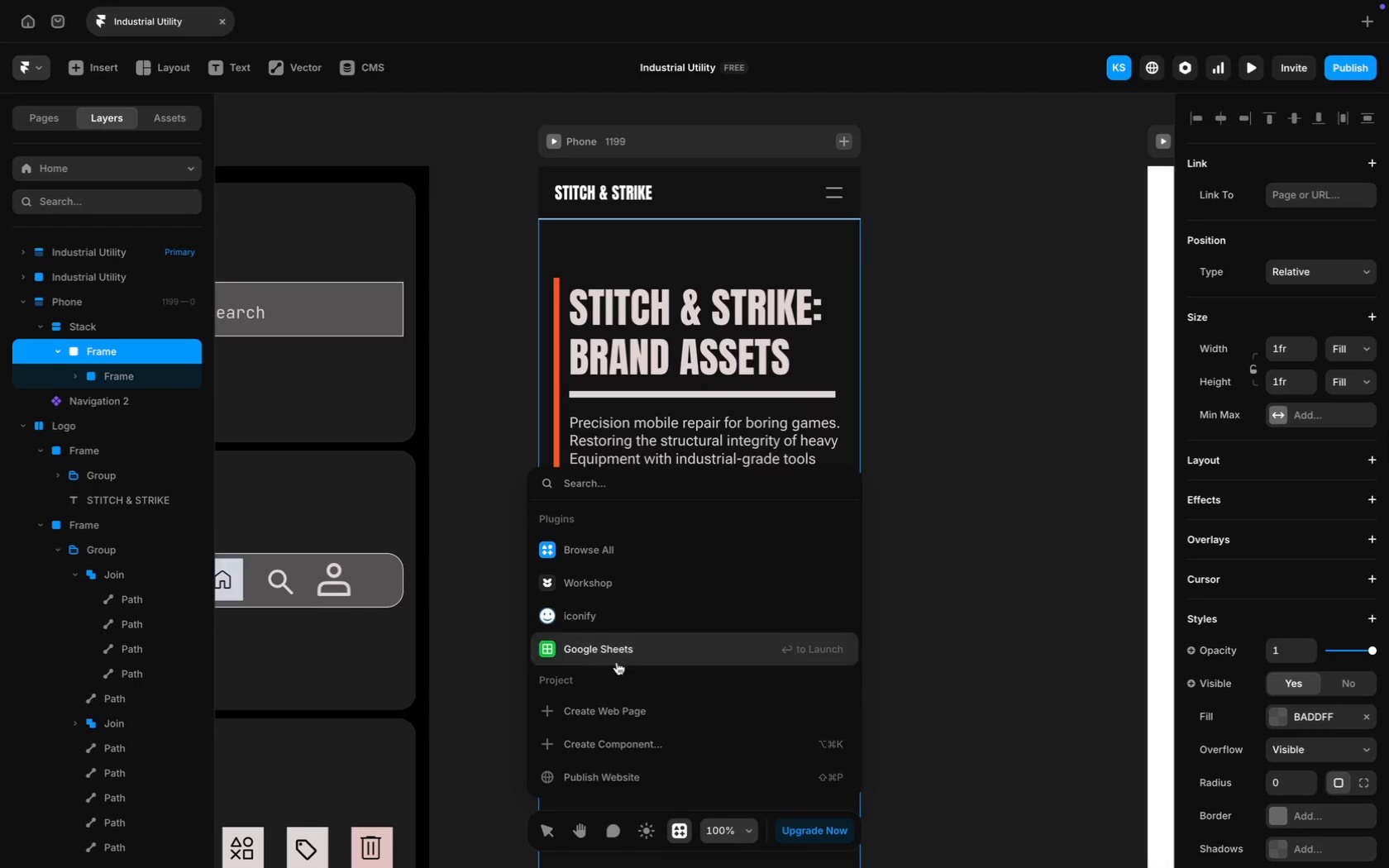 
left_click([614, 616])
 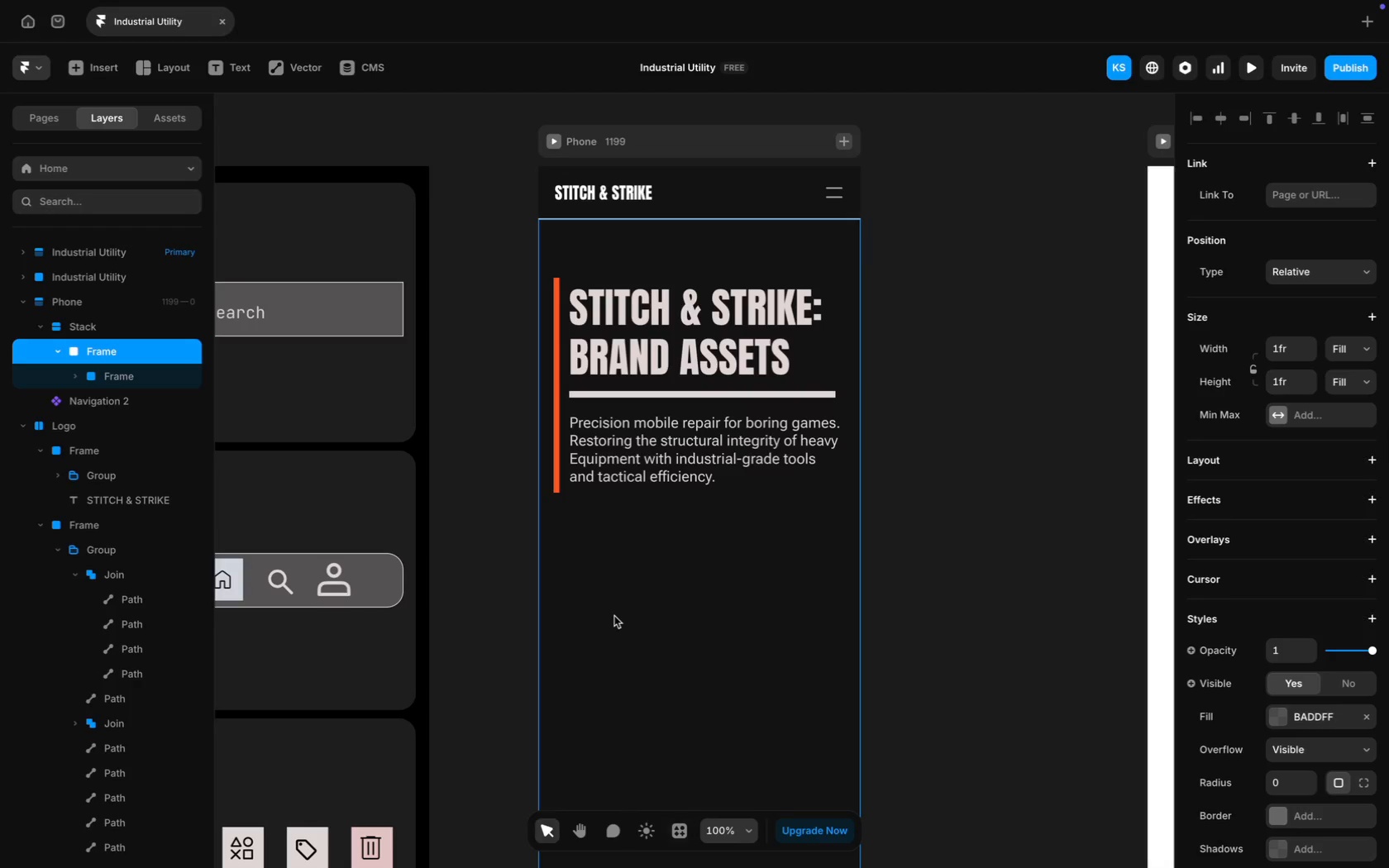 
key(CapsLock)
 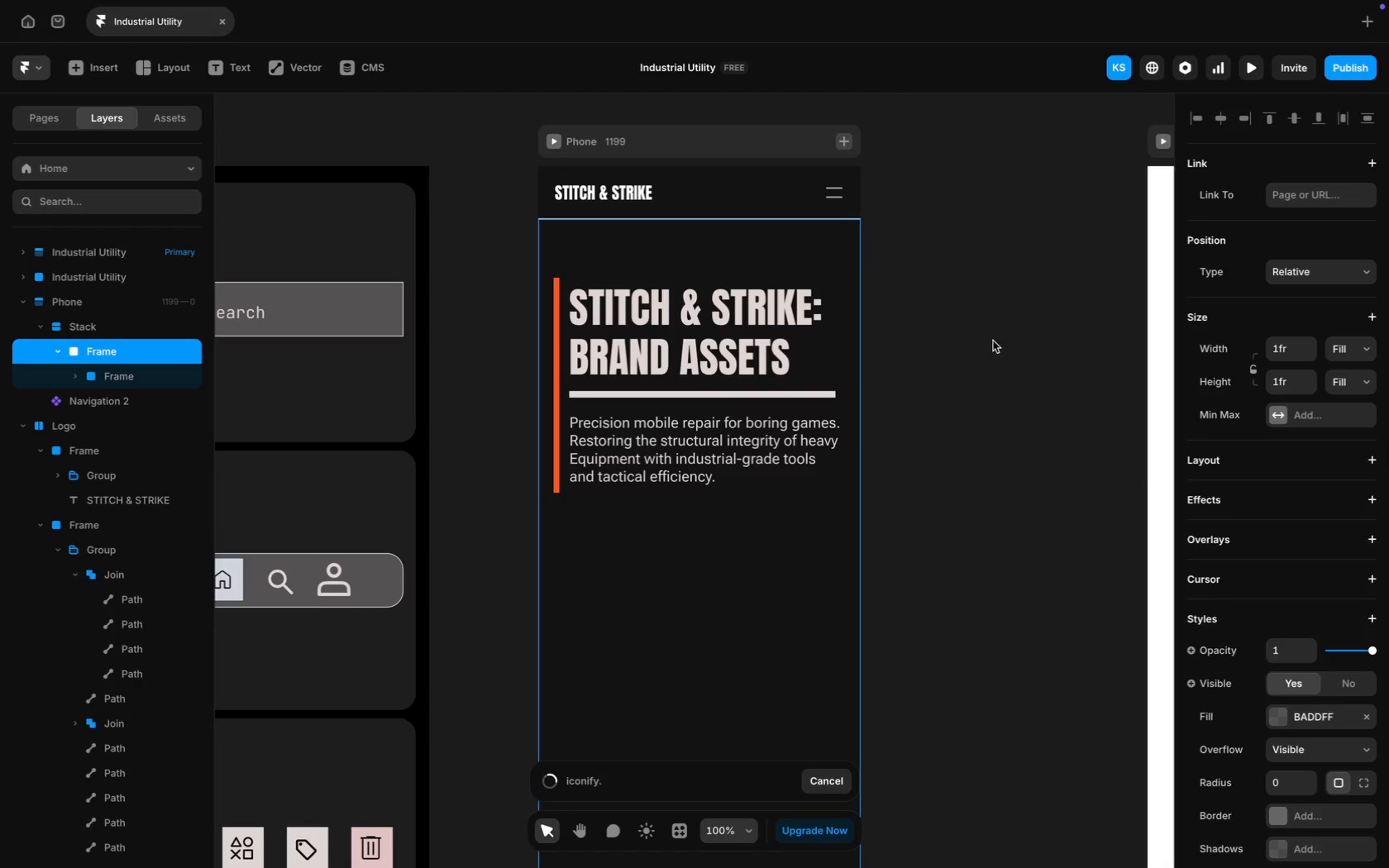 
wait(7.36)
 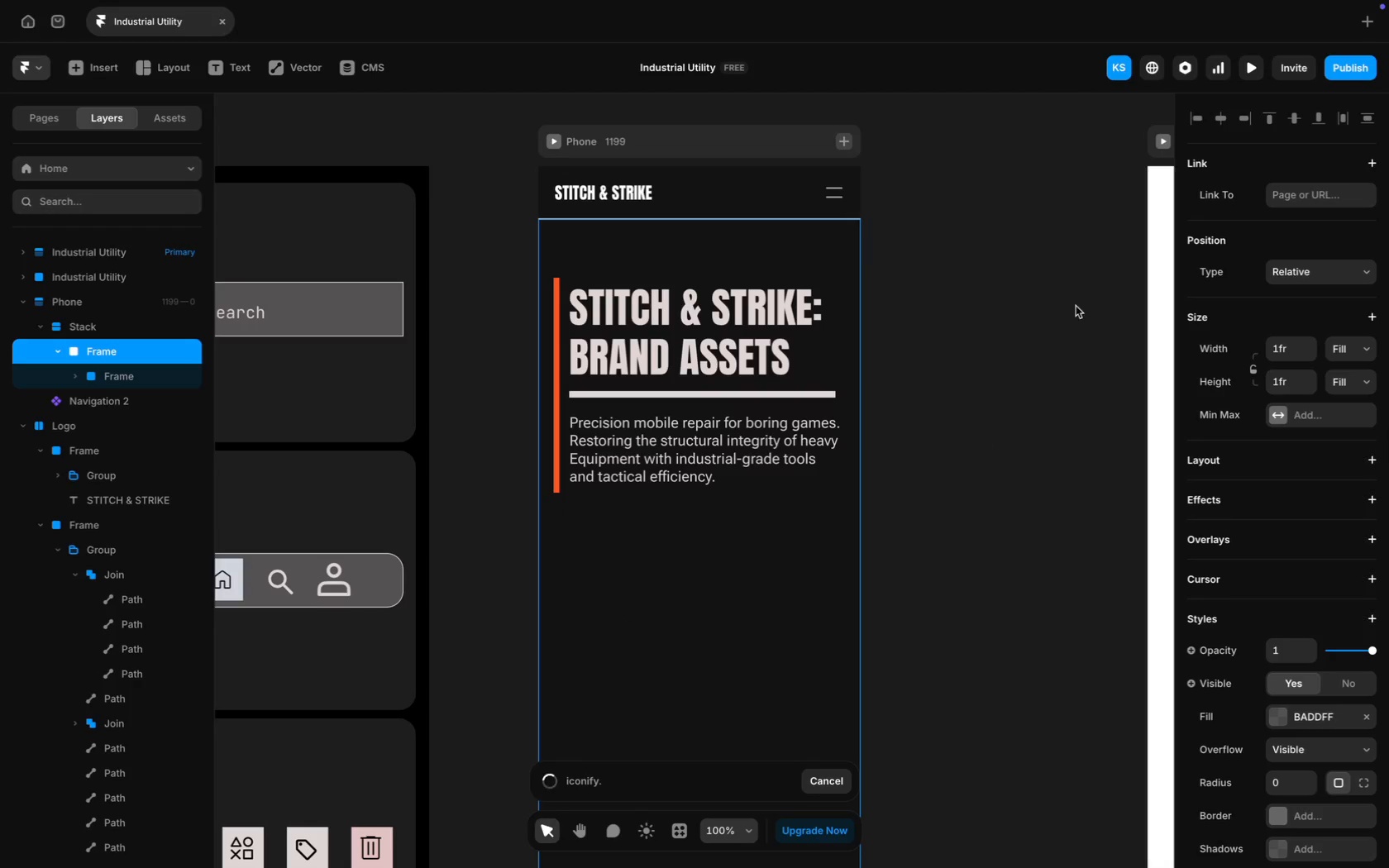 
mouse_move([1144, 139])
 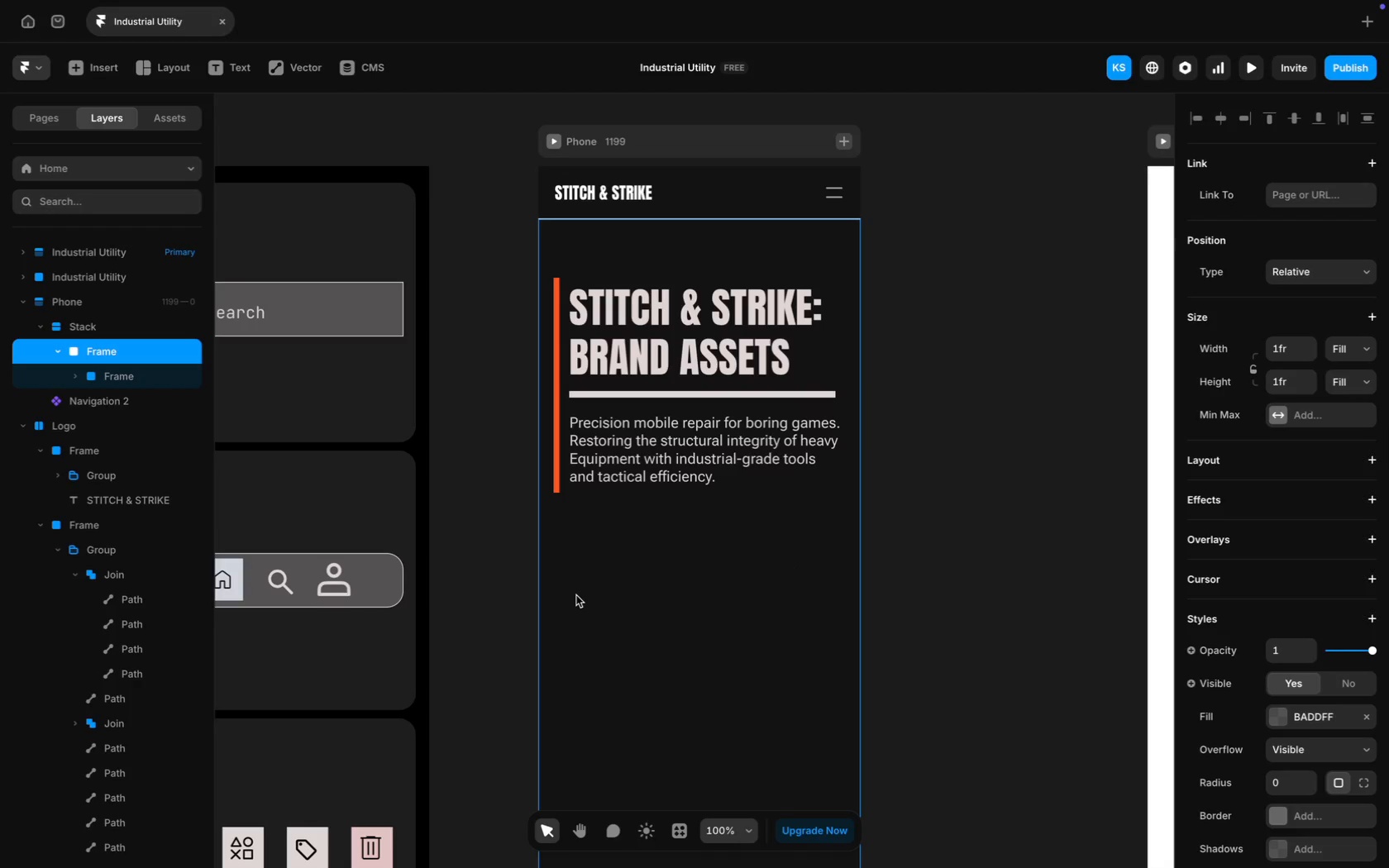 
key(CapsLock)
 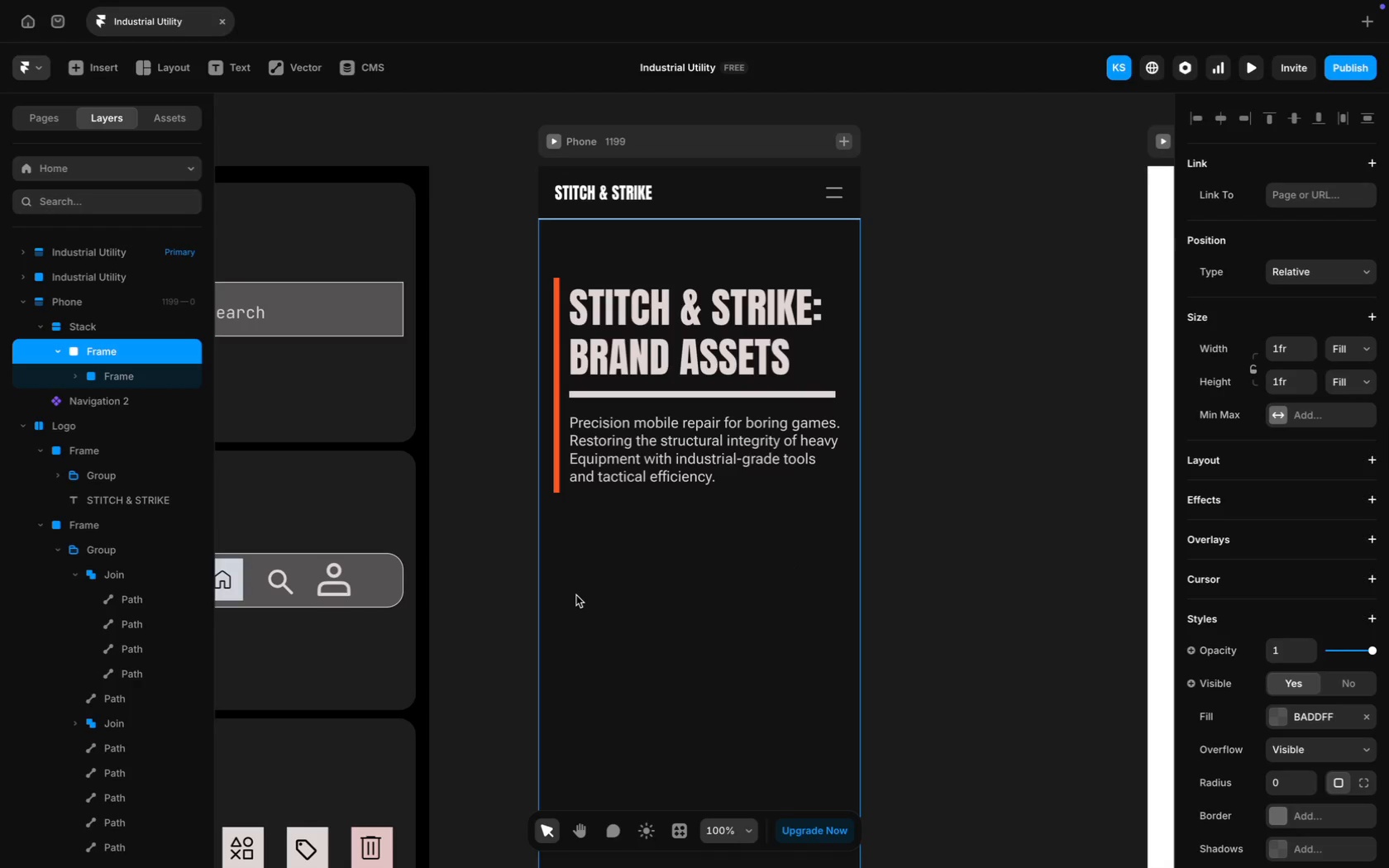 
key(CapsLock)
 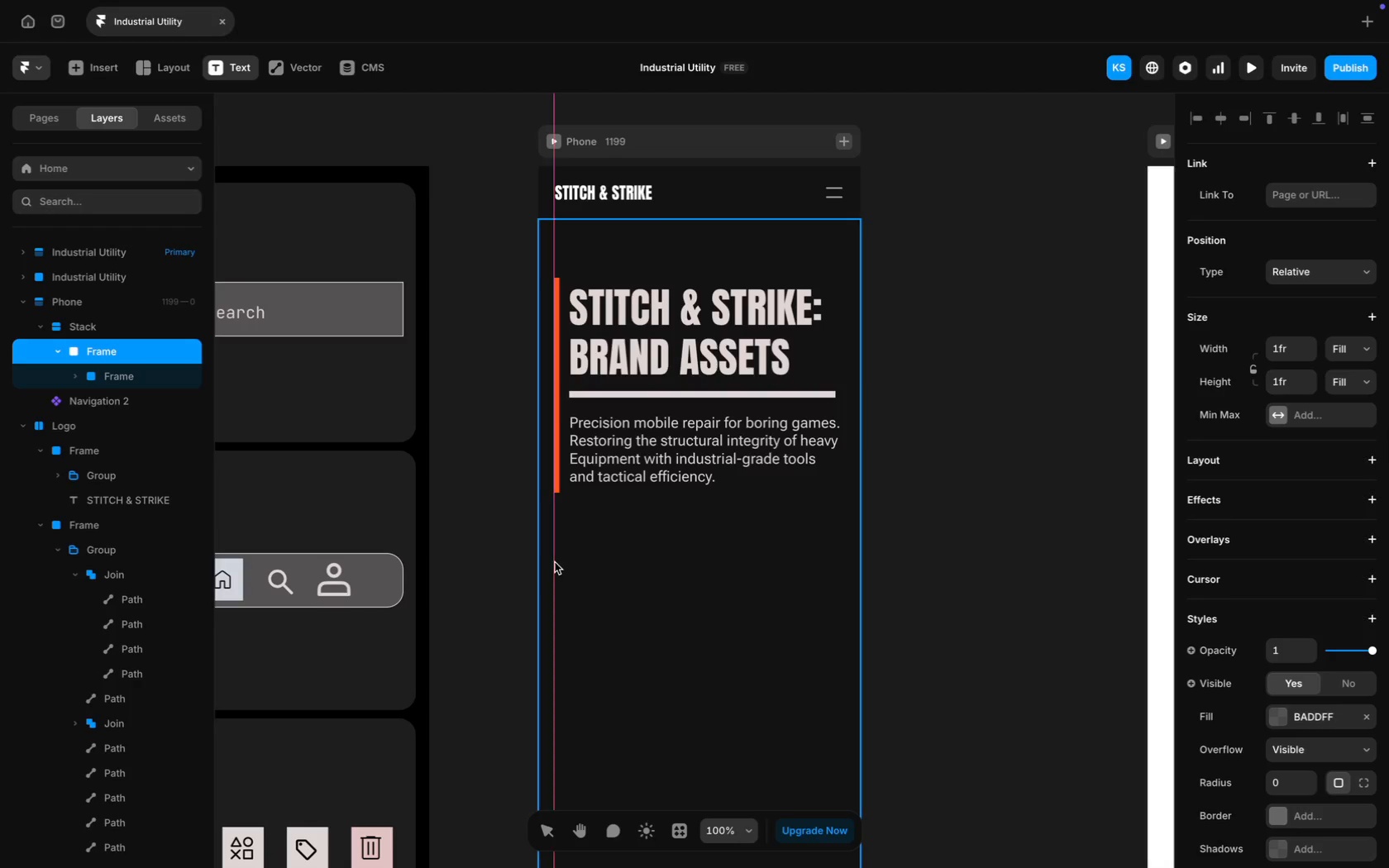 
wait(17.33)
 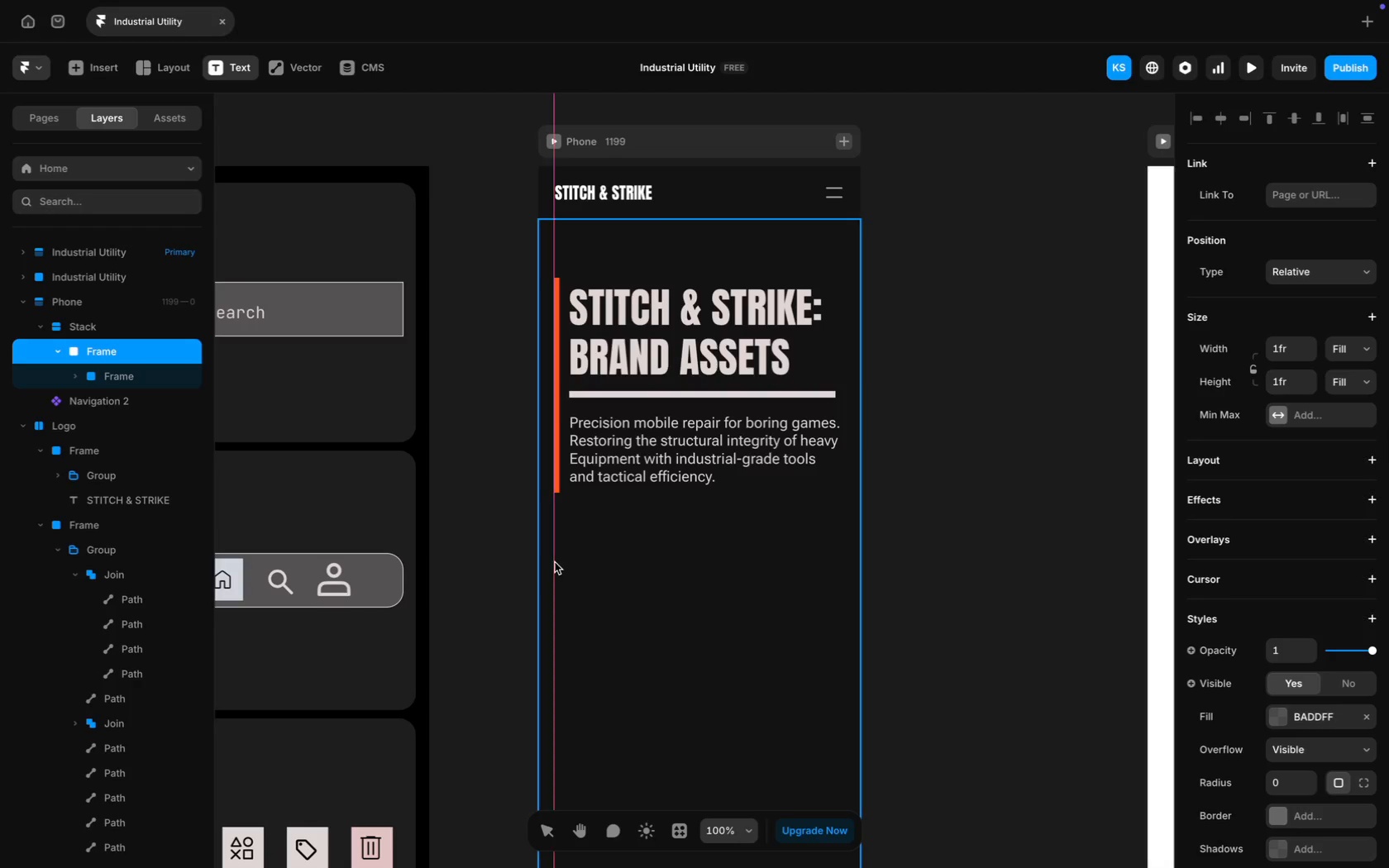 
type(Lo)
key(Backspace)
type(OGO DOWNLOADS)
 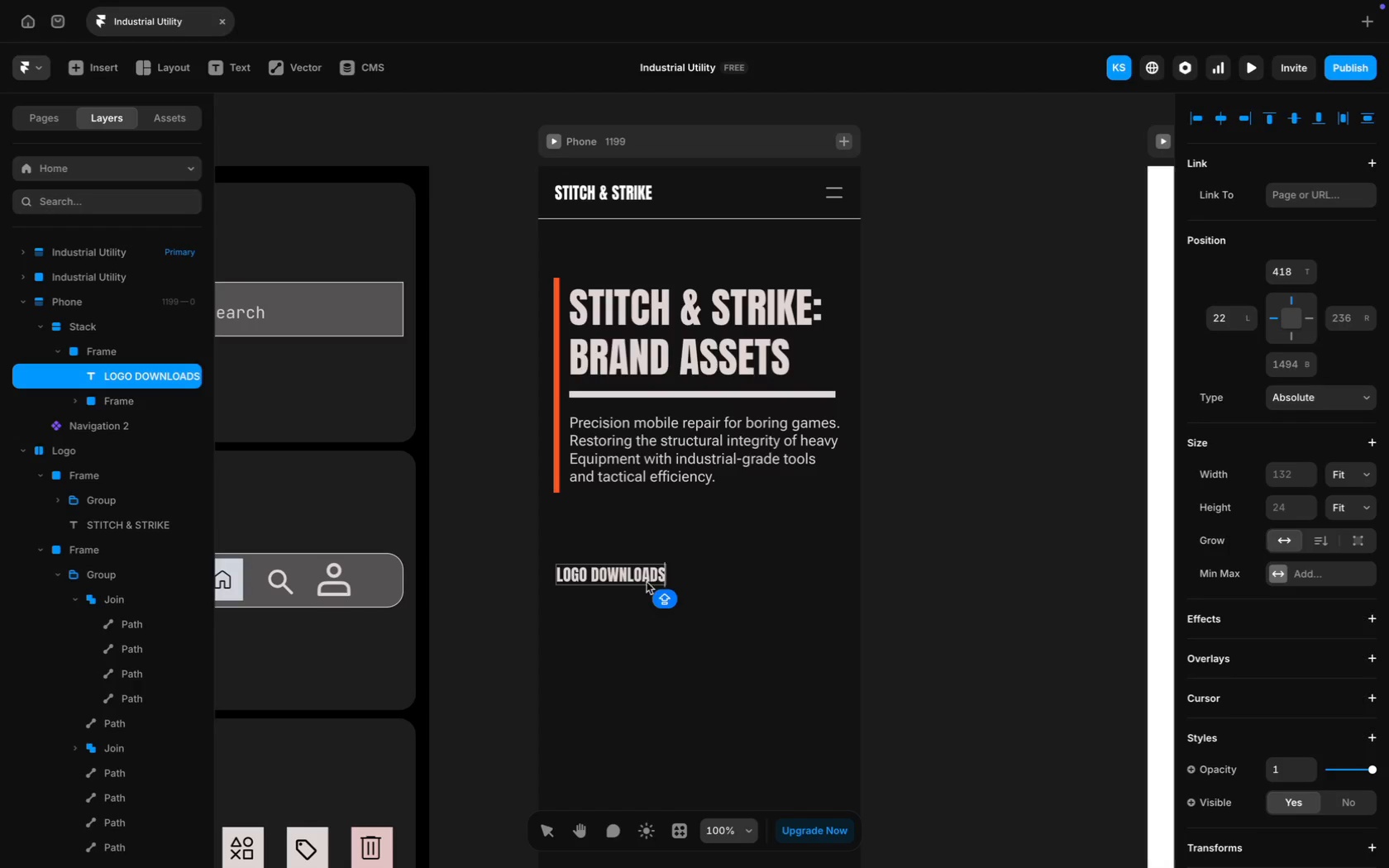 
key(Meta+A)
 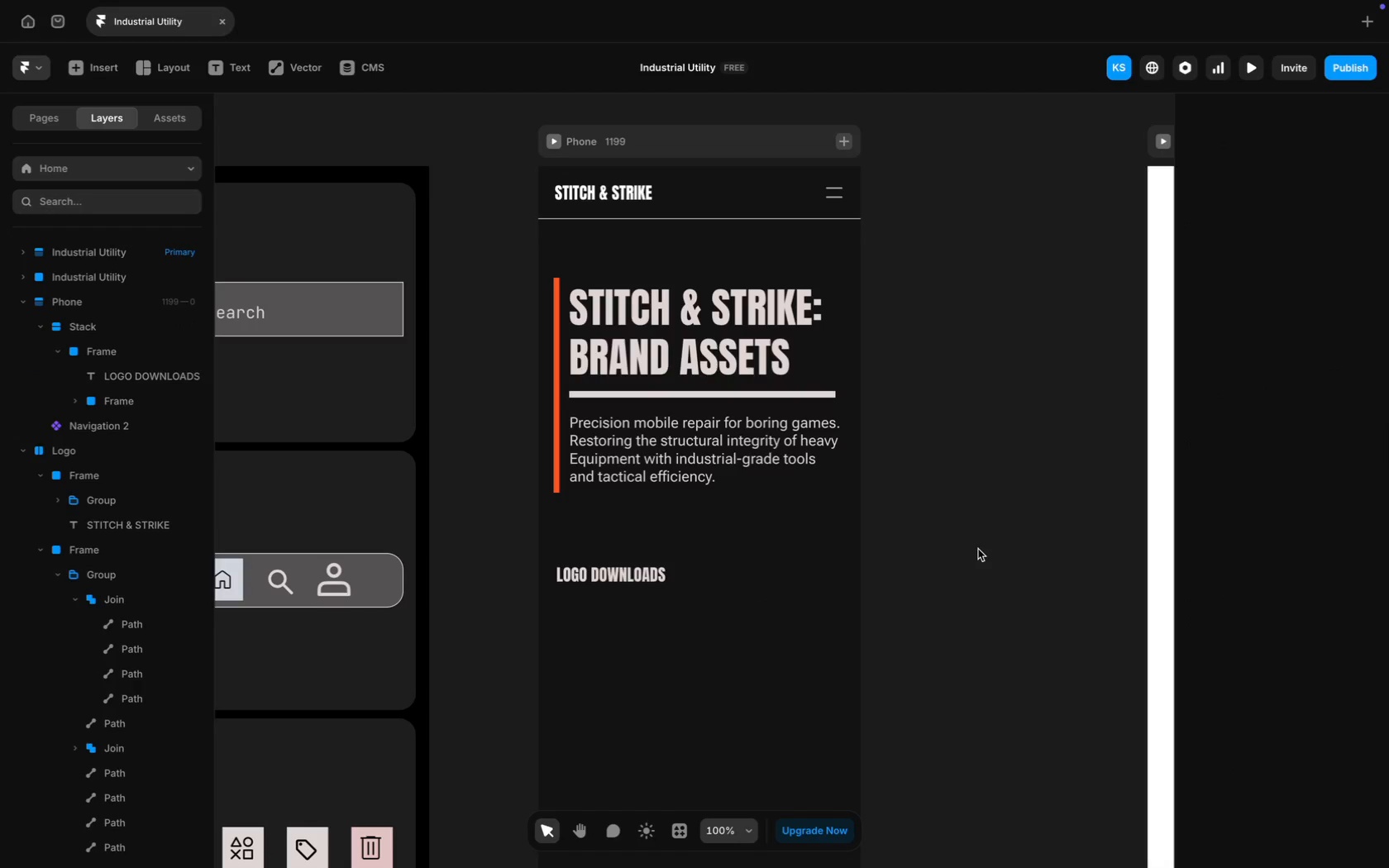 
left_click([638, 572])
 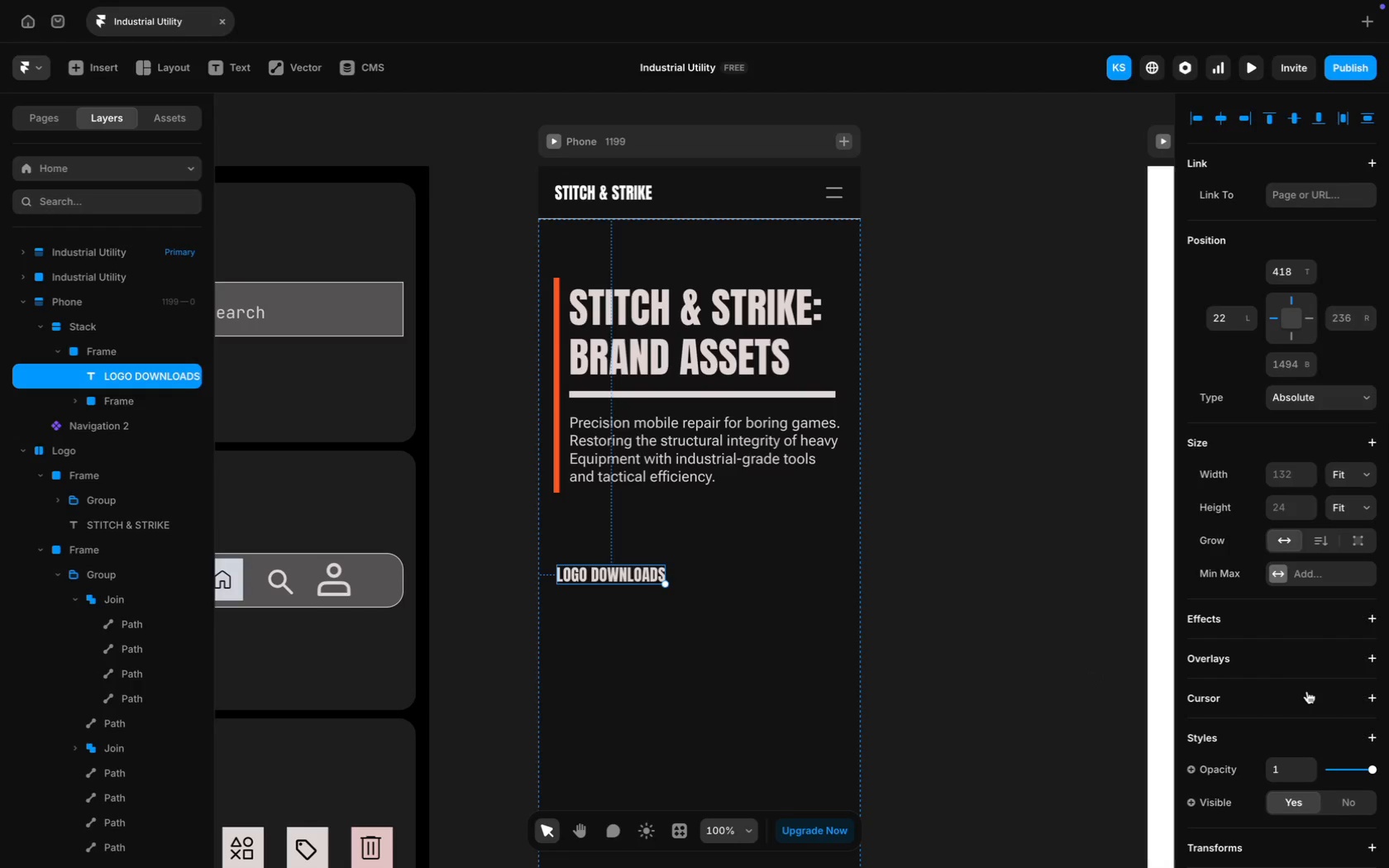 
scroll: coordinate [1307, 691], scroll_direction: down, amount: 41.0
 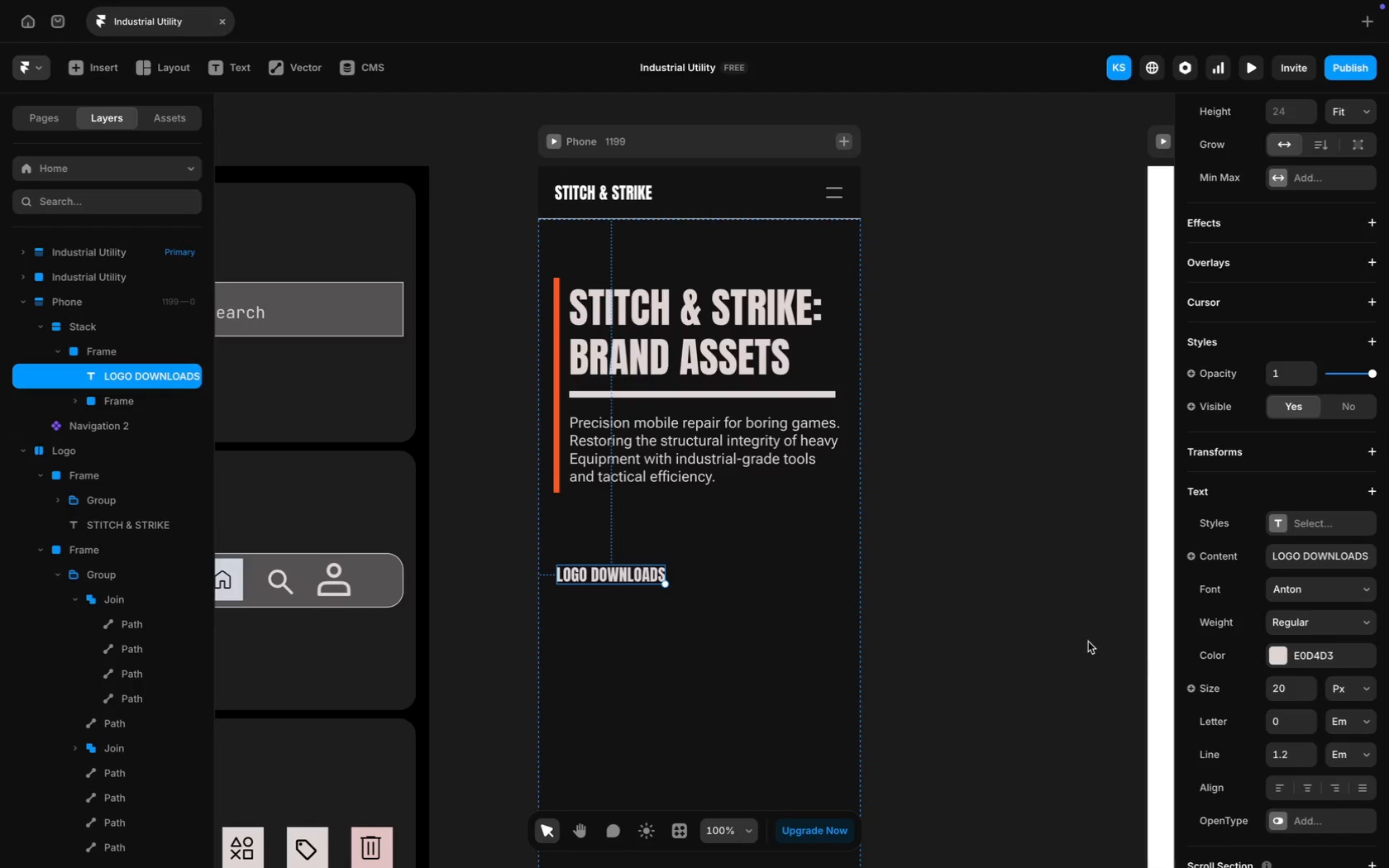 
left_click([1088, 641])
 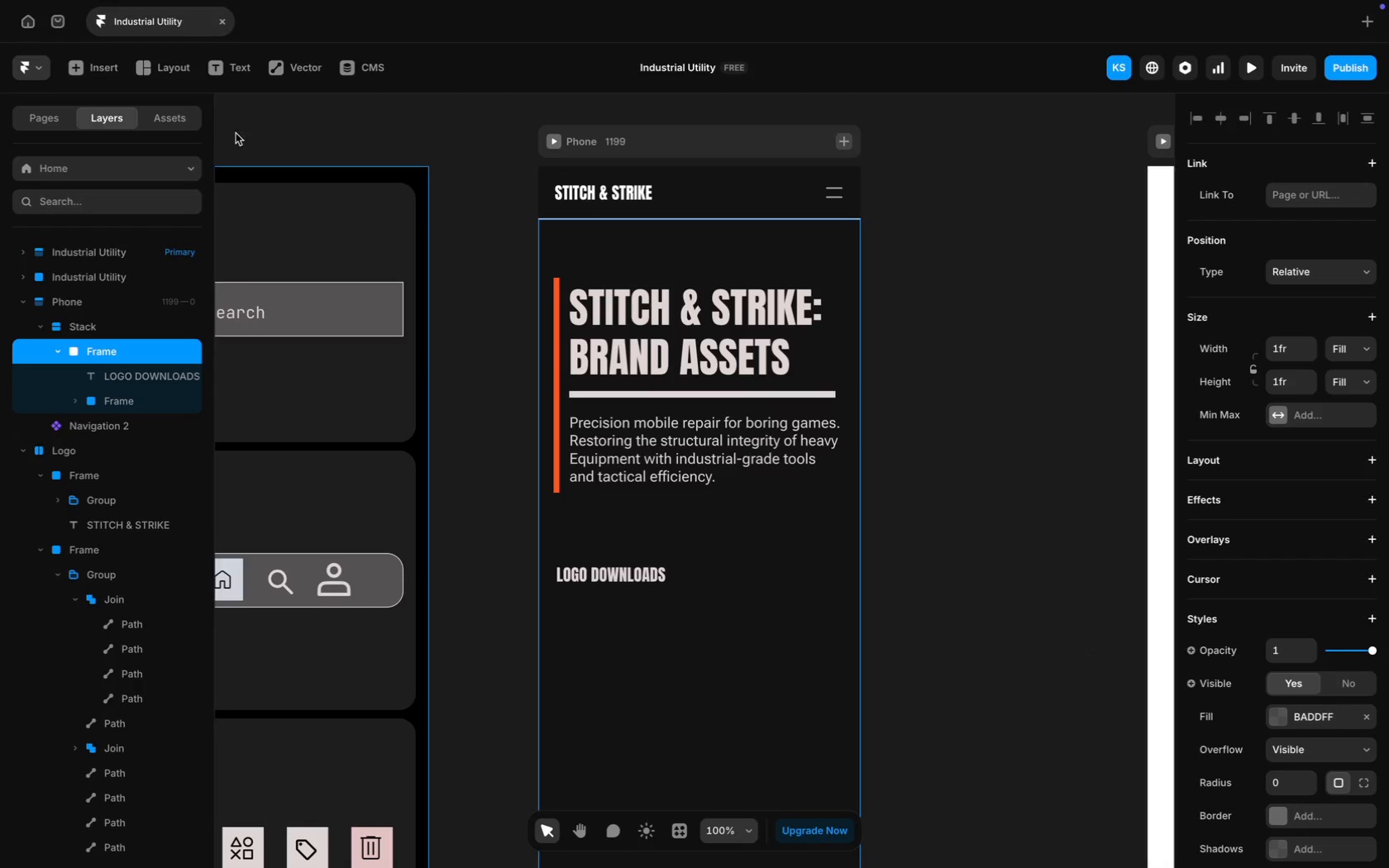 
wait(8.82)
 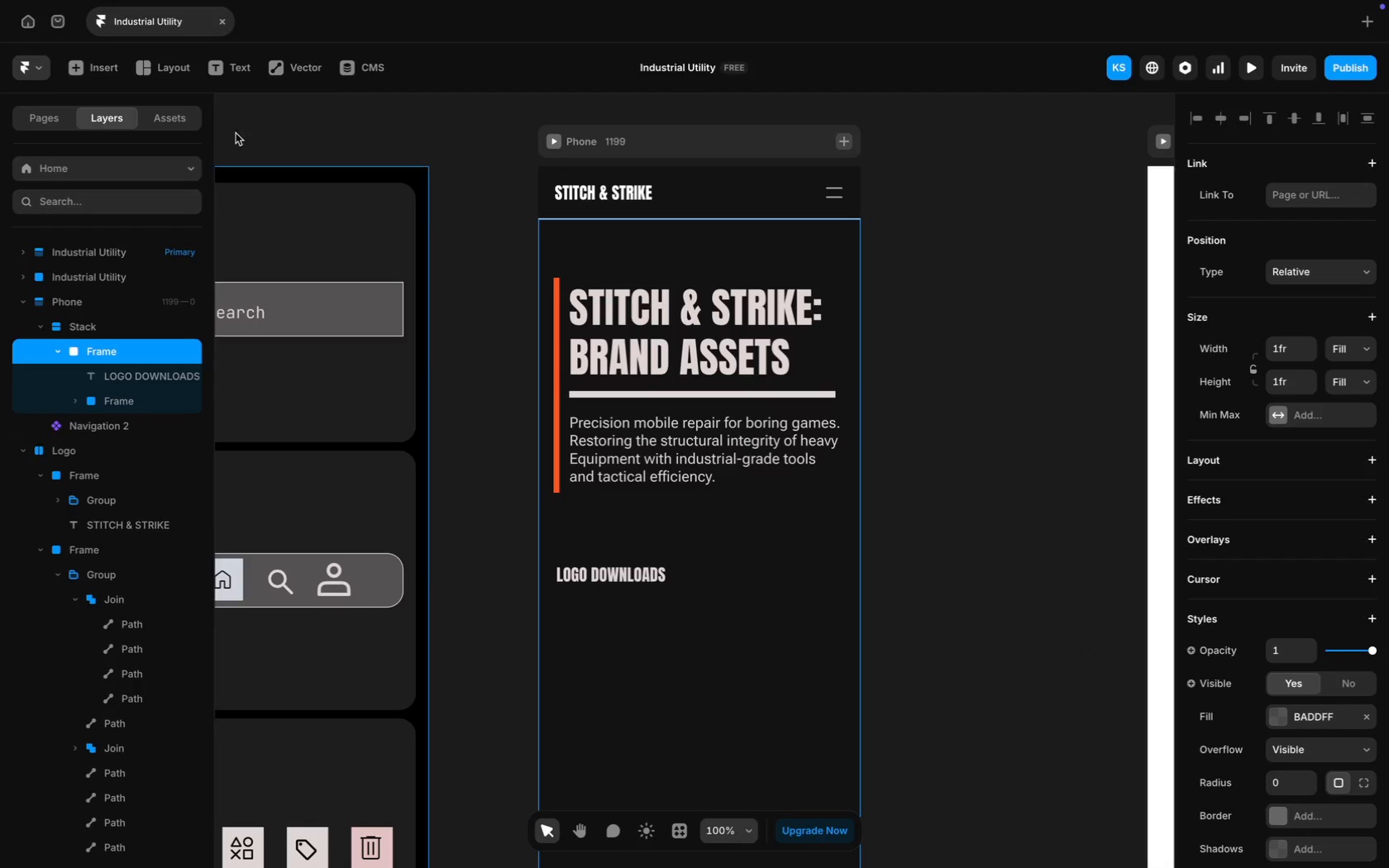 
left_click([175, 115])
 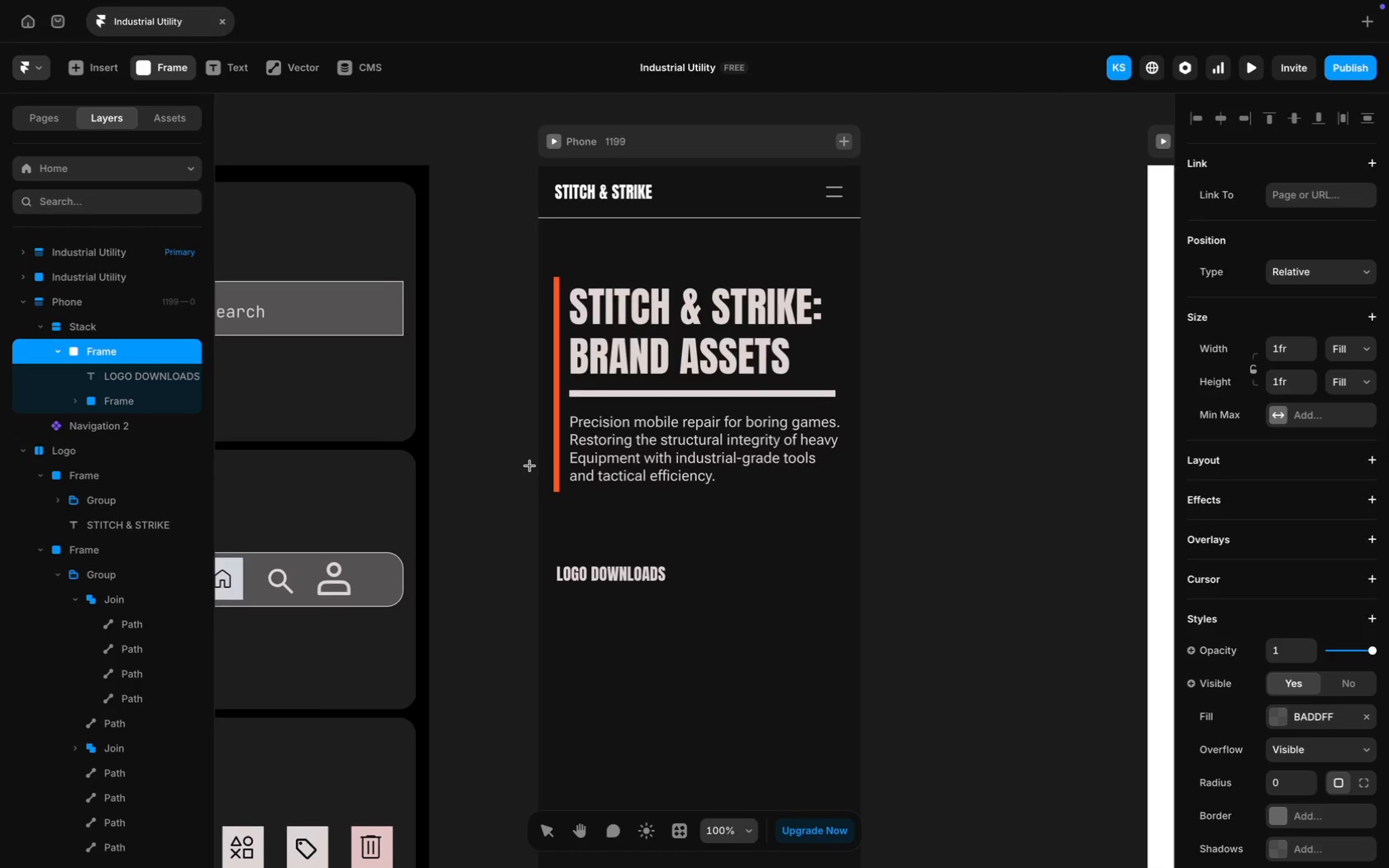 
scroll: coordinate [529, 465], scroll_direction: down, amount: 23.0
 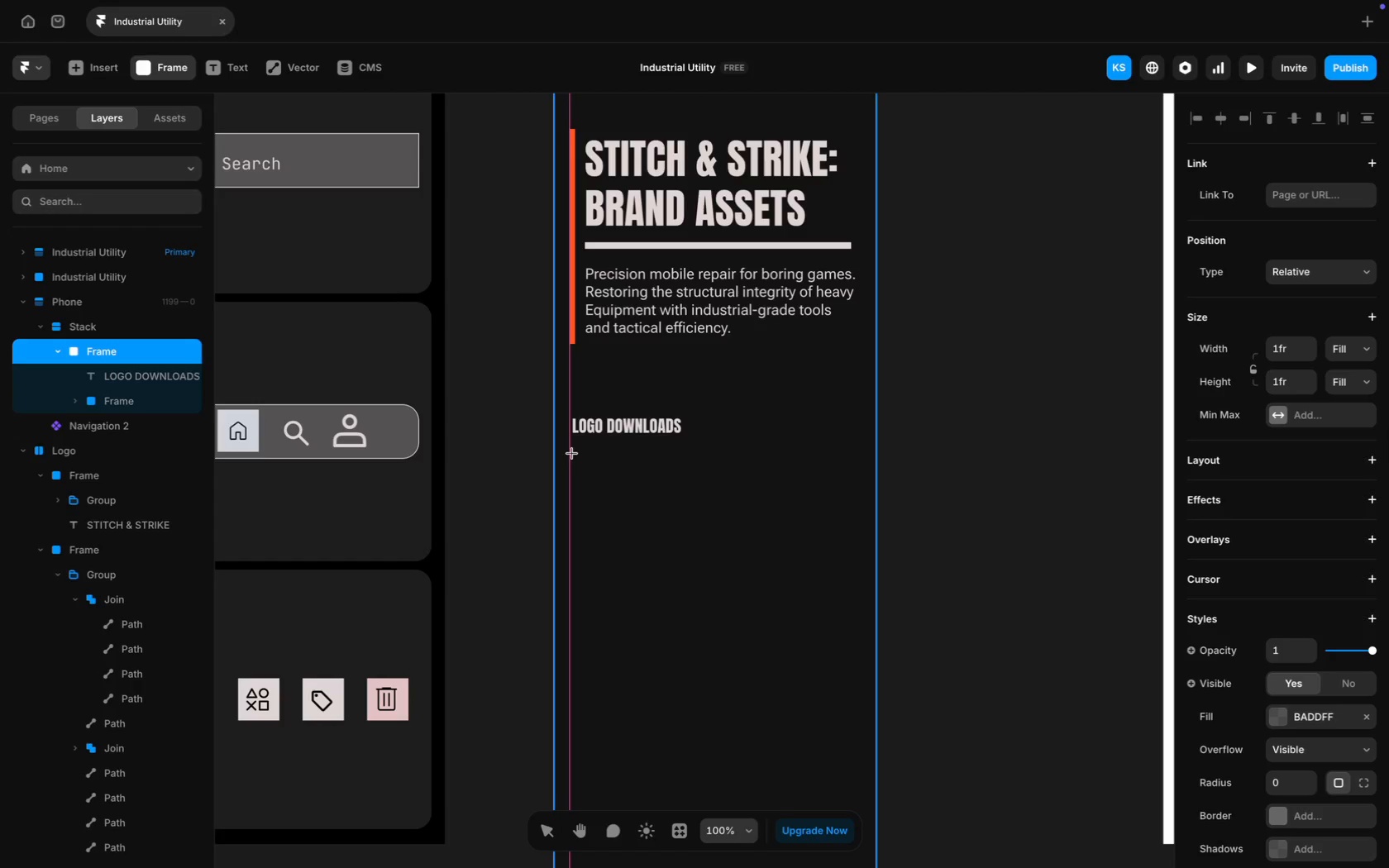 
left_click_drag(start_coordinate=[570, 453], to_coordinate=[858, 714])
 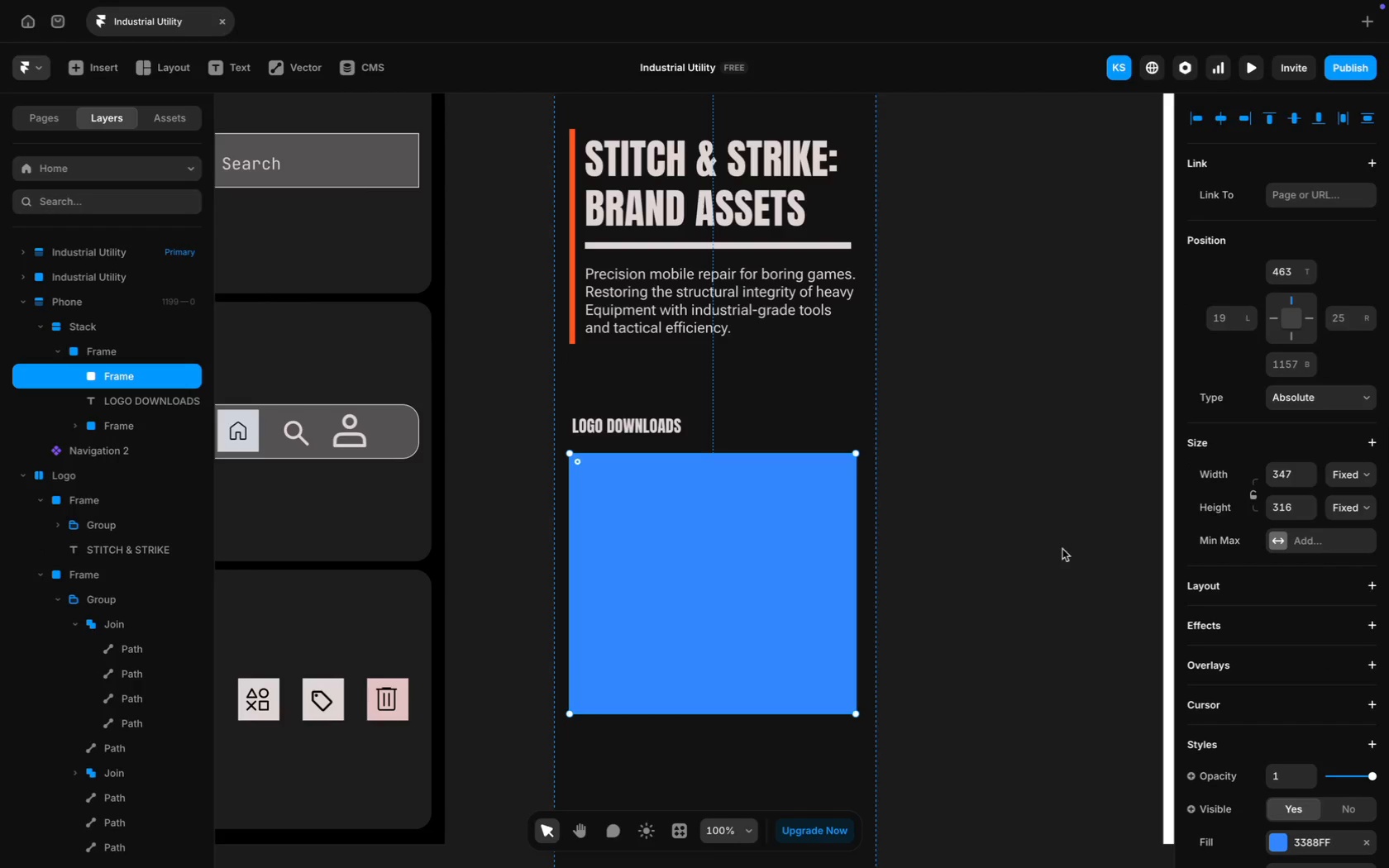 
scroll: coordinate [1316, 604], scroll_direction: down, amount: 15.0
 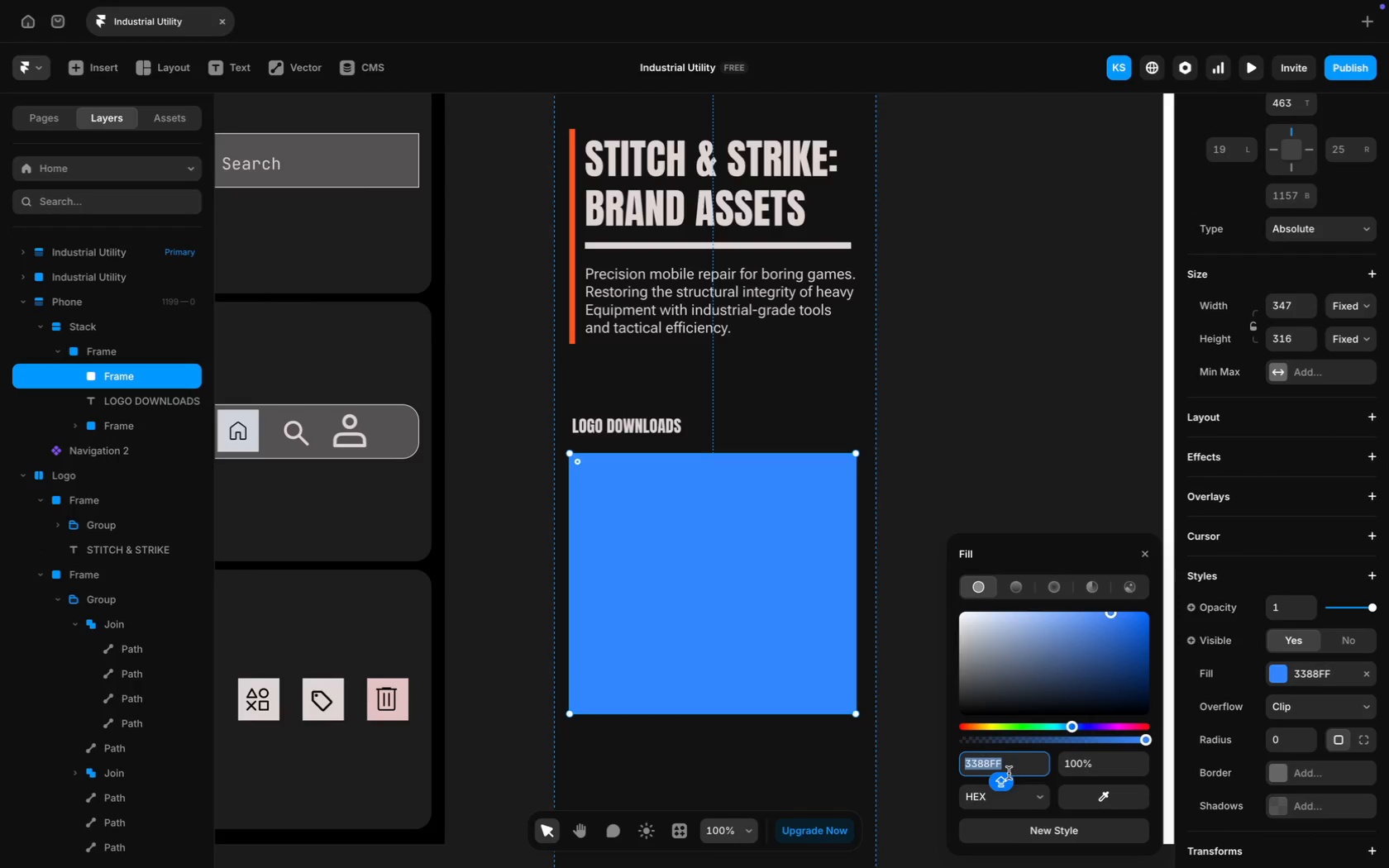 
type(000000)
 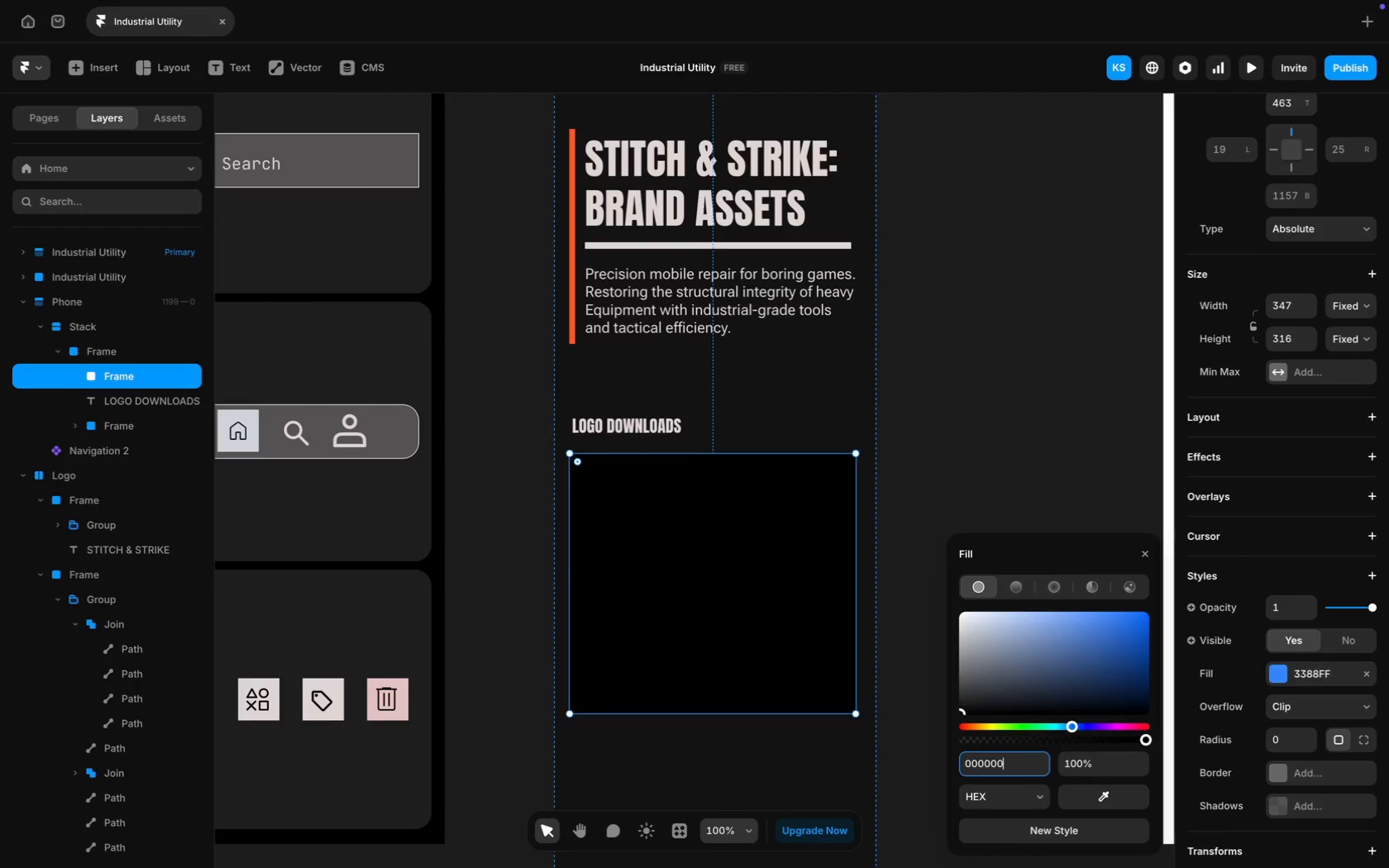 
key(Enter)
 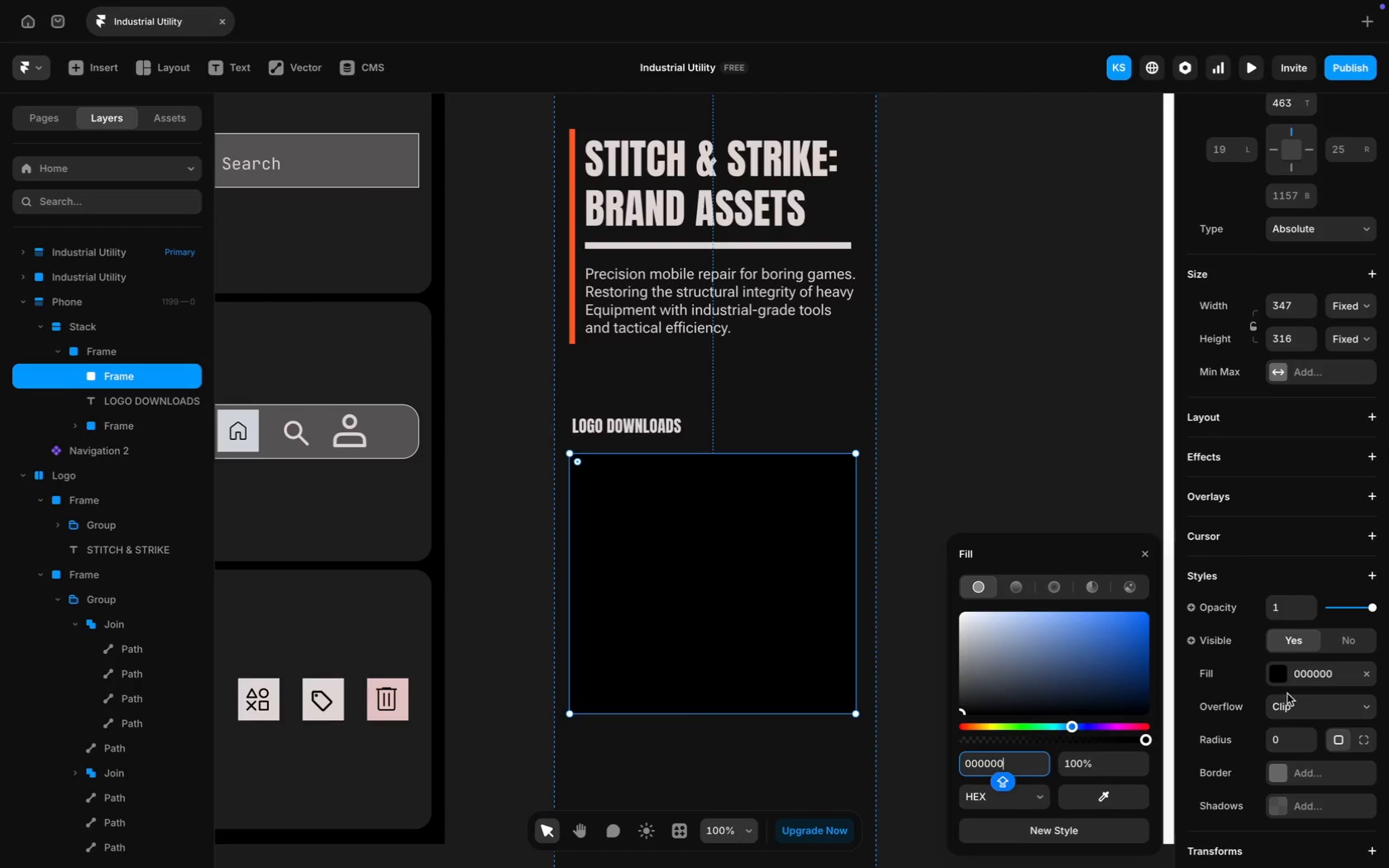 
wait(5.47)
 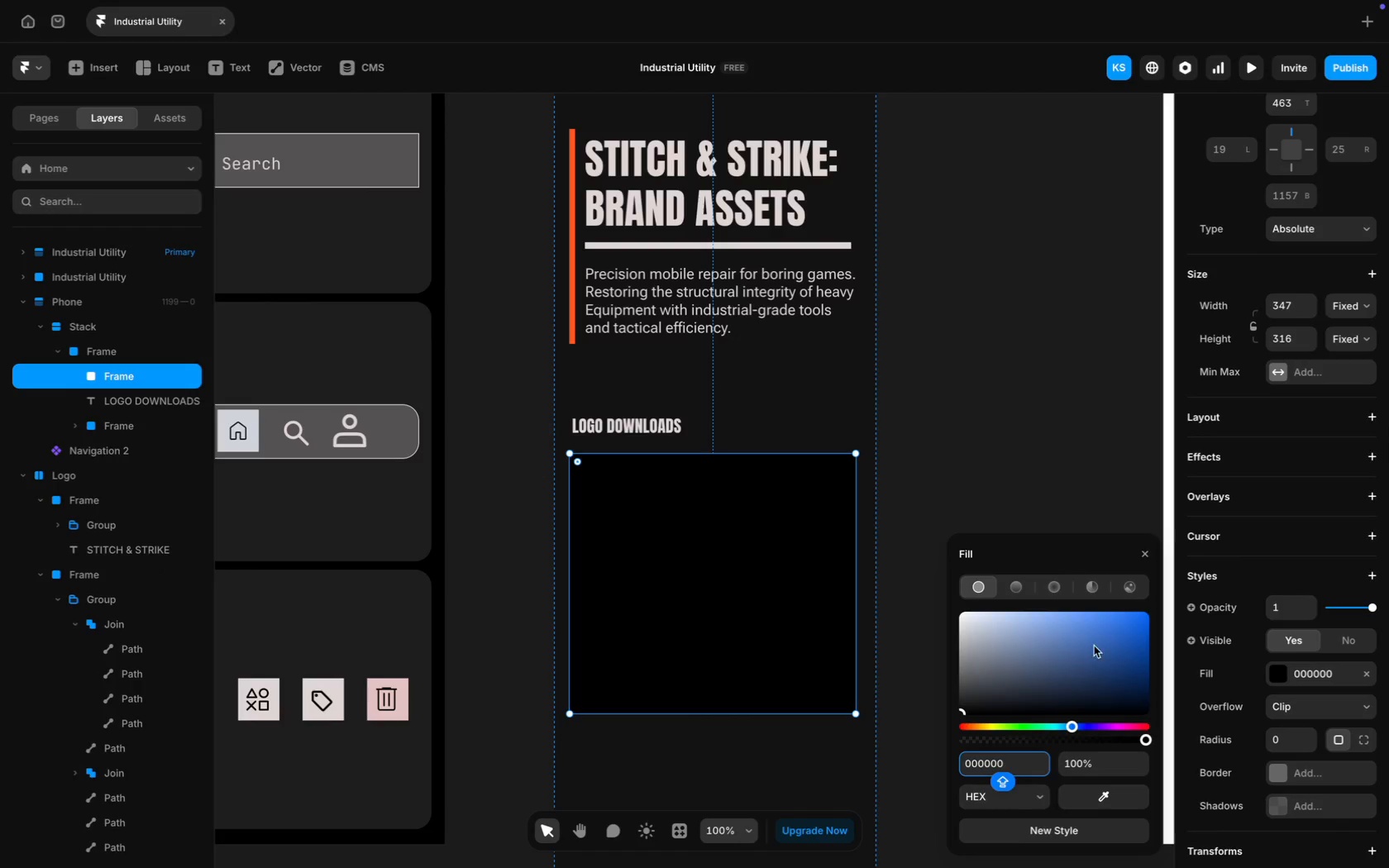 
left_click([1289, 771])
 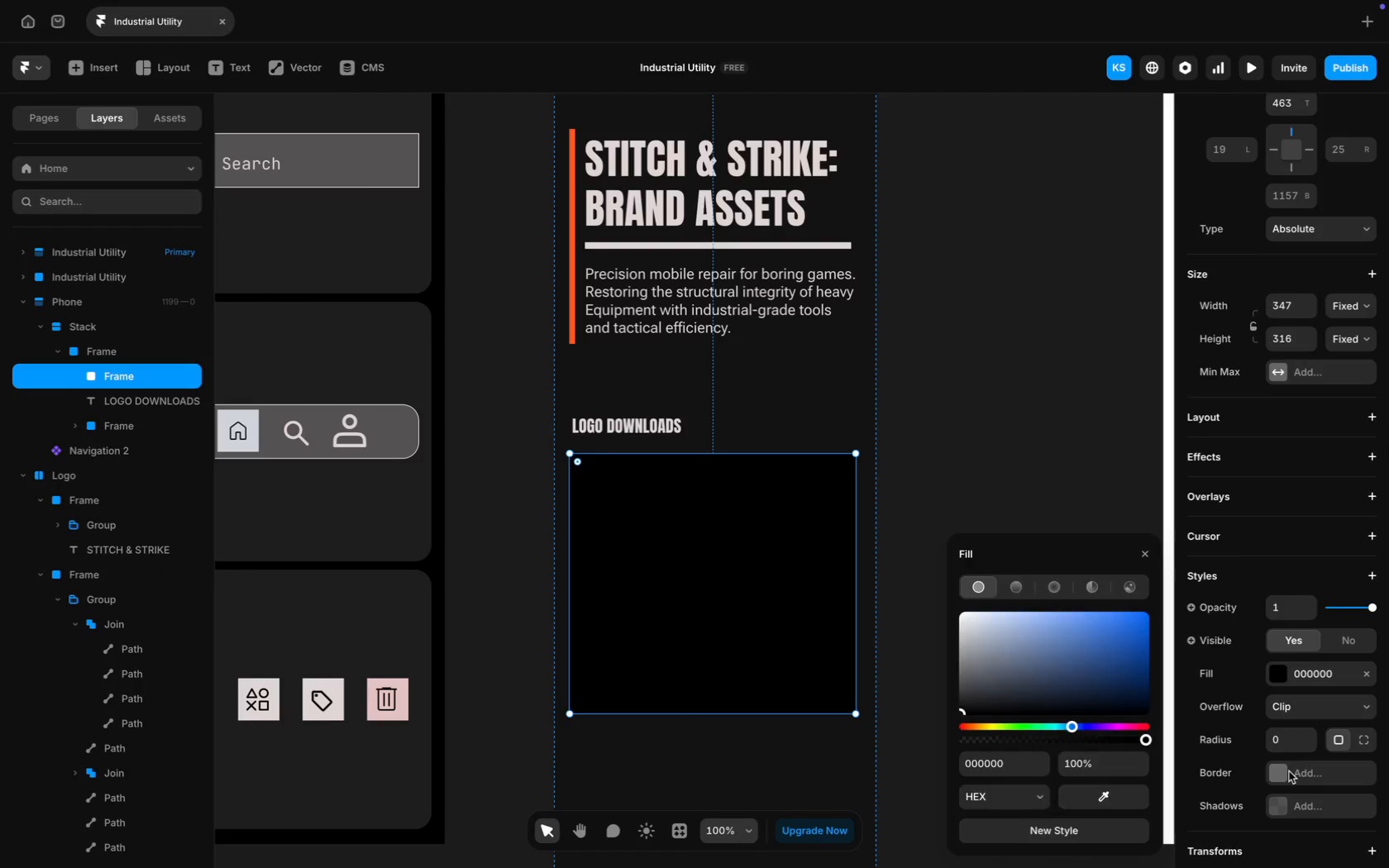 
mouse_move([1254, 775])
 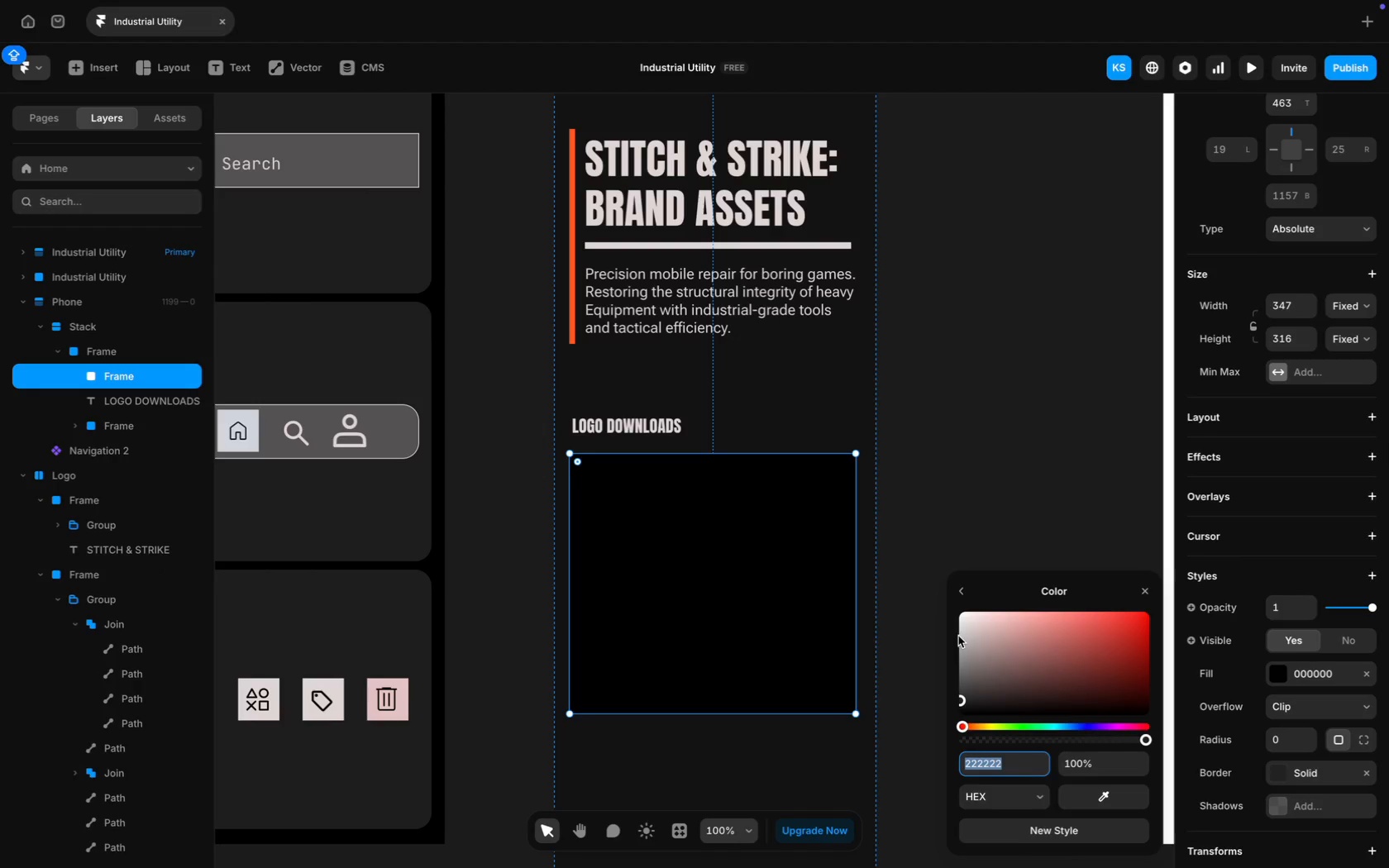 
wait(27.67)
 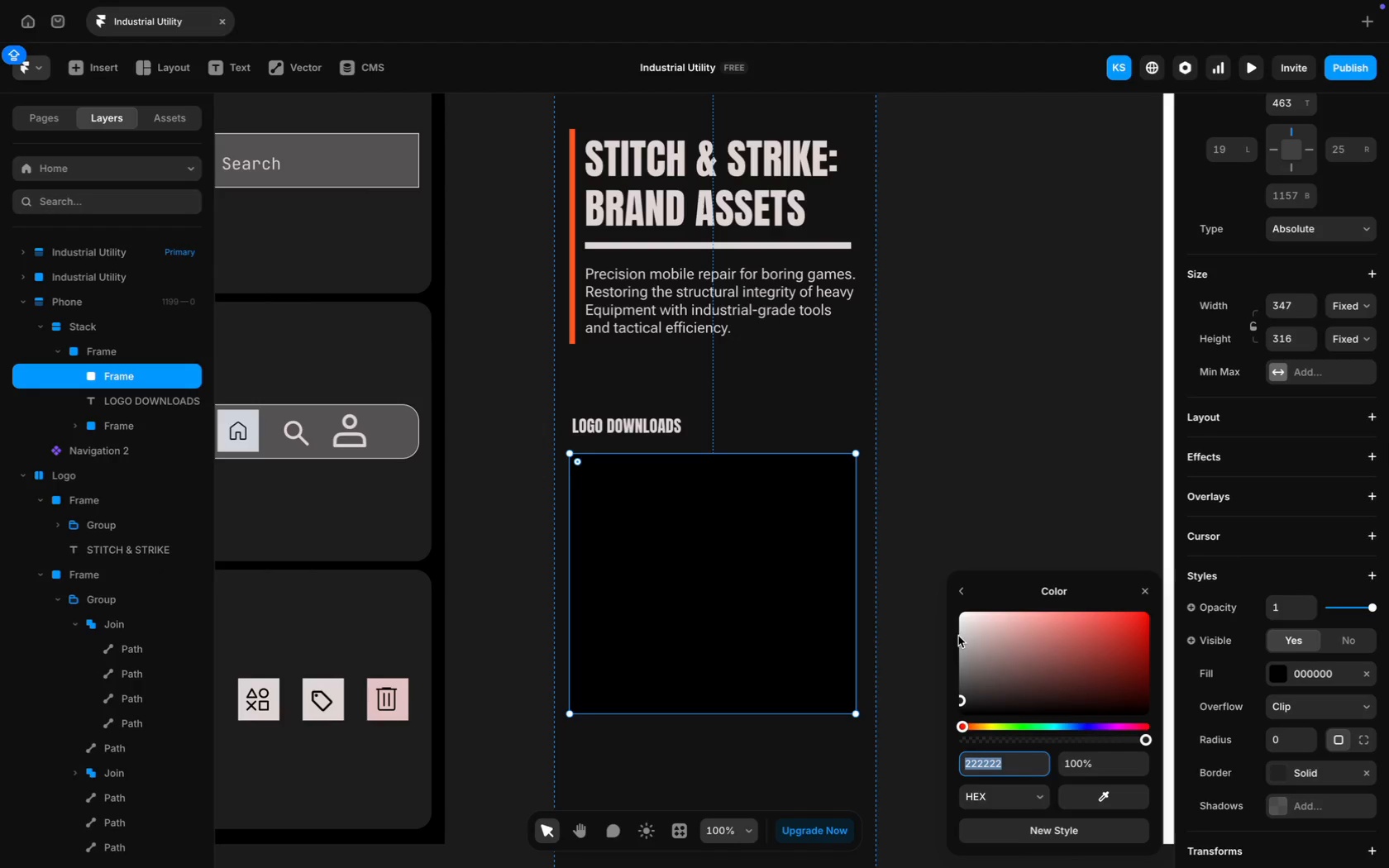 
left_click([1110, 802])
 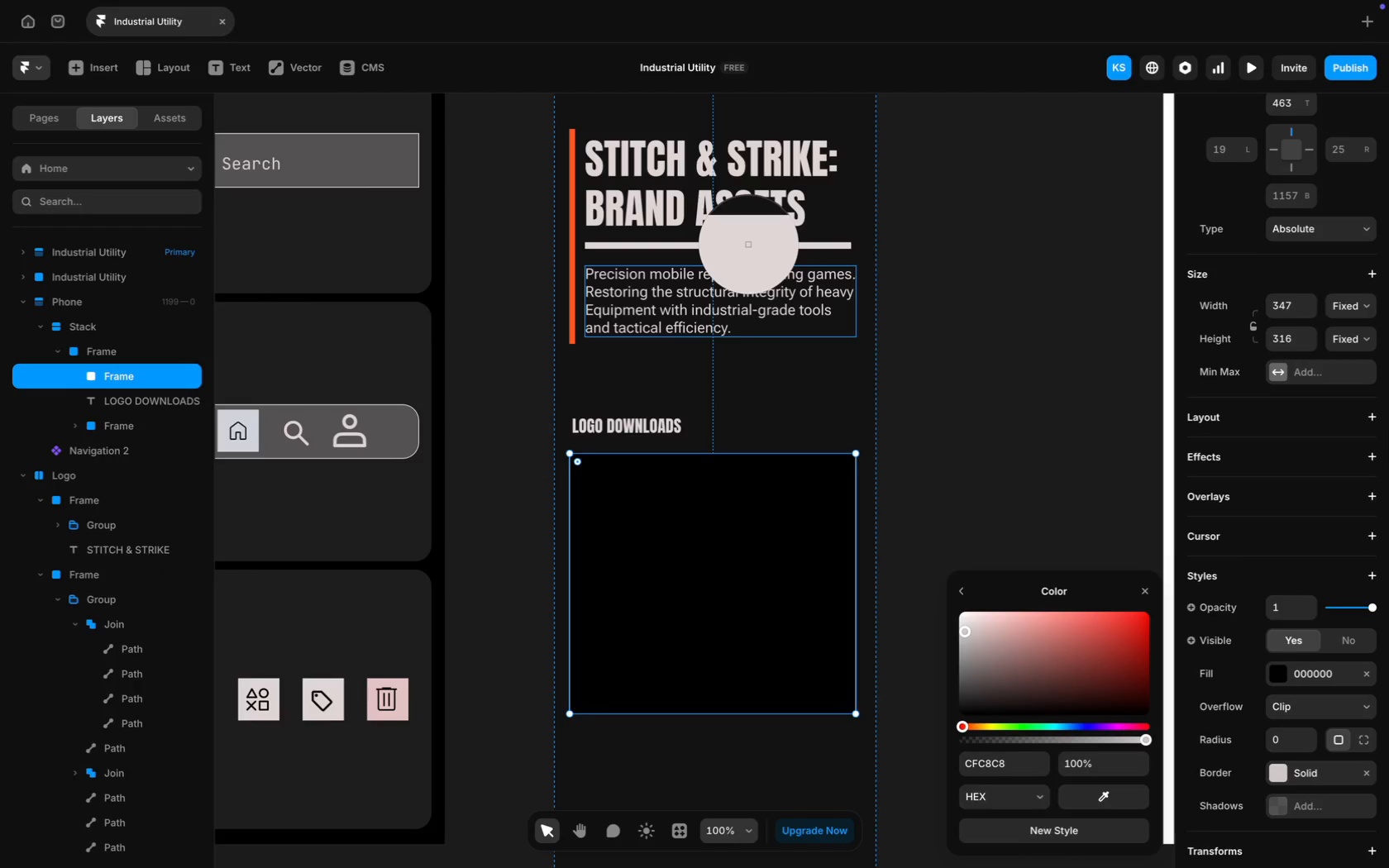 
left_click([748, 246])
 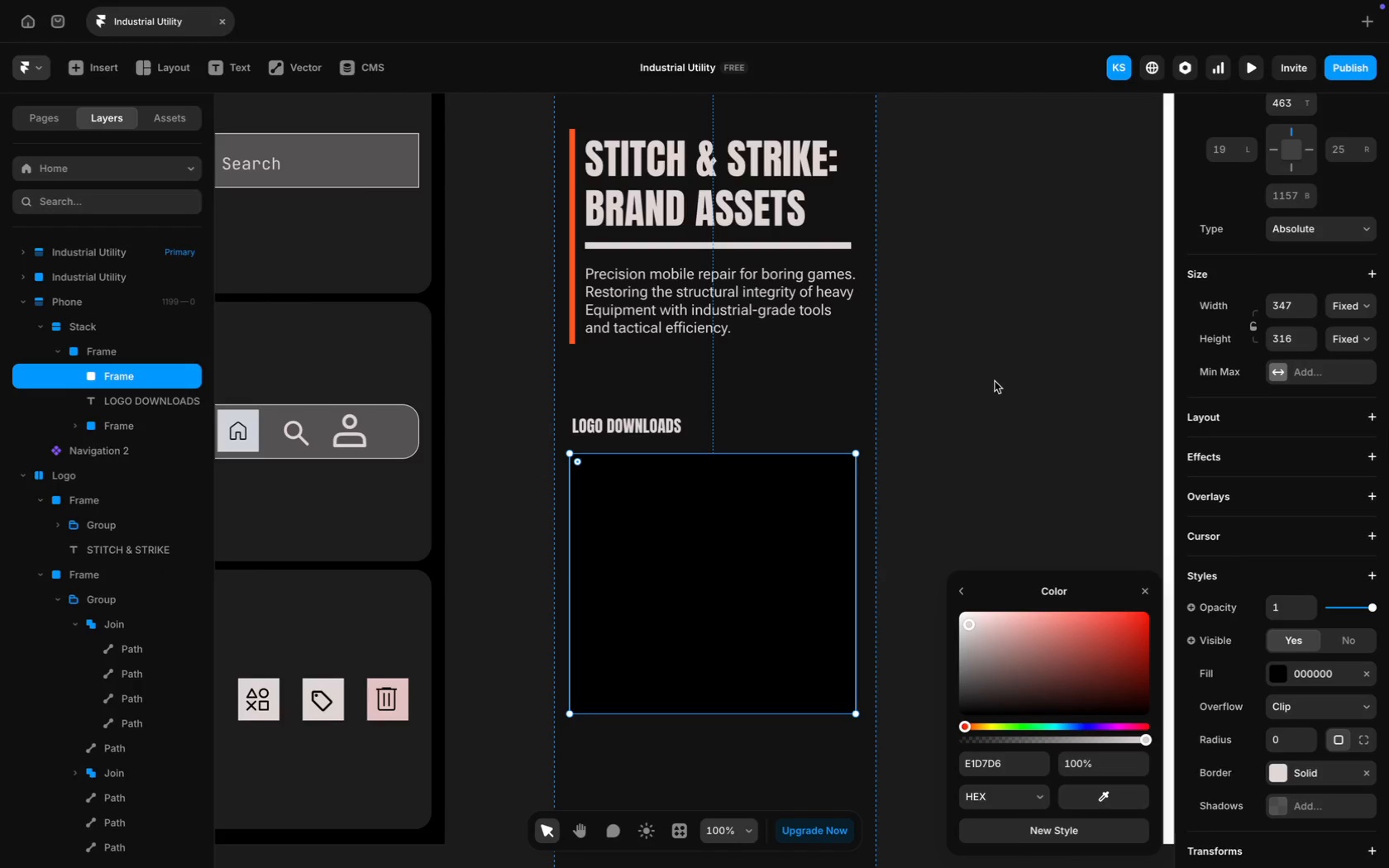 
left_click([995, 381])
 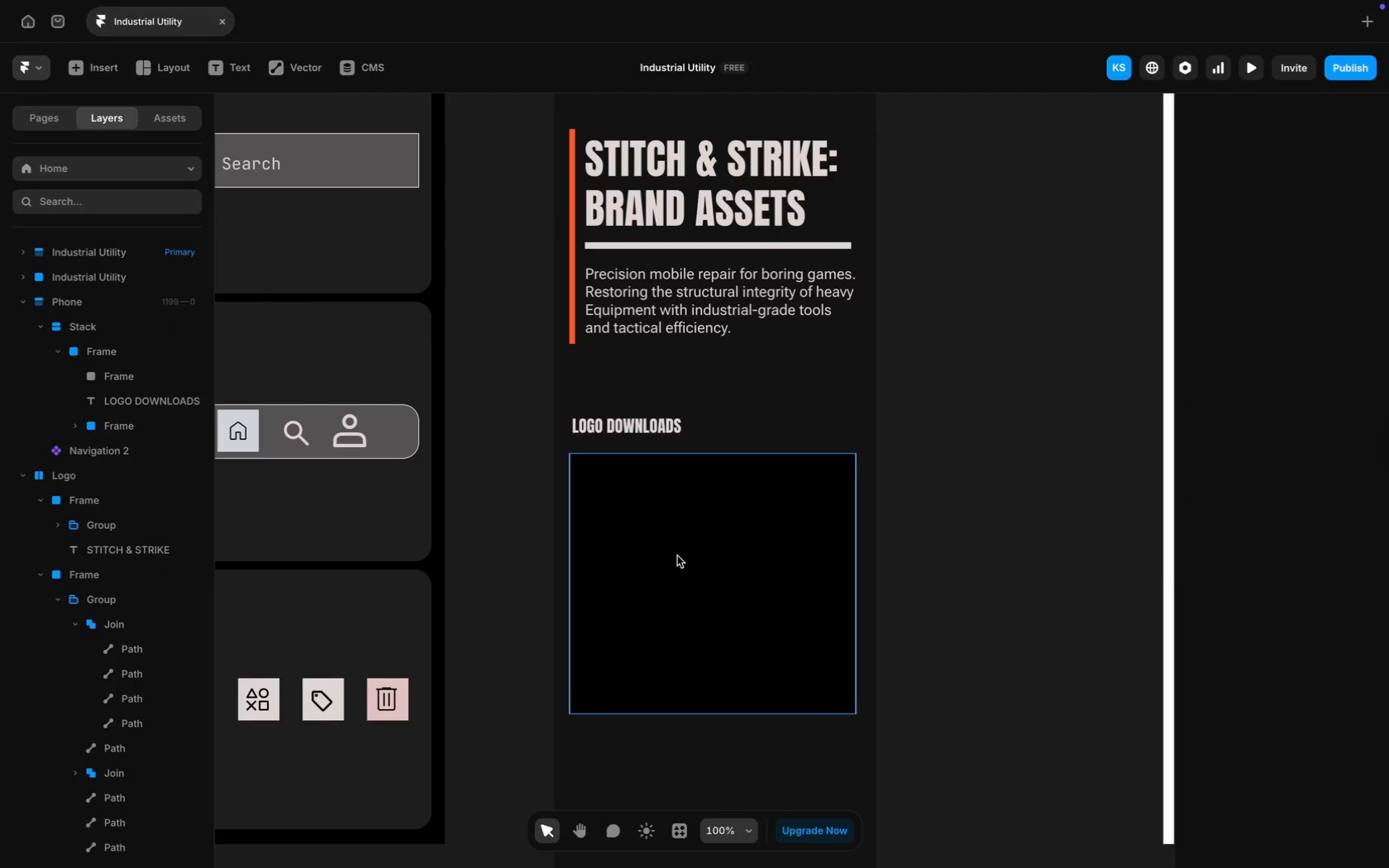 
wait(8.42)
 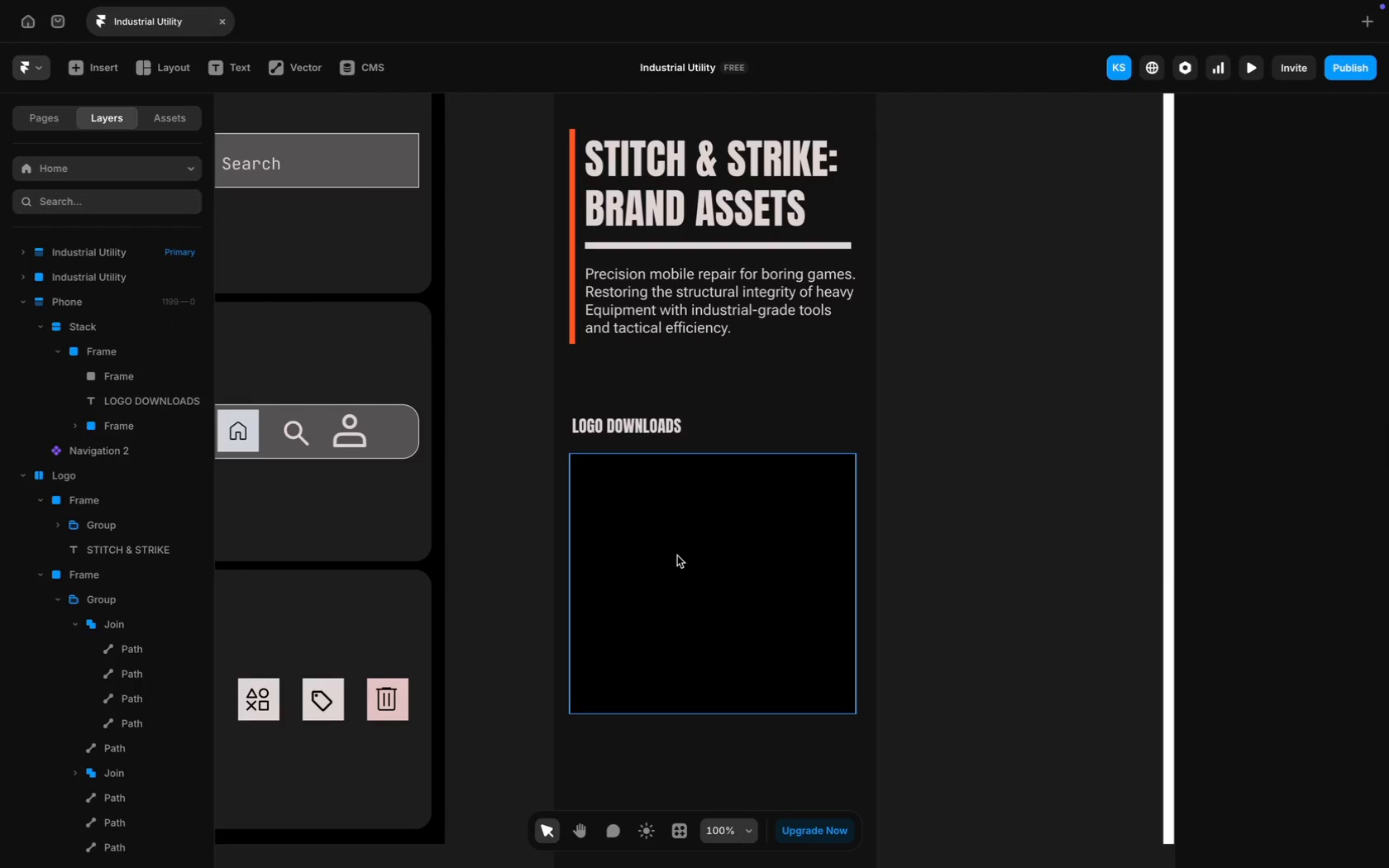 
scroll: coordinate [677, 556], scroll_direction: up, amount: 114.0
 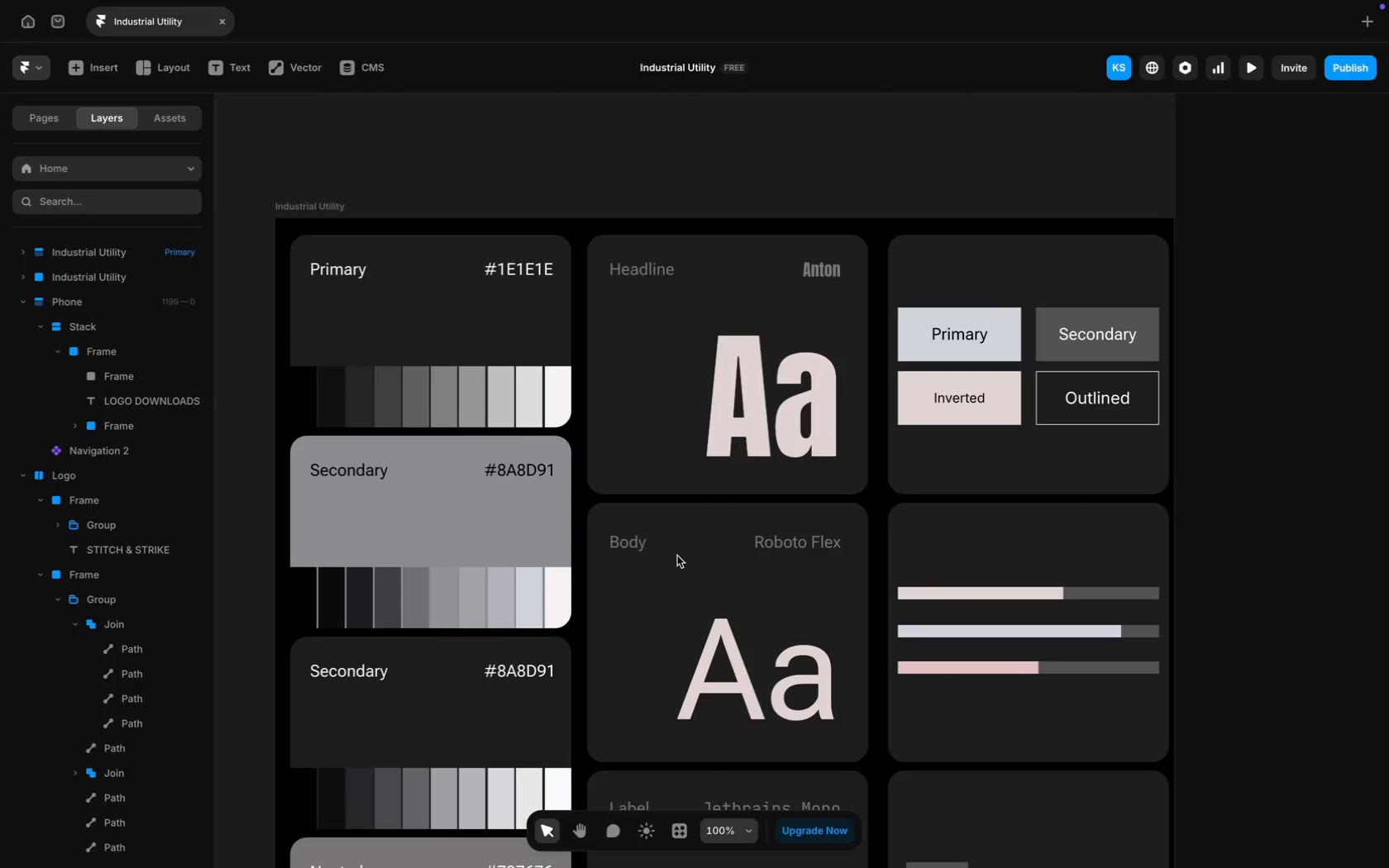 
scroll: coordinate [677, 556], scroll_direction: down, amount: 119.0
 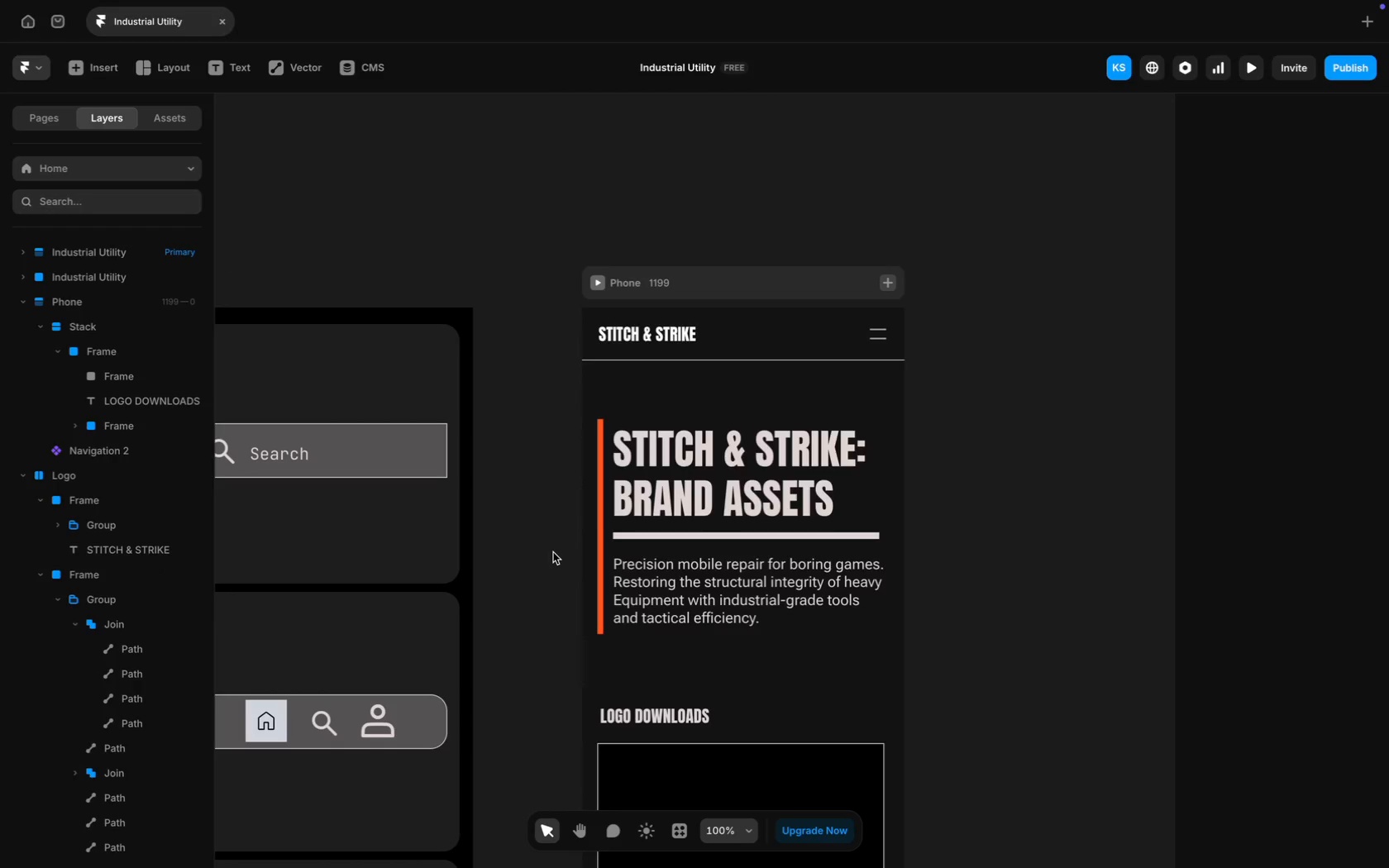 
left_click([710, 483])
 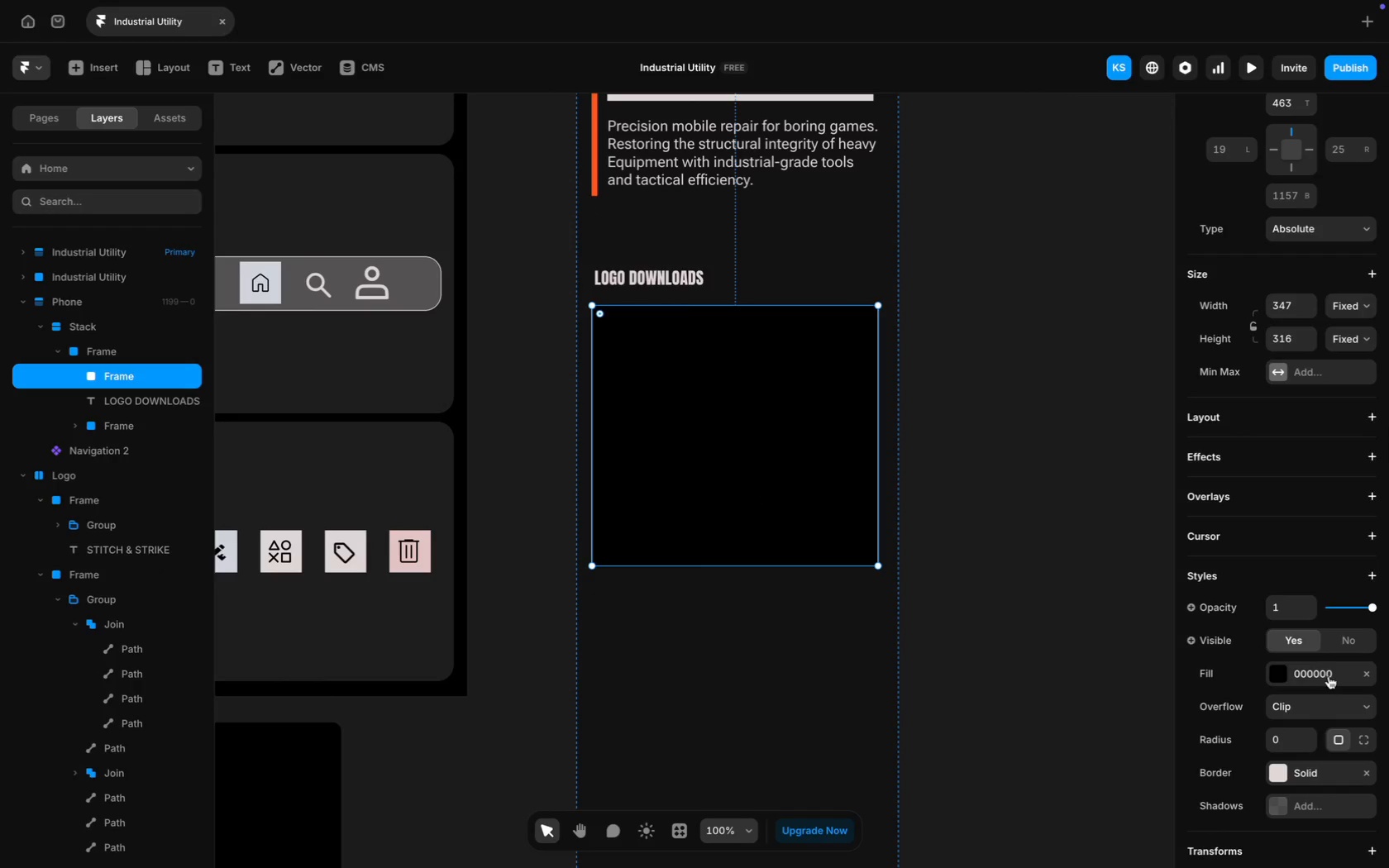 
scroll: coordinate [551, 551], scroll_direction: down, amount: 46.0
 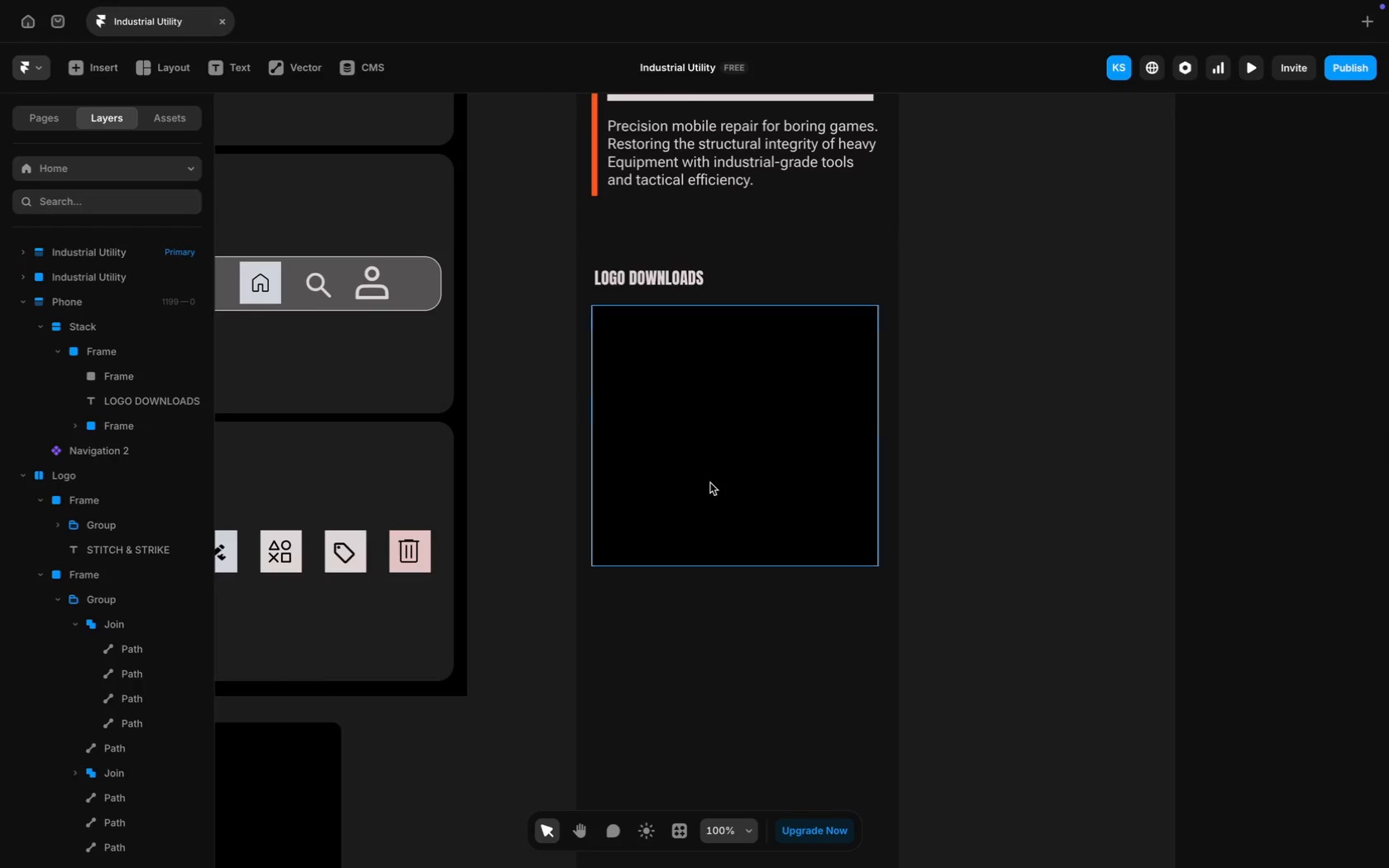 
scroll: coordinate [849, 592], scroll_direction: up, amount: 78.0
 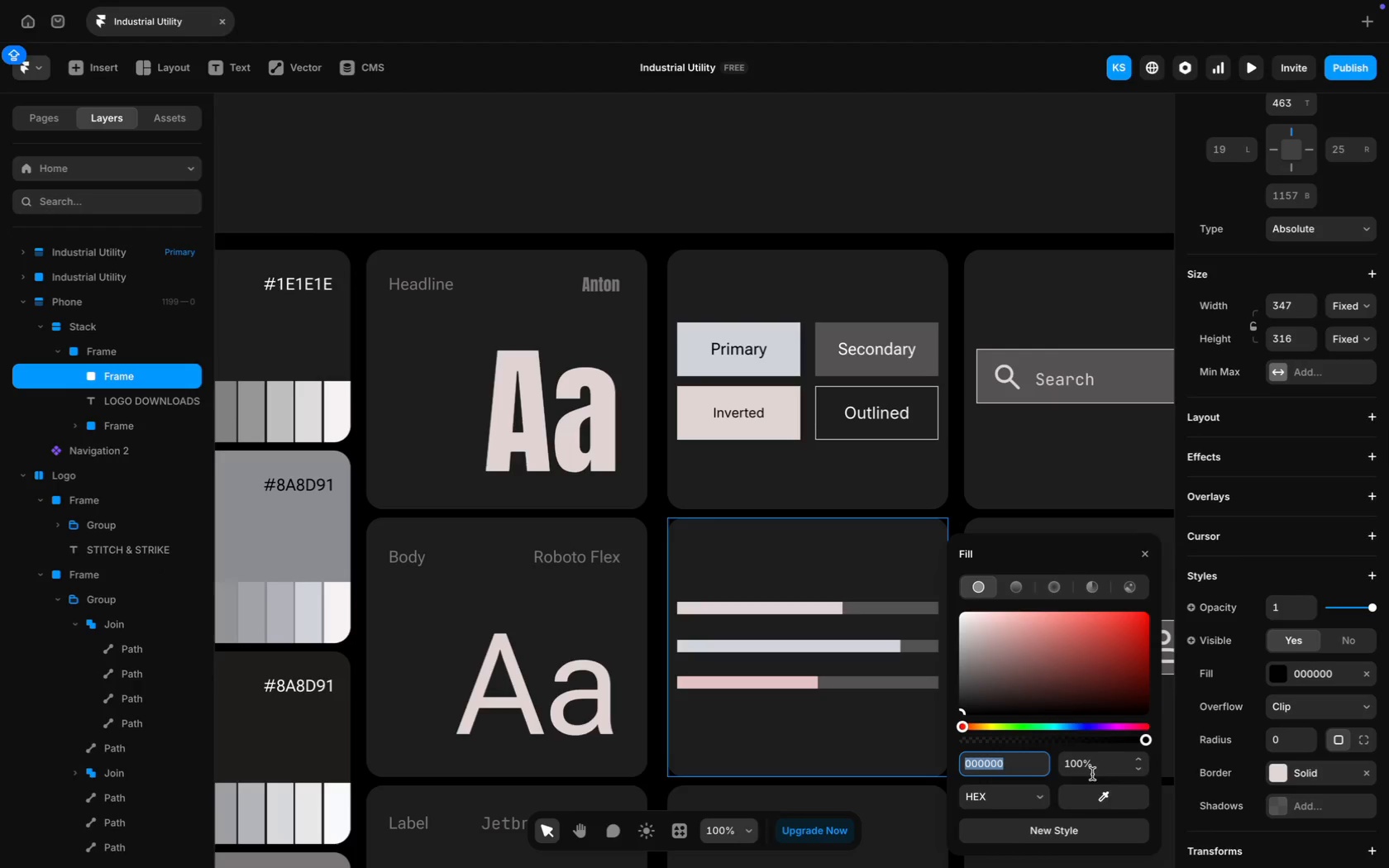 
left_click([1114, 799])
 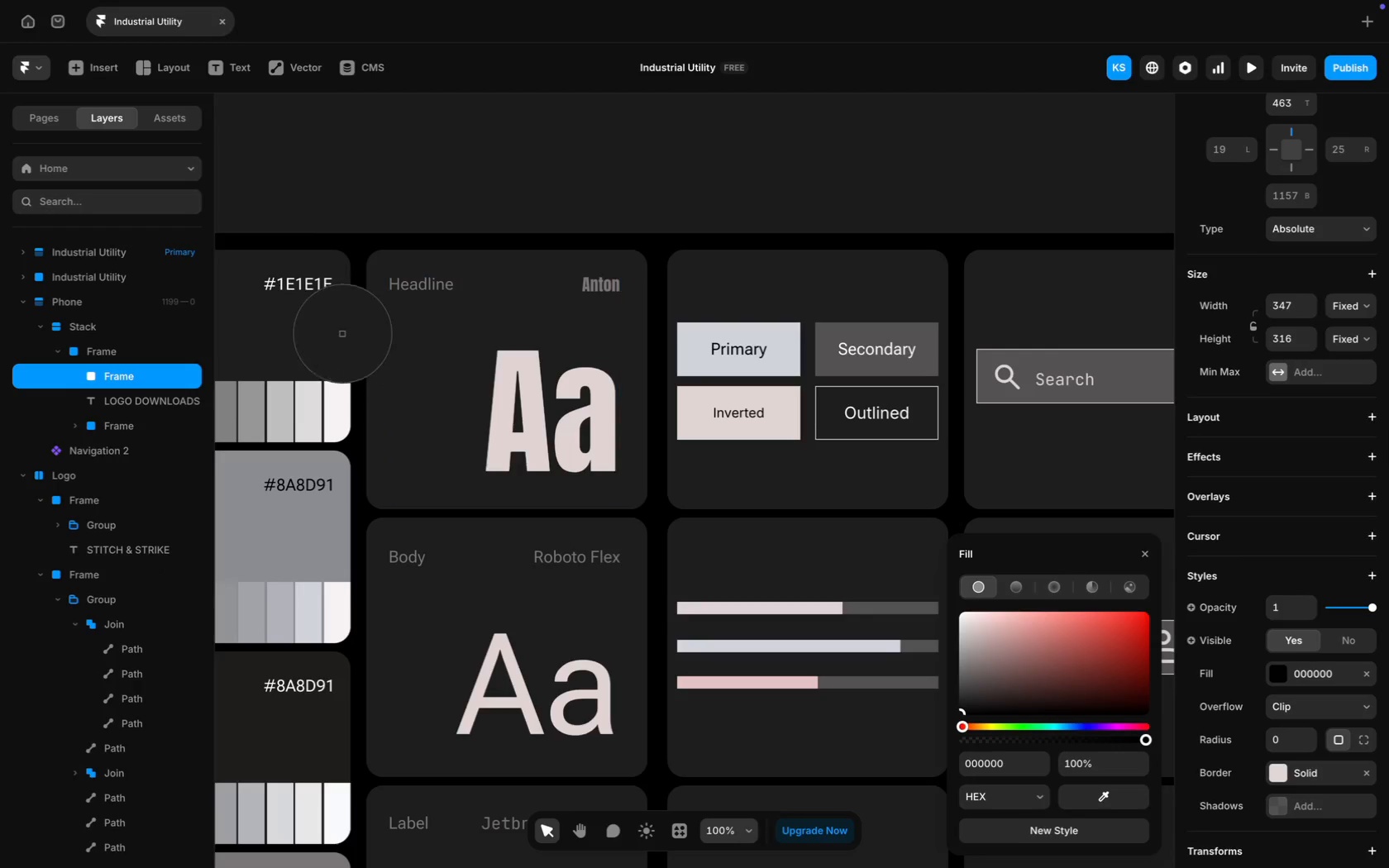 
left_click([313, 331])
 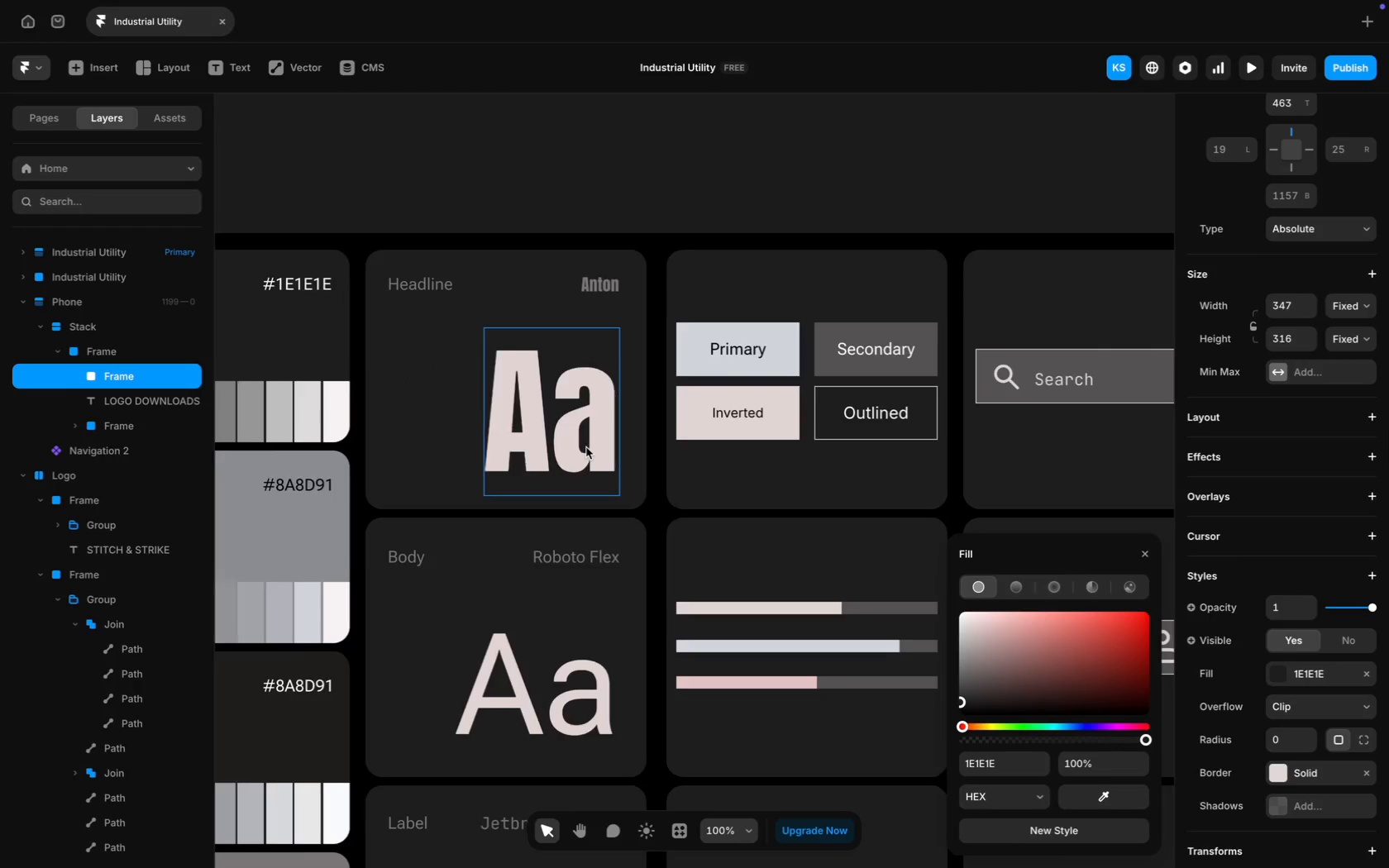 
scroll: coordinate [586, 447], scroll_direction: down, amount: 120.0
 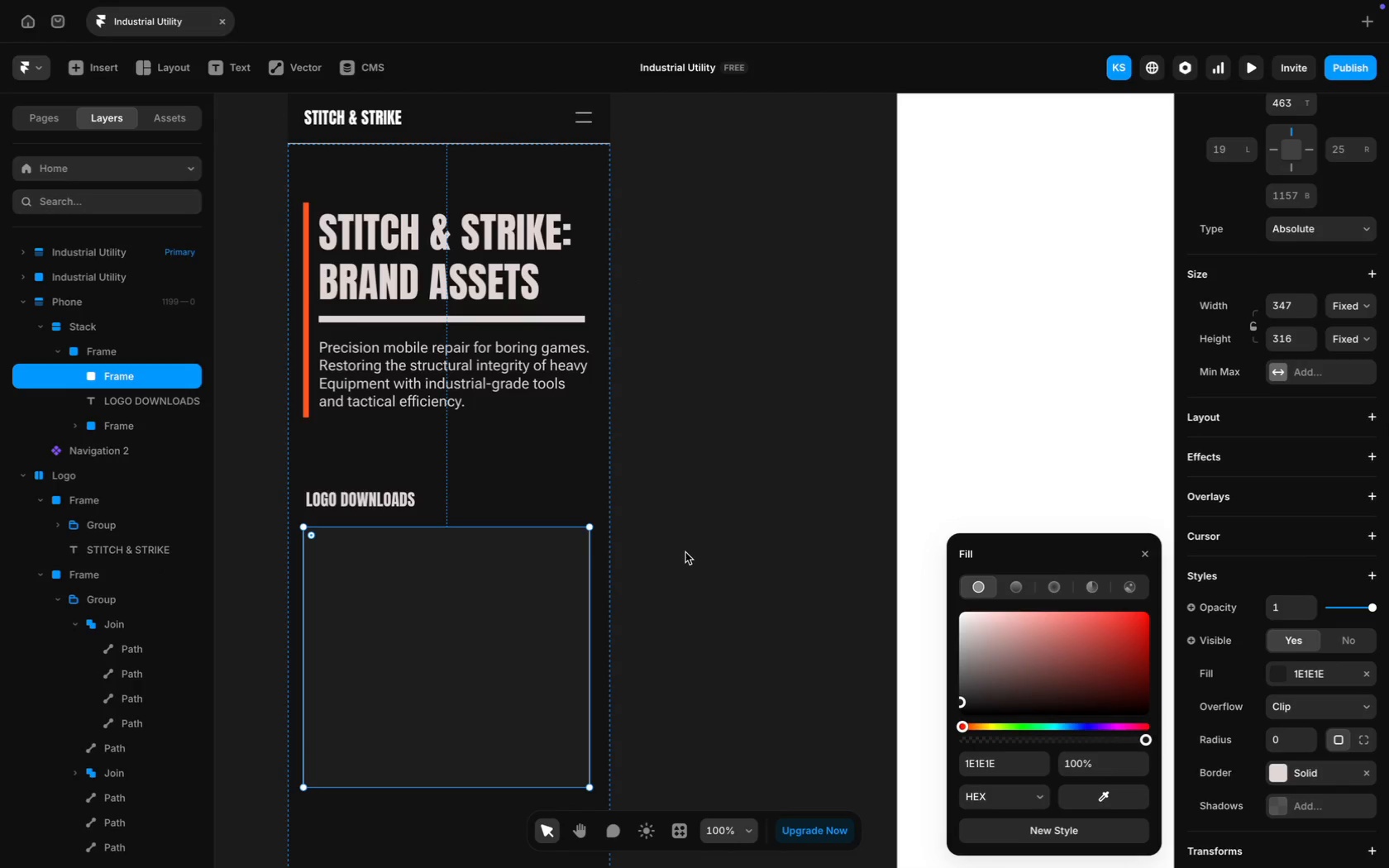 
scroll: coordinate [542, 593], scroll_direction: up, amount: 19.0
 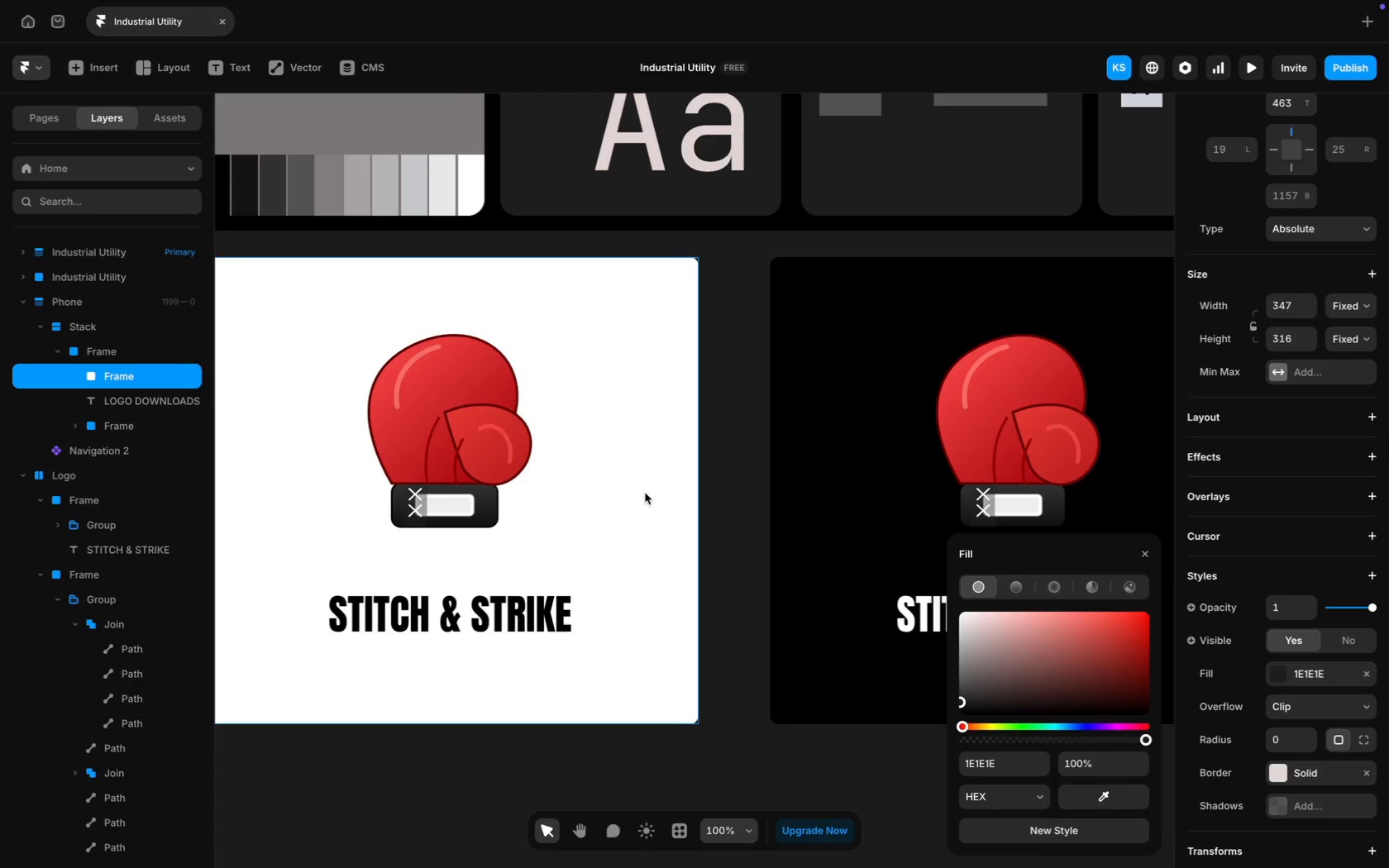 
left_click([680, 430])
 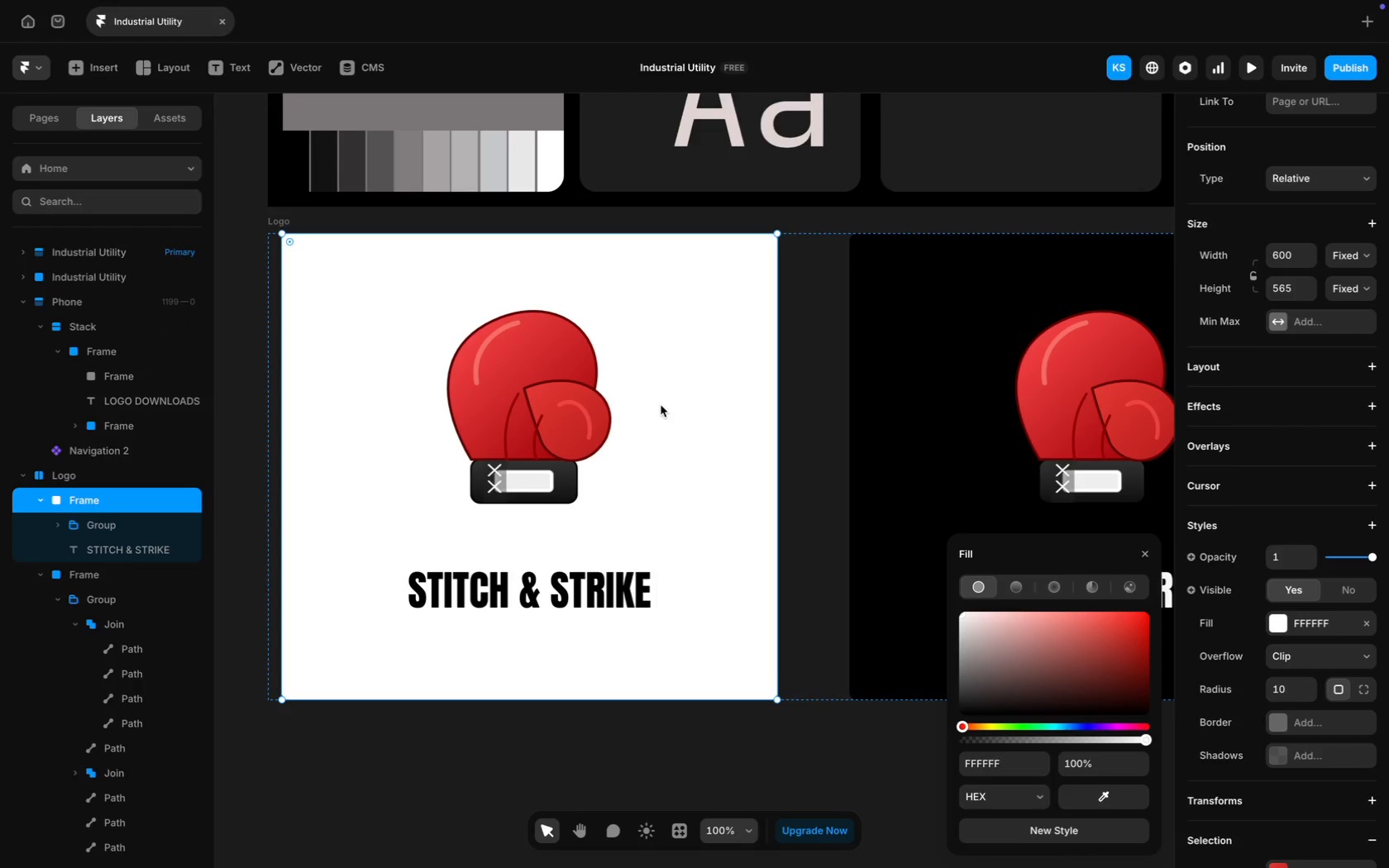 
scroll: coordinate [645, 493], scroll_direction: up, amount: 1.0
 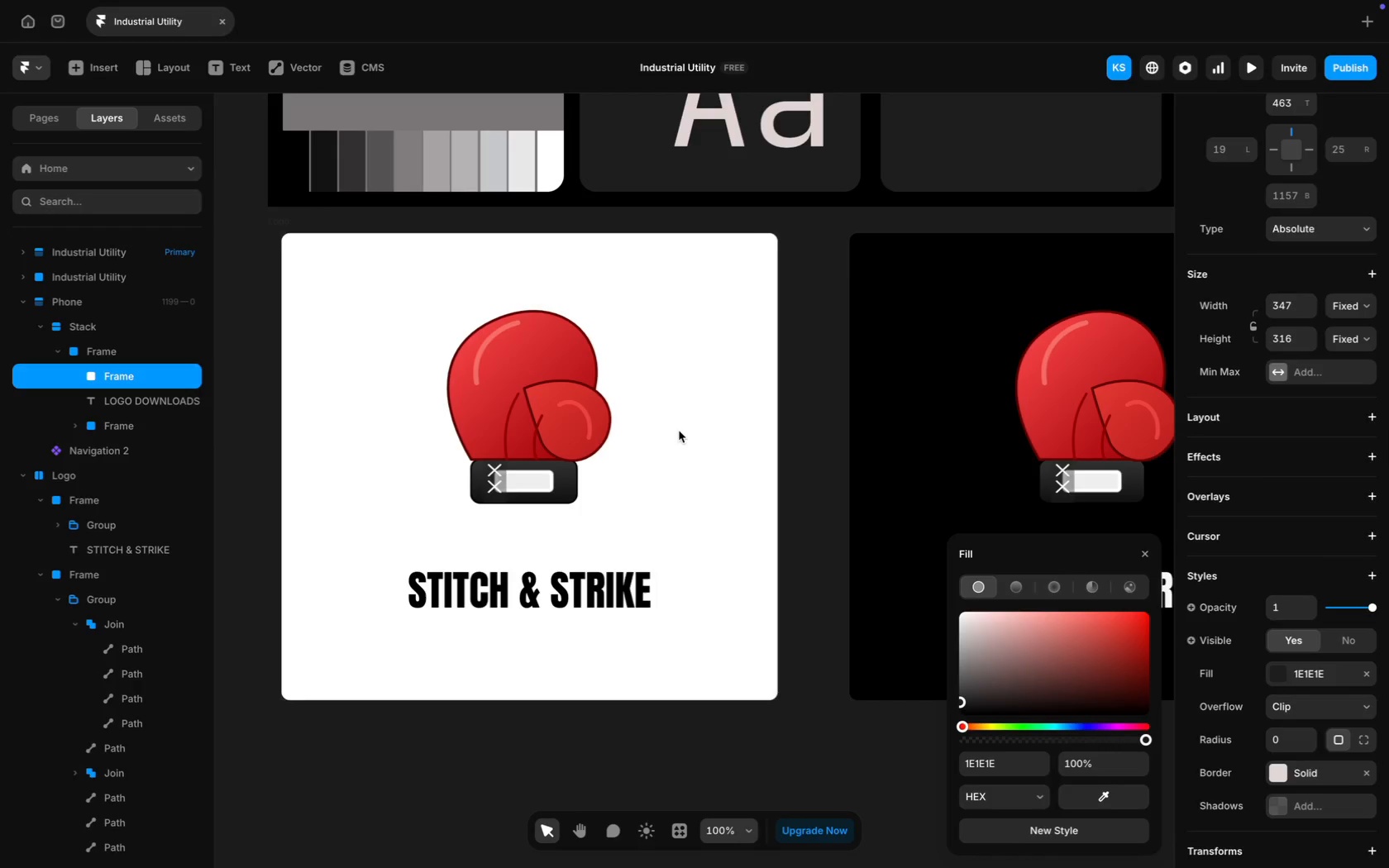 
right_click([661, 405])
 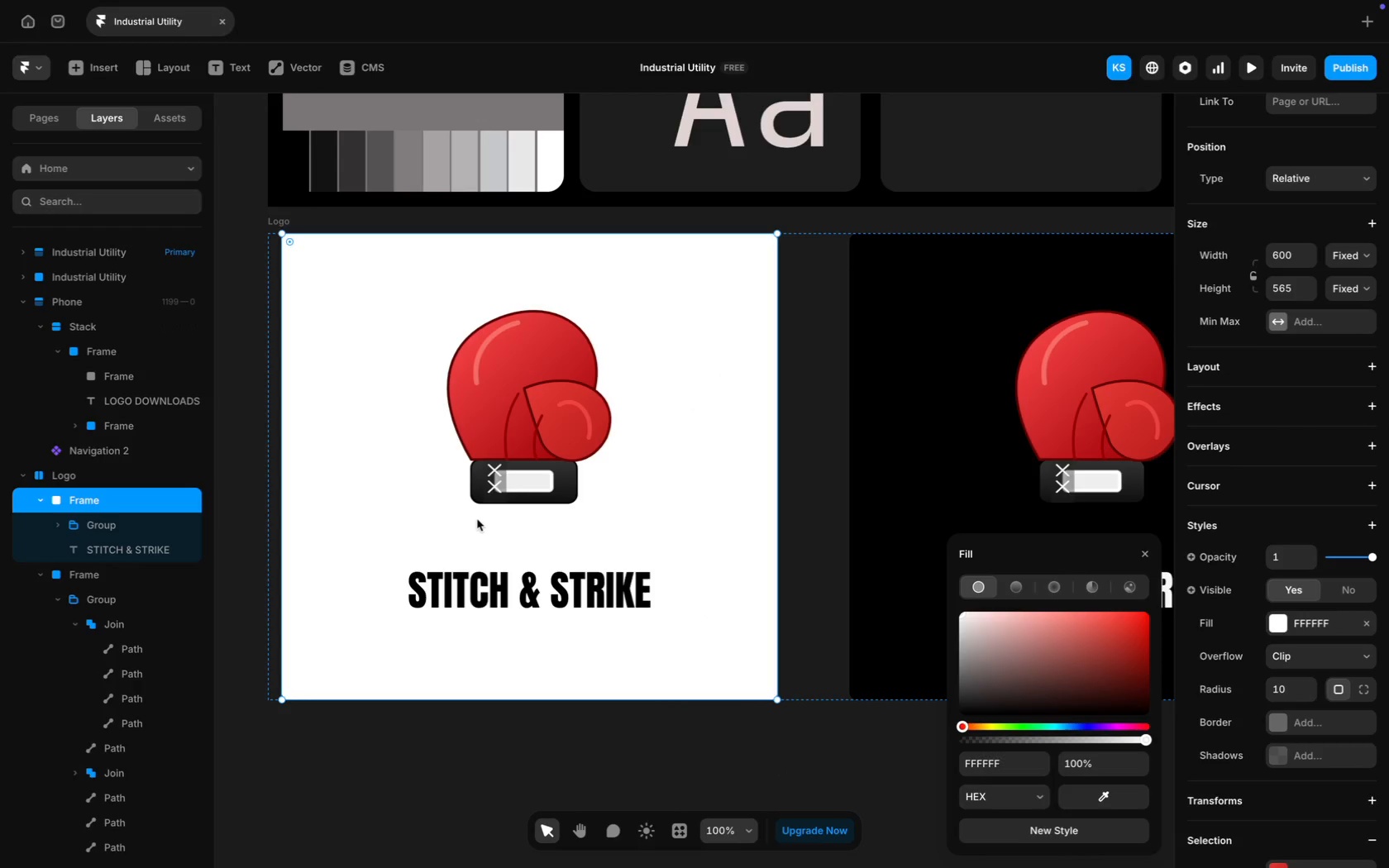 
key(Meta+C)
 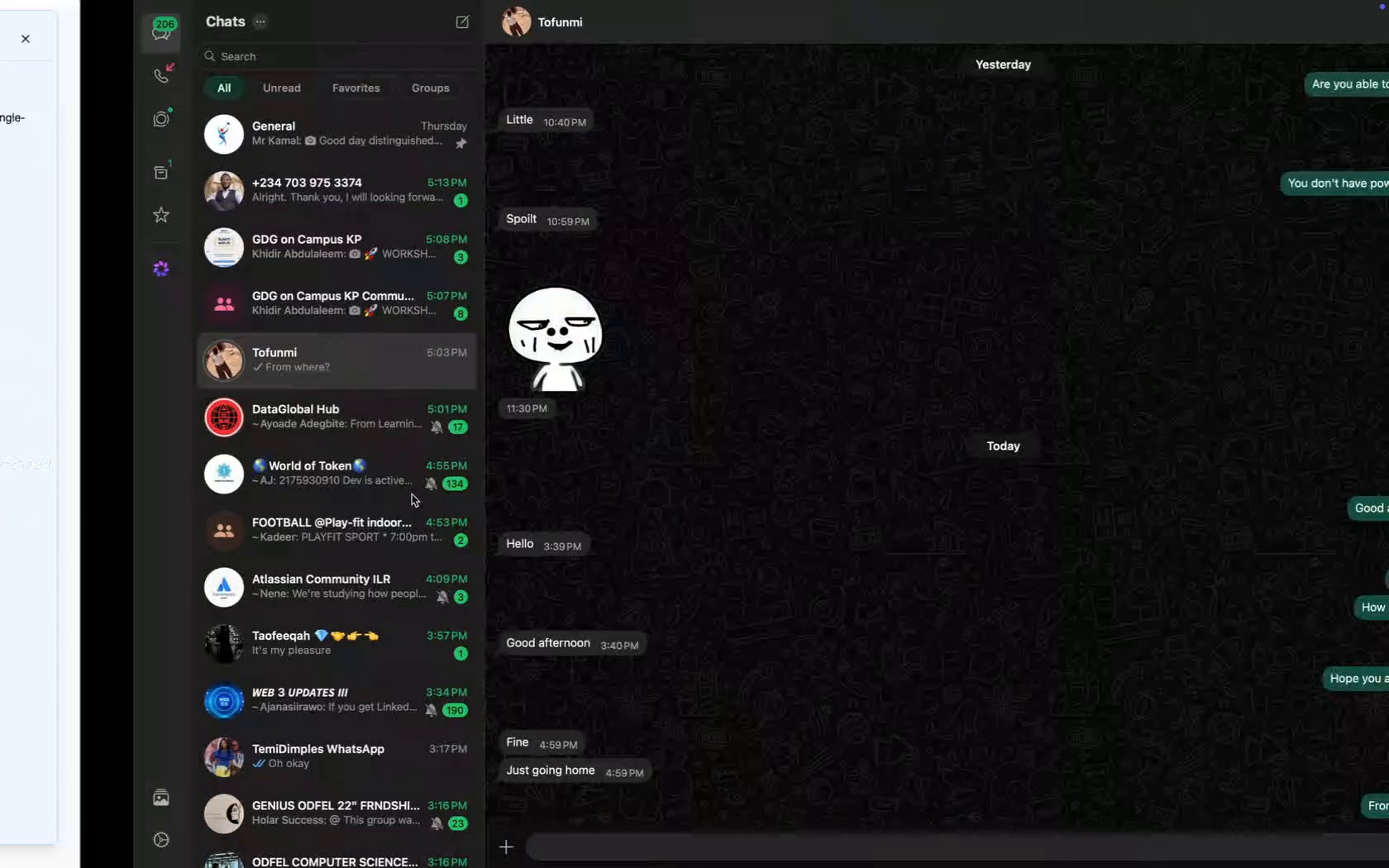 
scroll: coordinate [85, 191], scroll_direction: up, amount: 42.0
 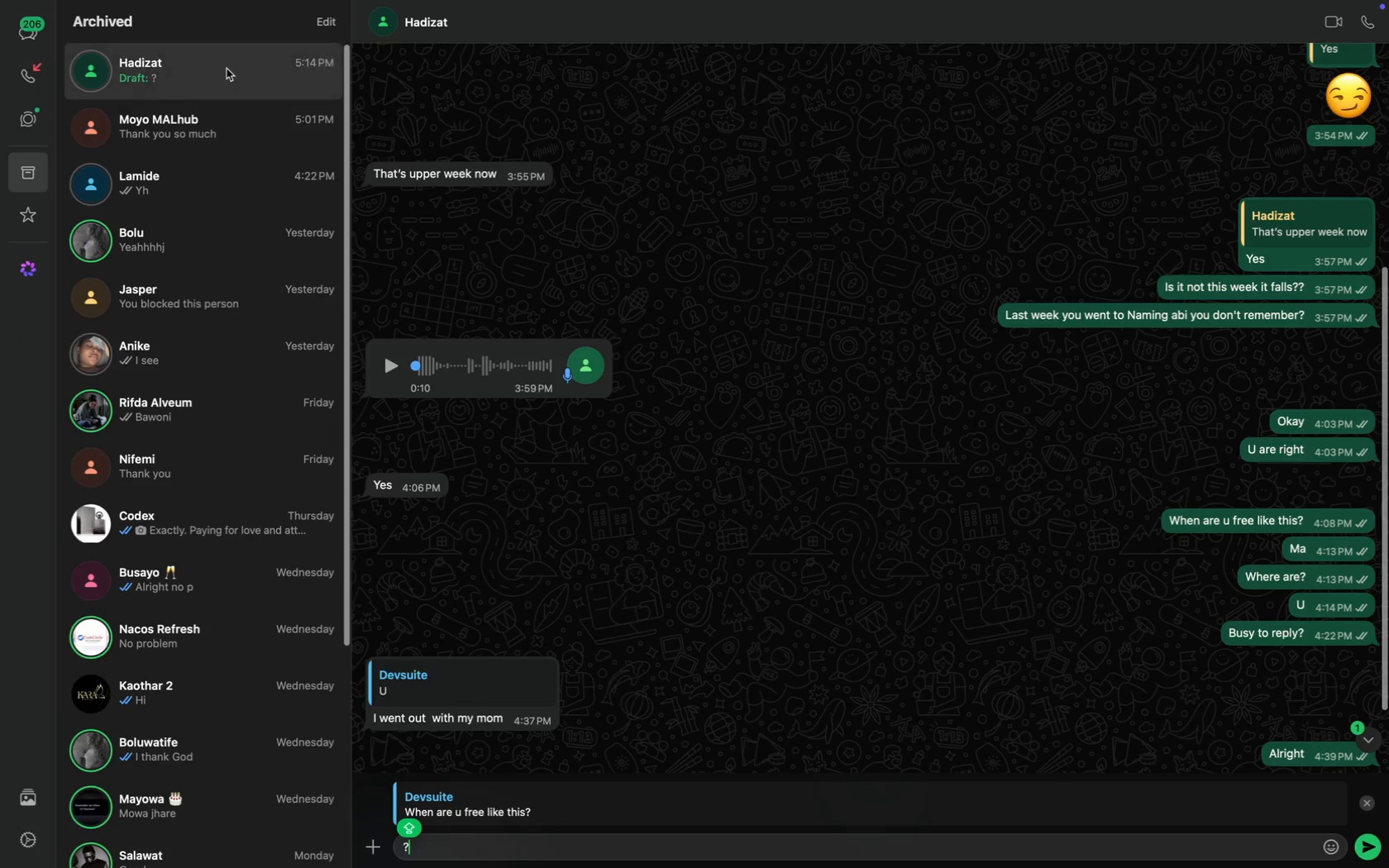 
key(Meta+A)
 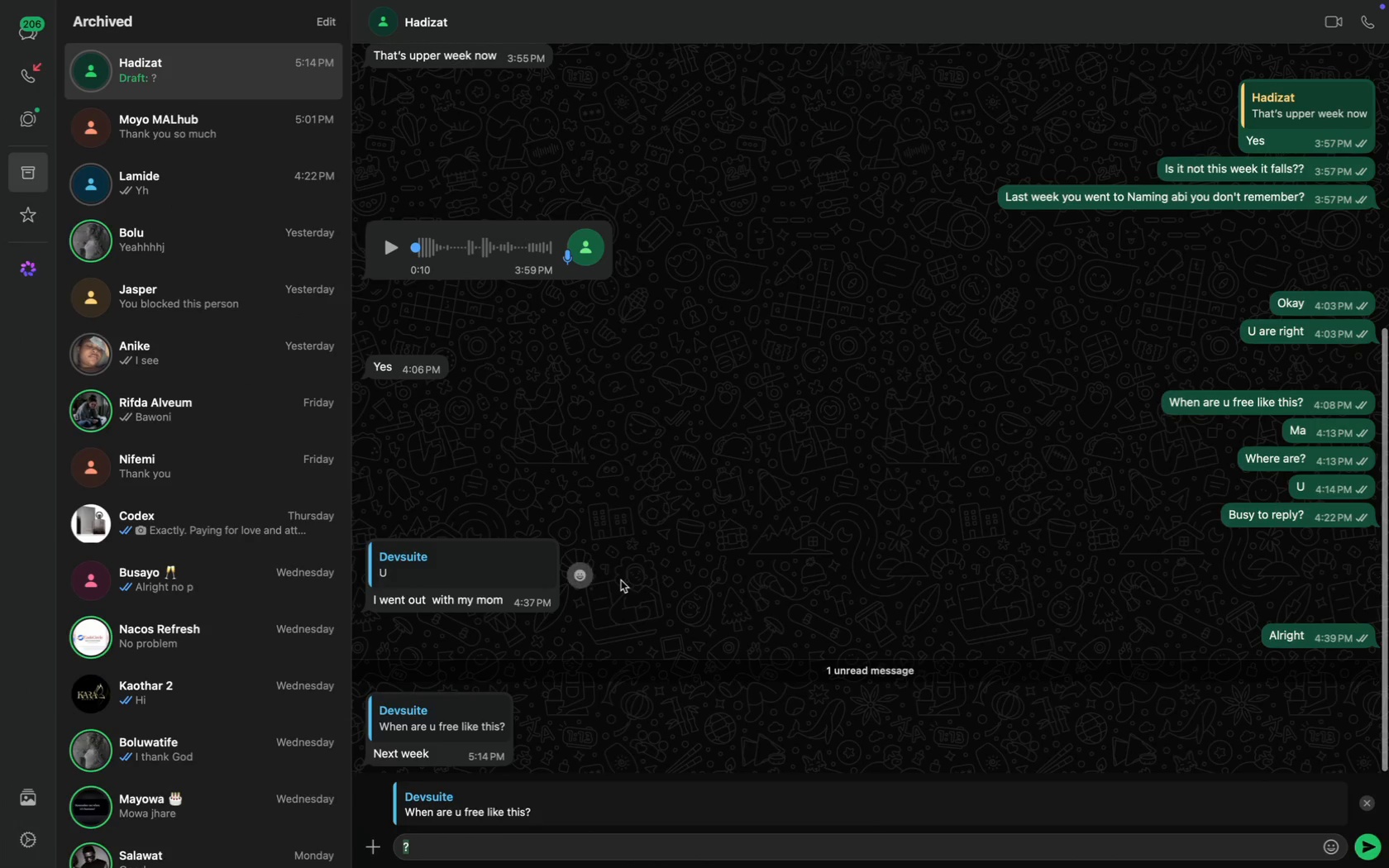 
key(Backspace)
 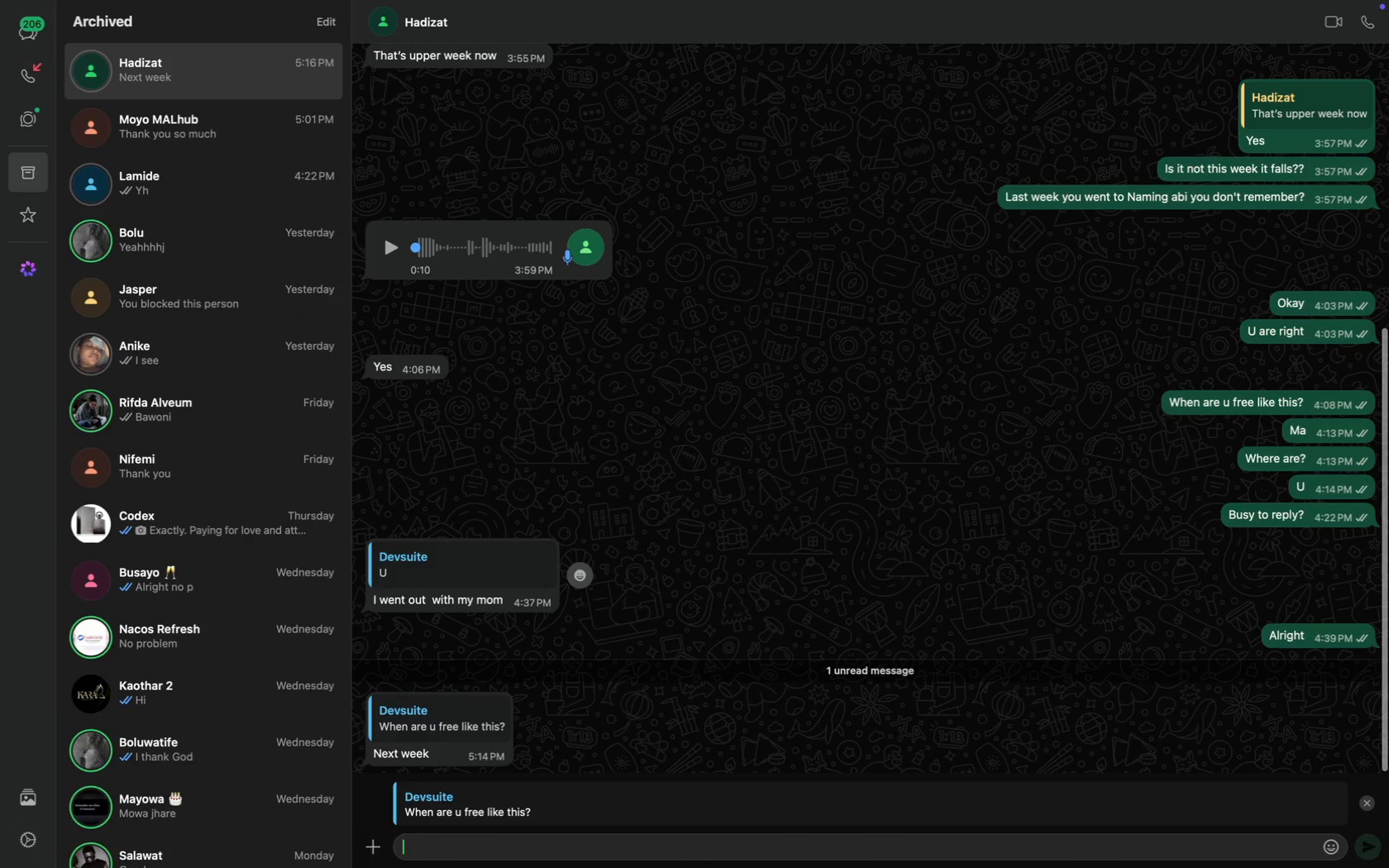 
key(CapsLock)
 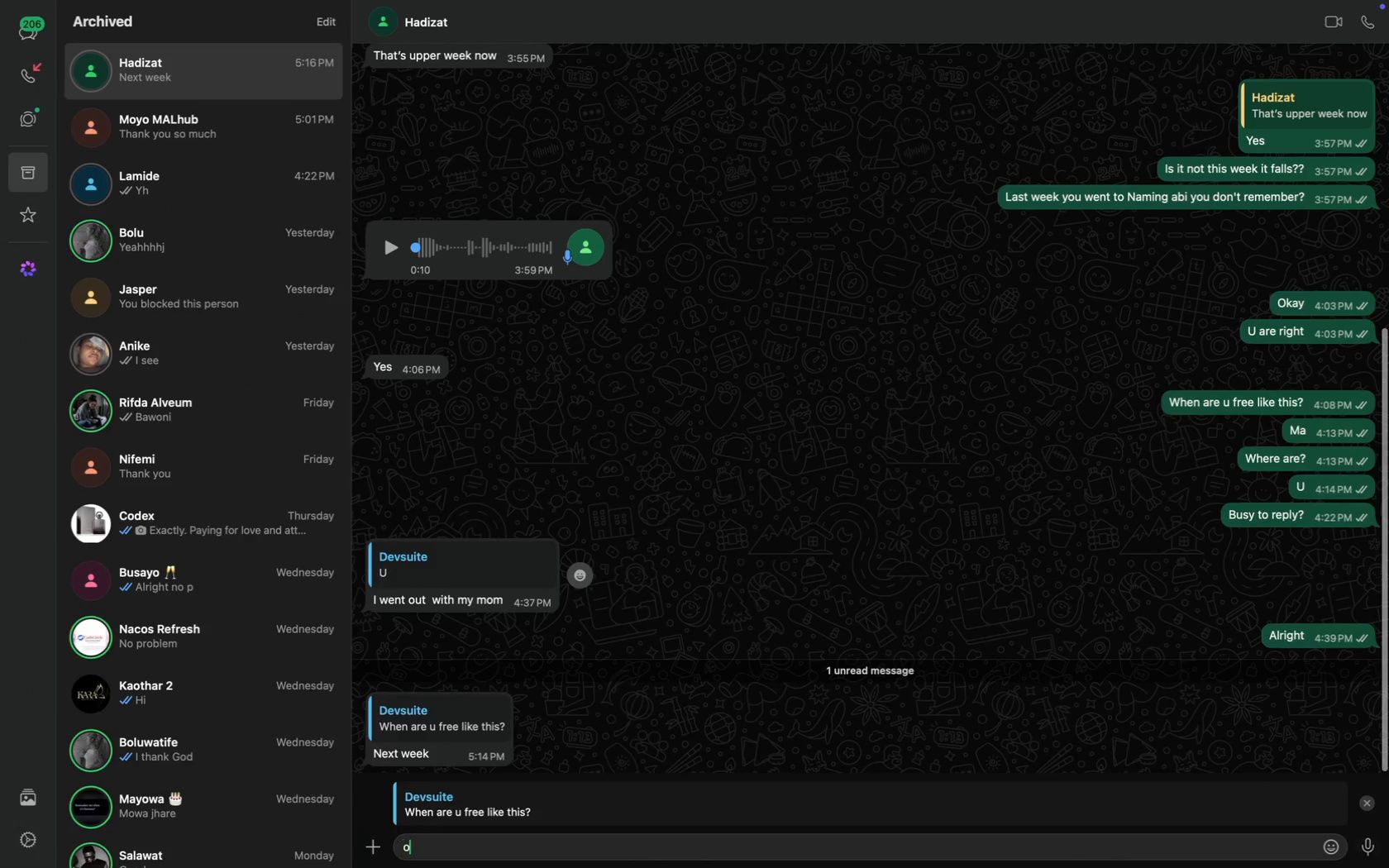 
key(O)
 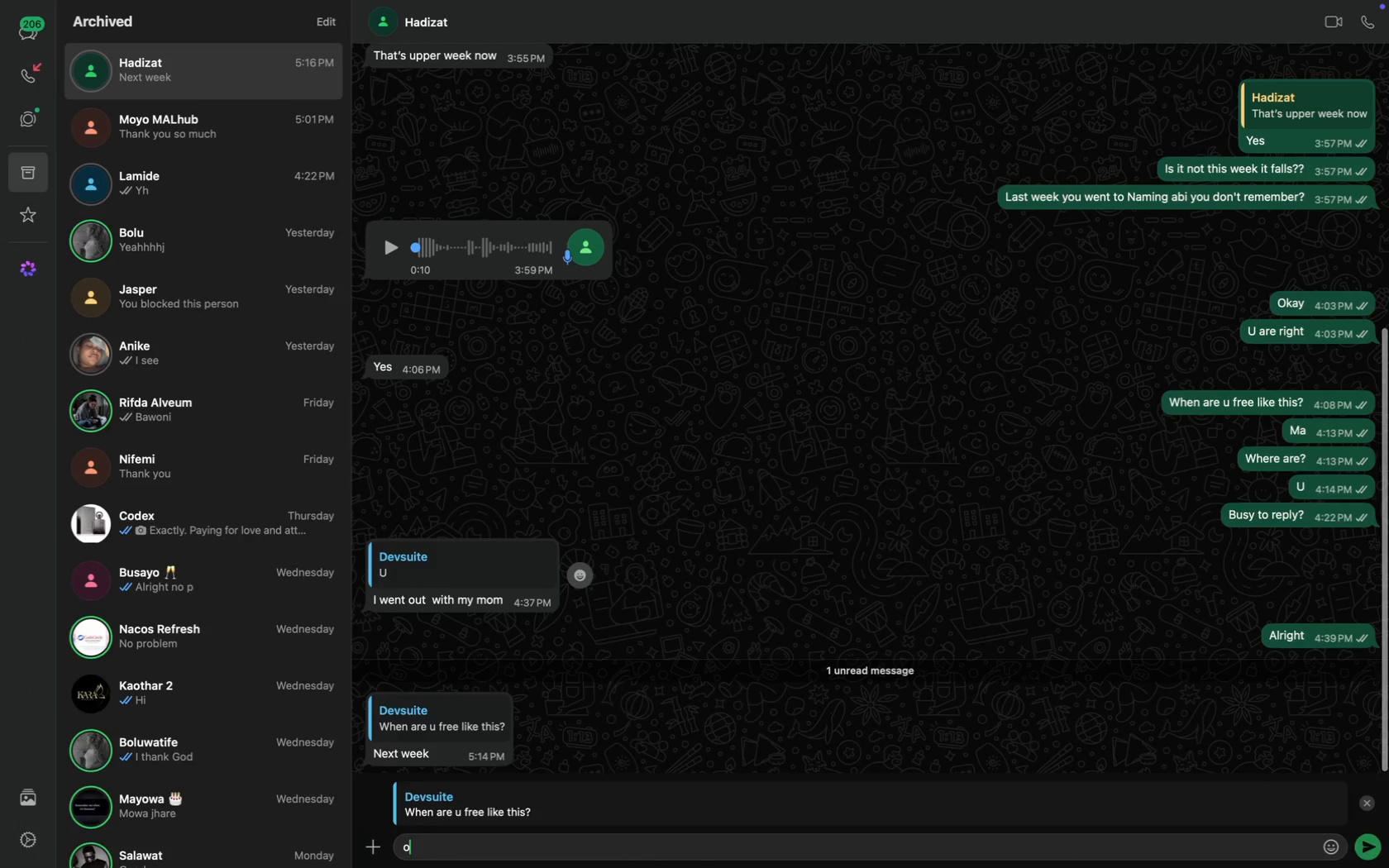 
key(CapsLock)
 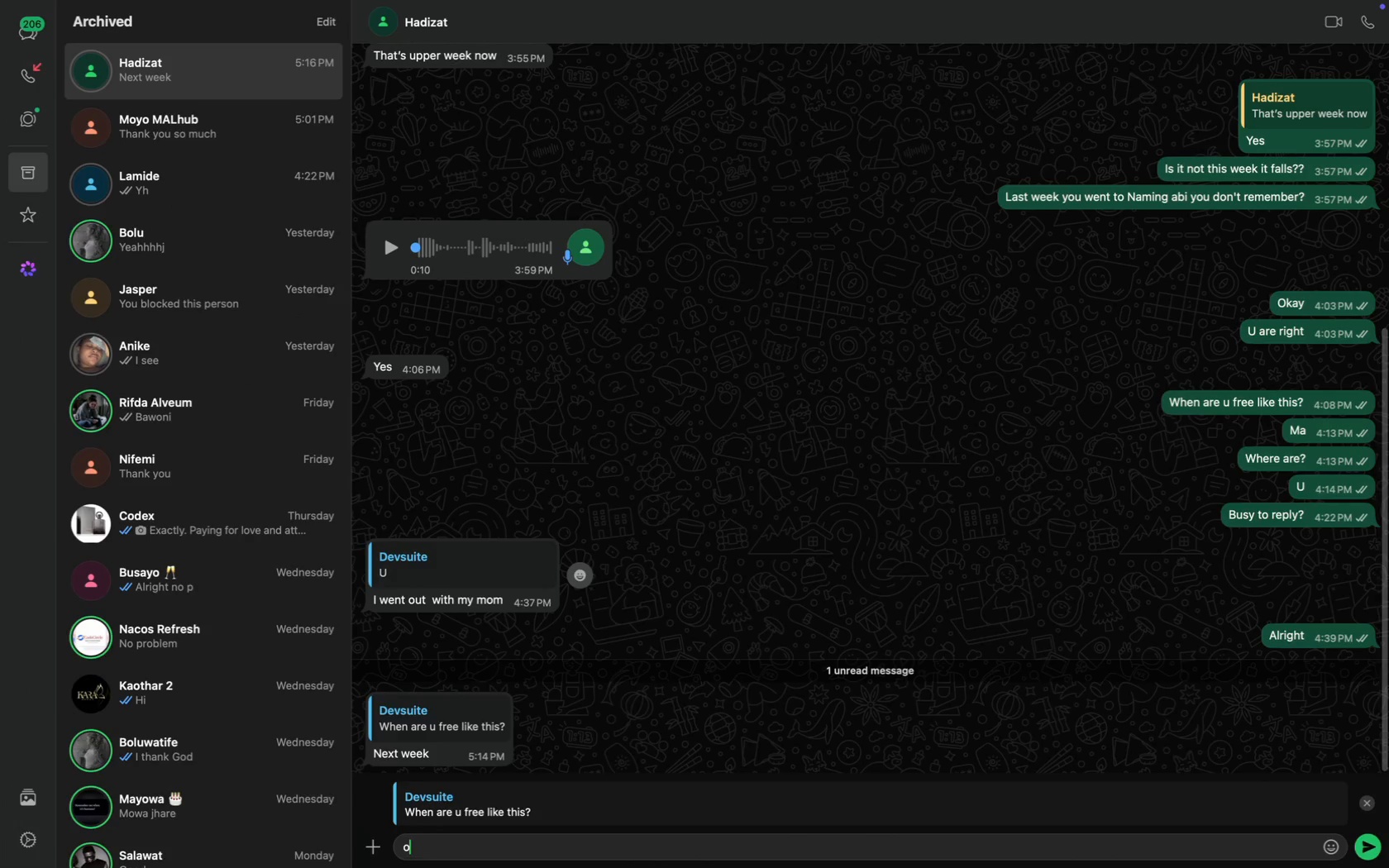 
key(K)
 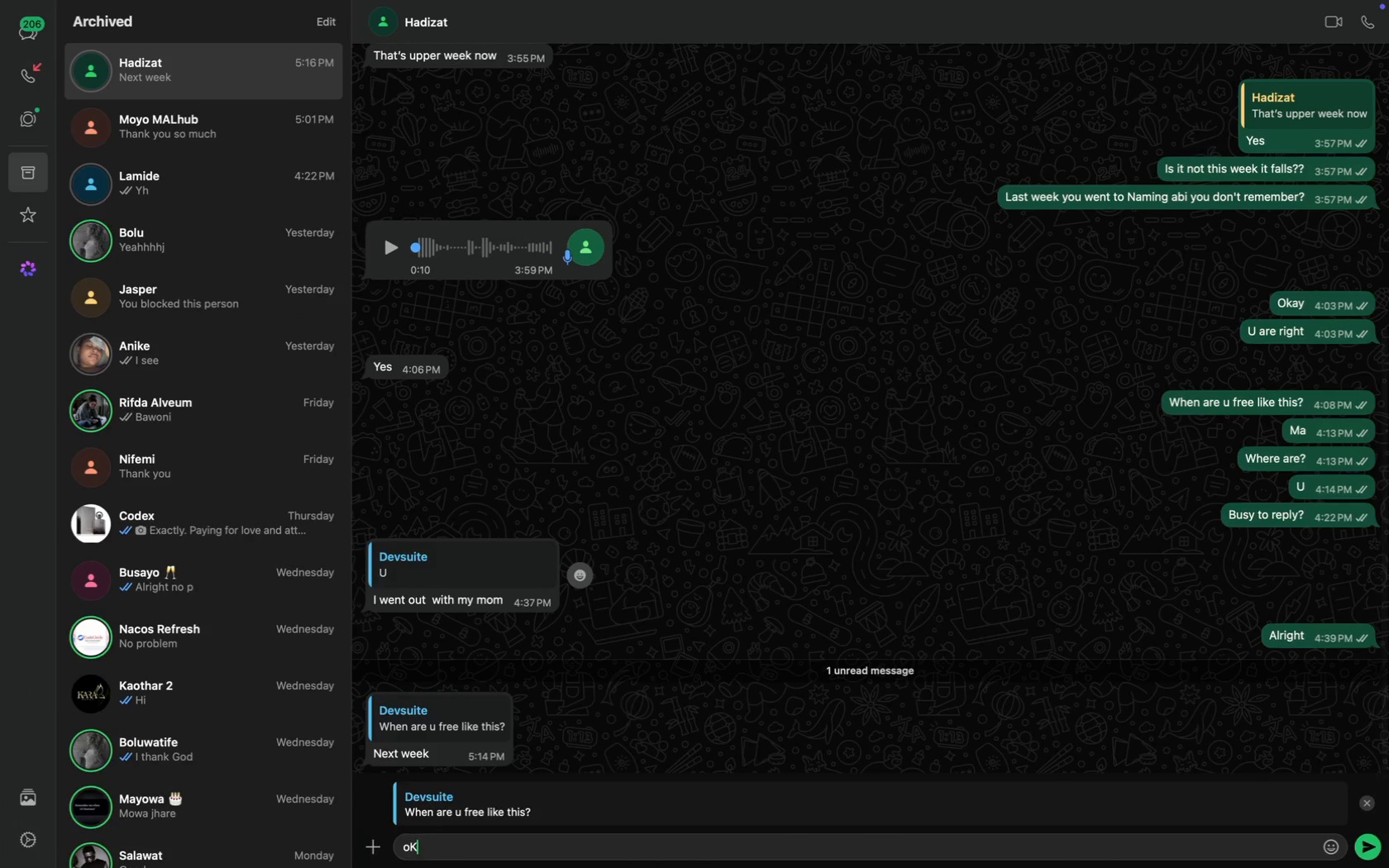 
scroll: coordinate [621, 580], scroll_direction: down, amount: 93.0
 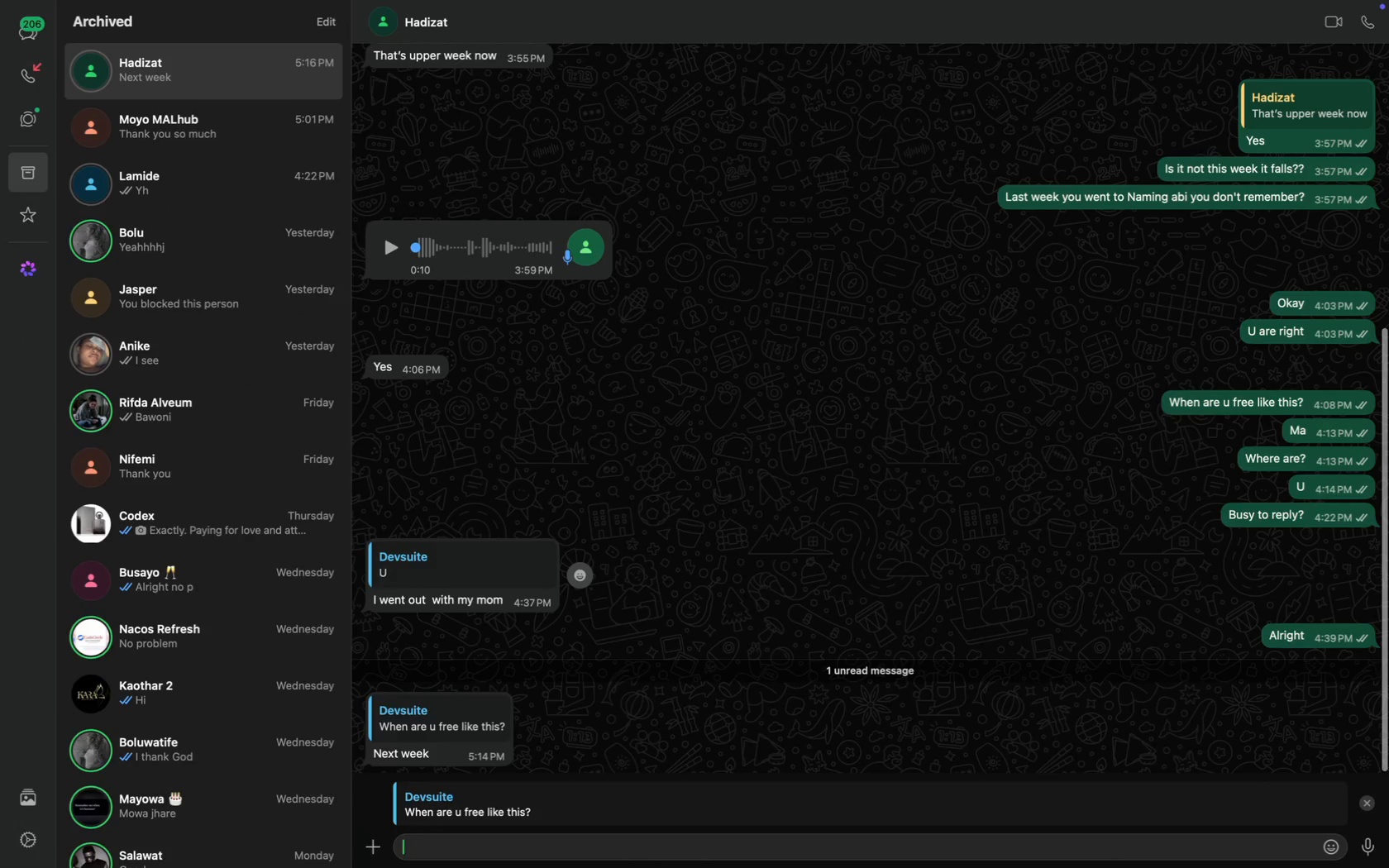 
key(A)
 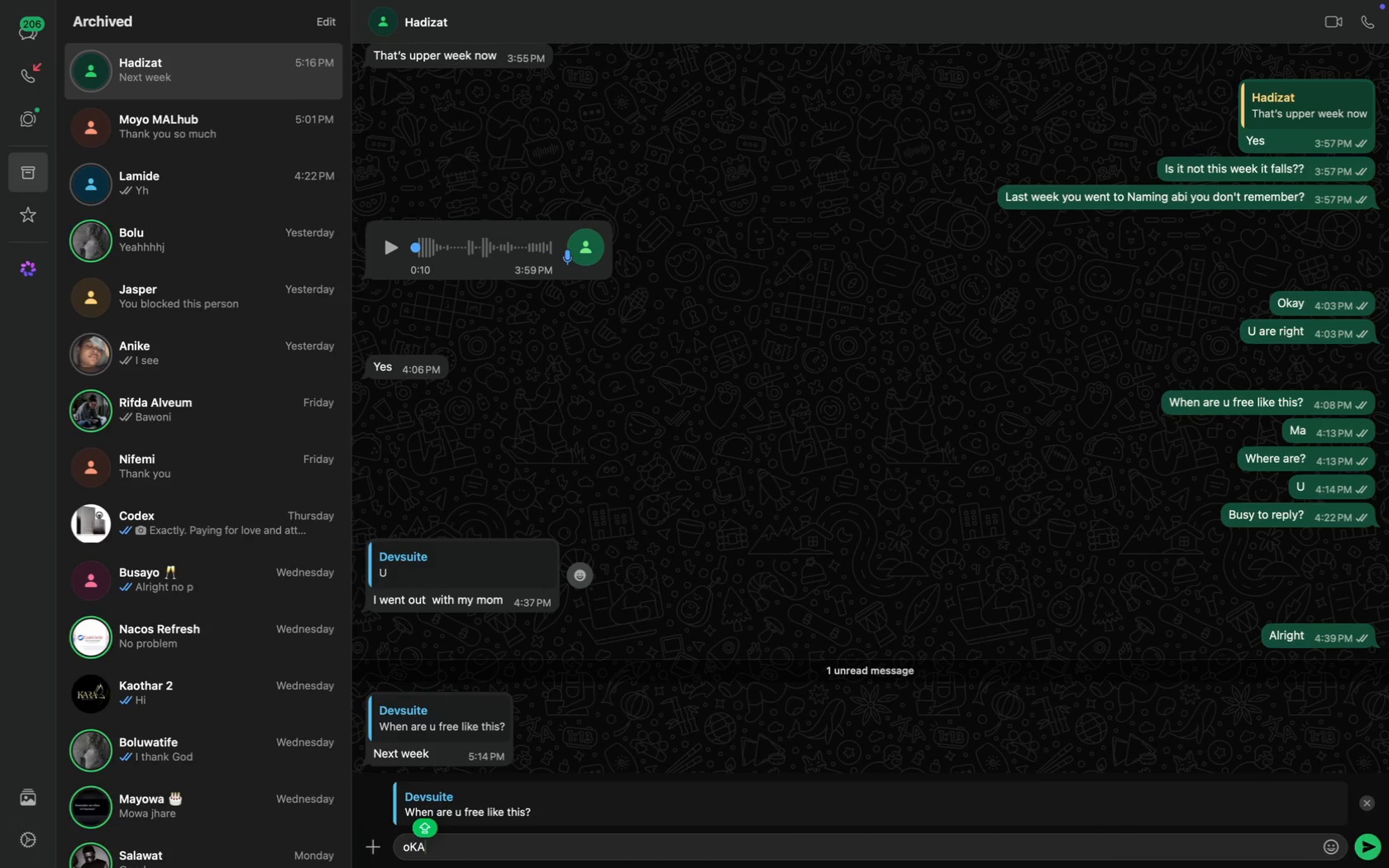 
key(Meta+CommandLeft)
 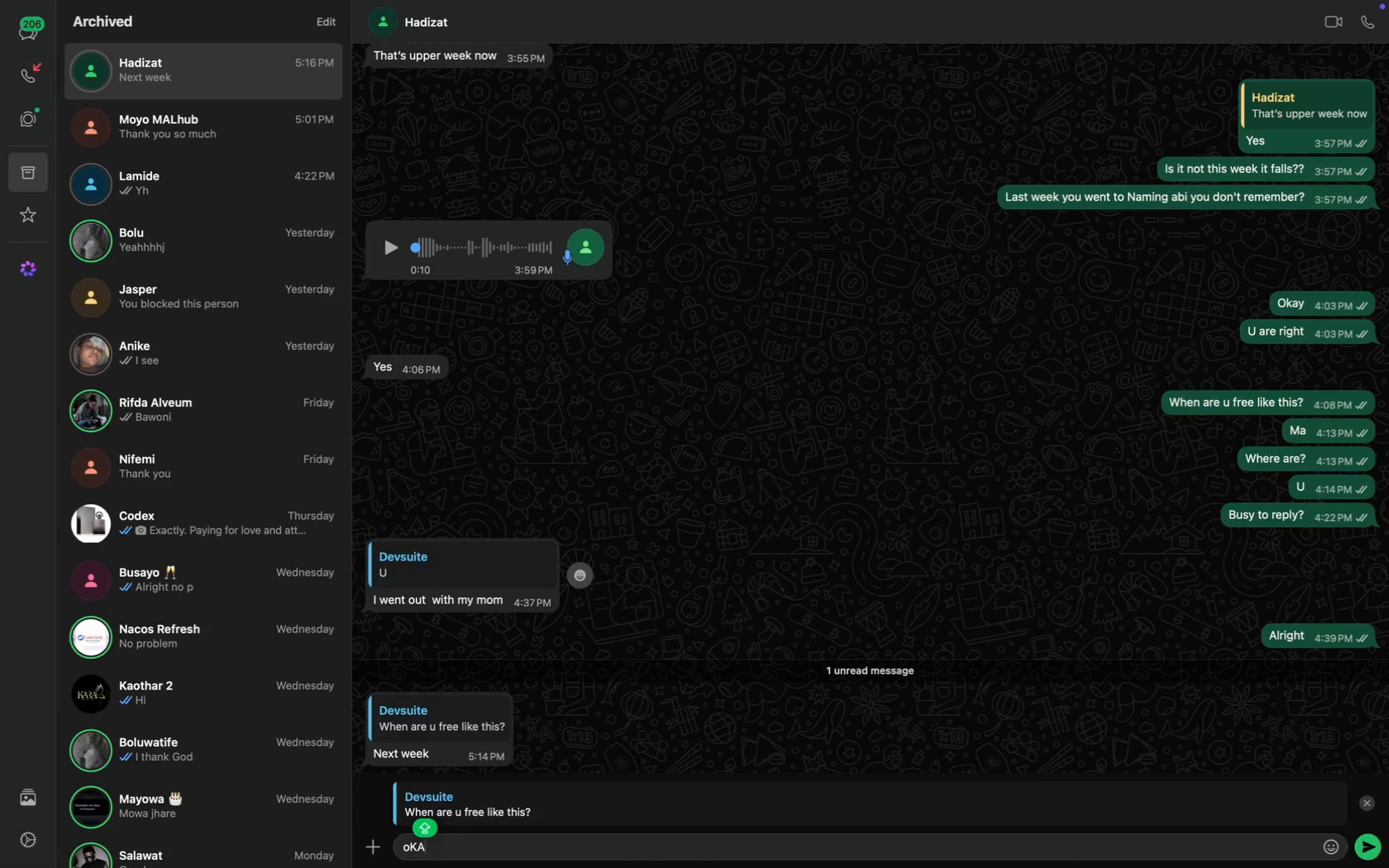 
key(Meta+A)
 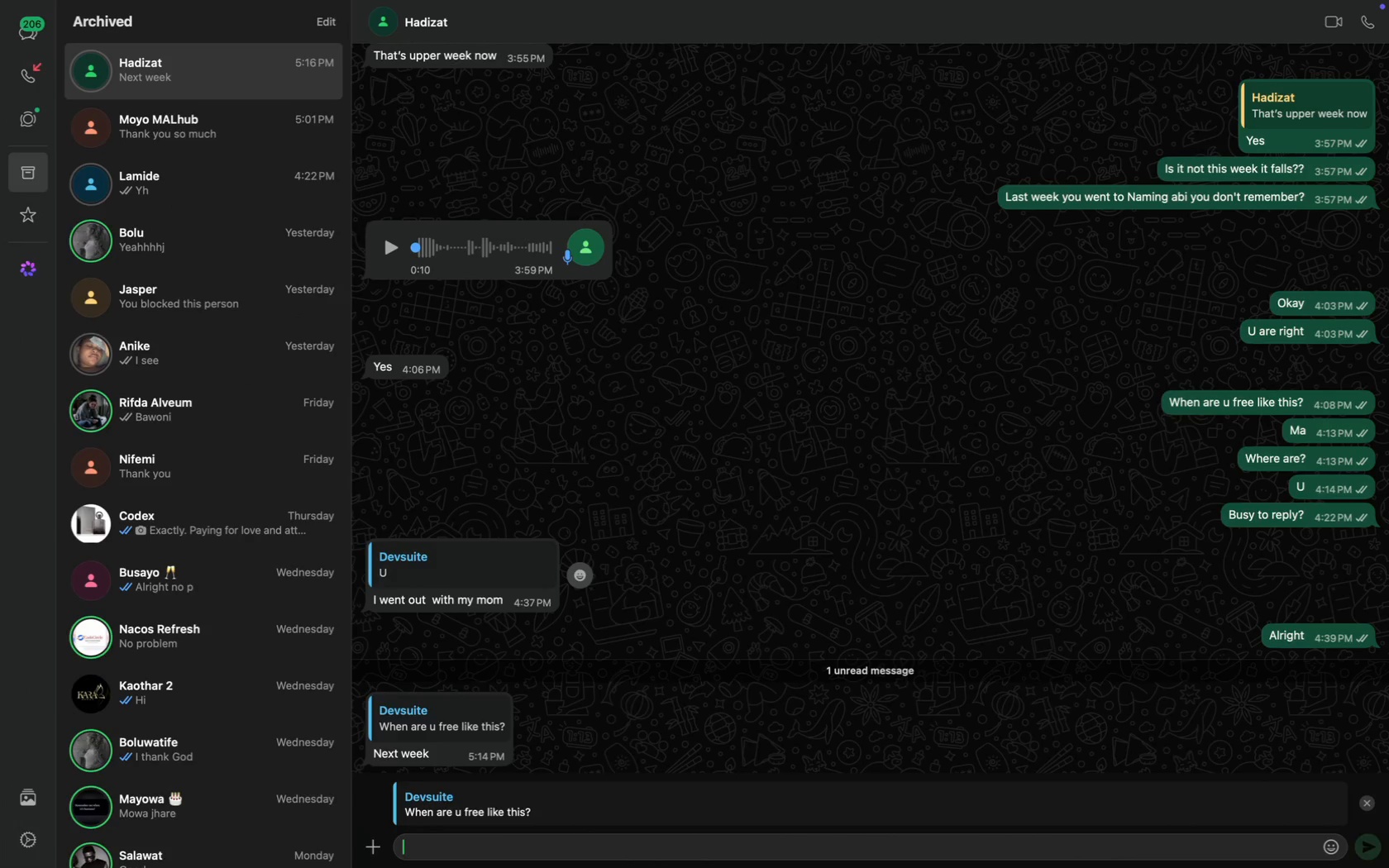 
key(Backspace)
 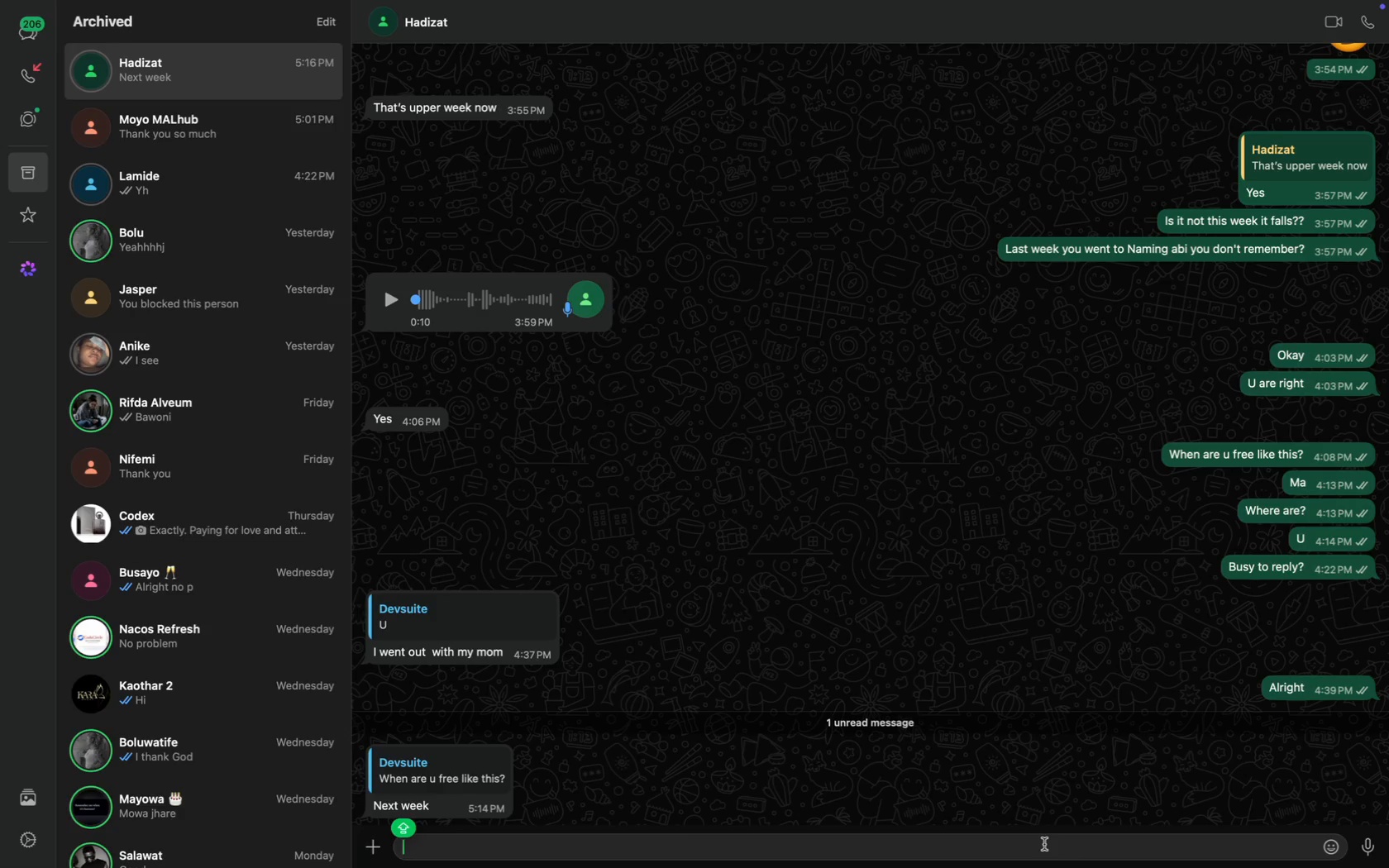 
wait(18.56)
 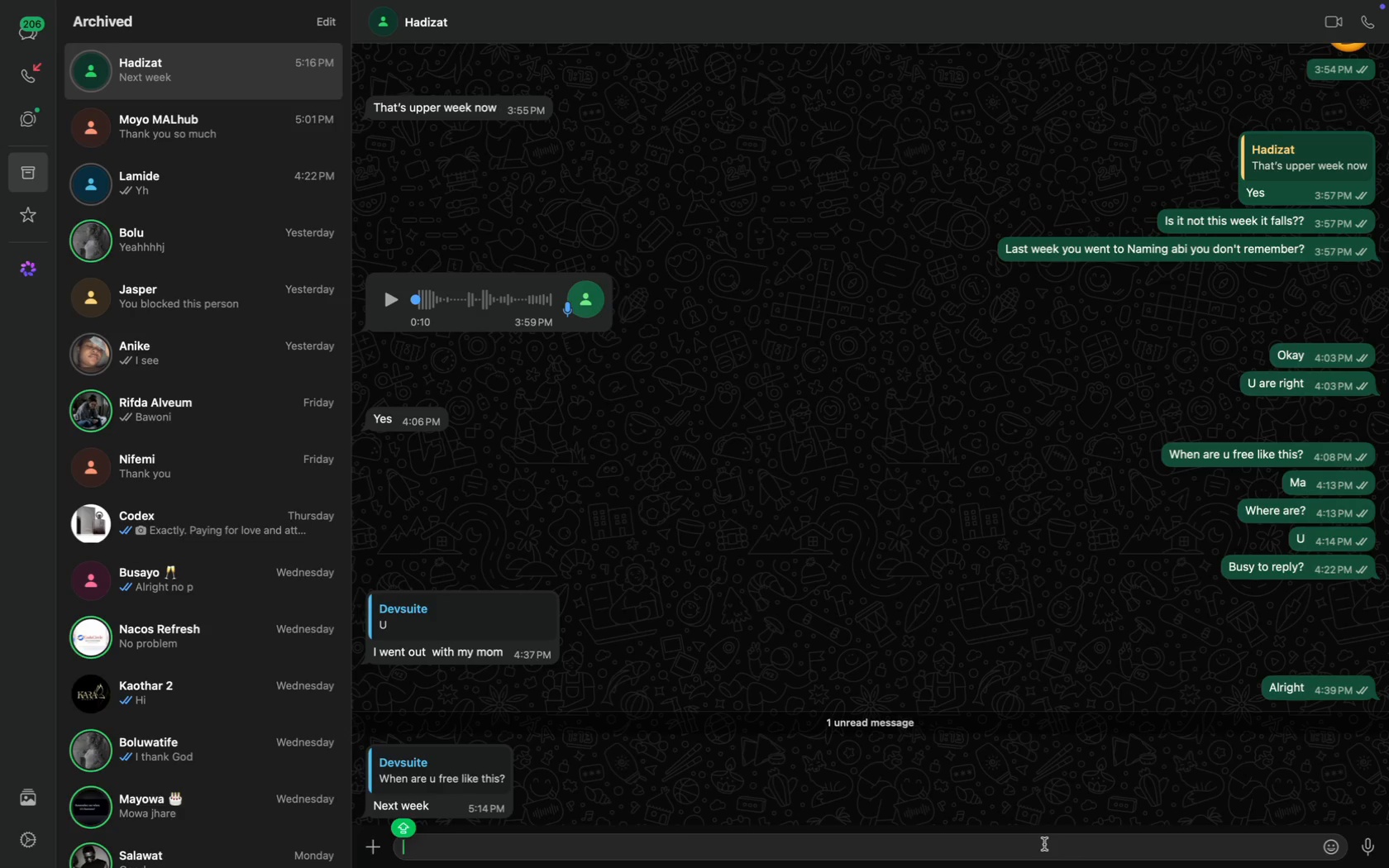 
type(Alright)
 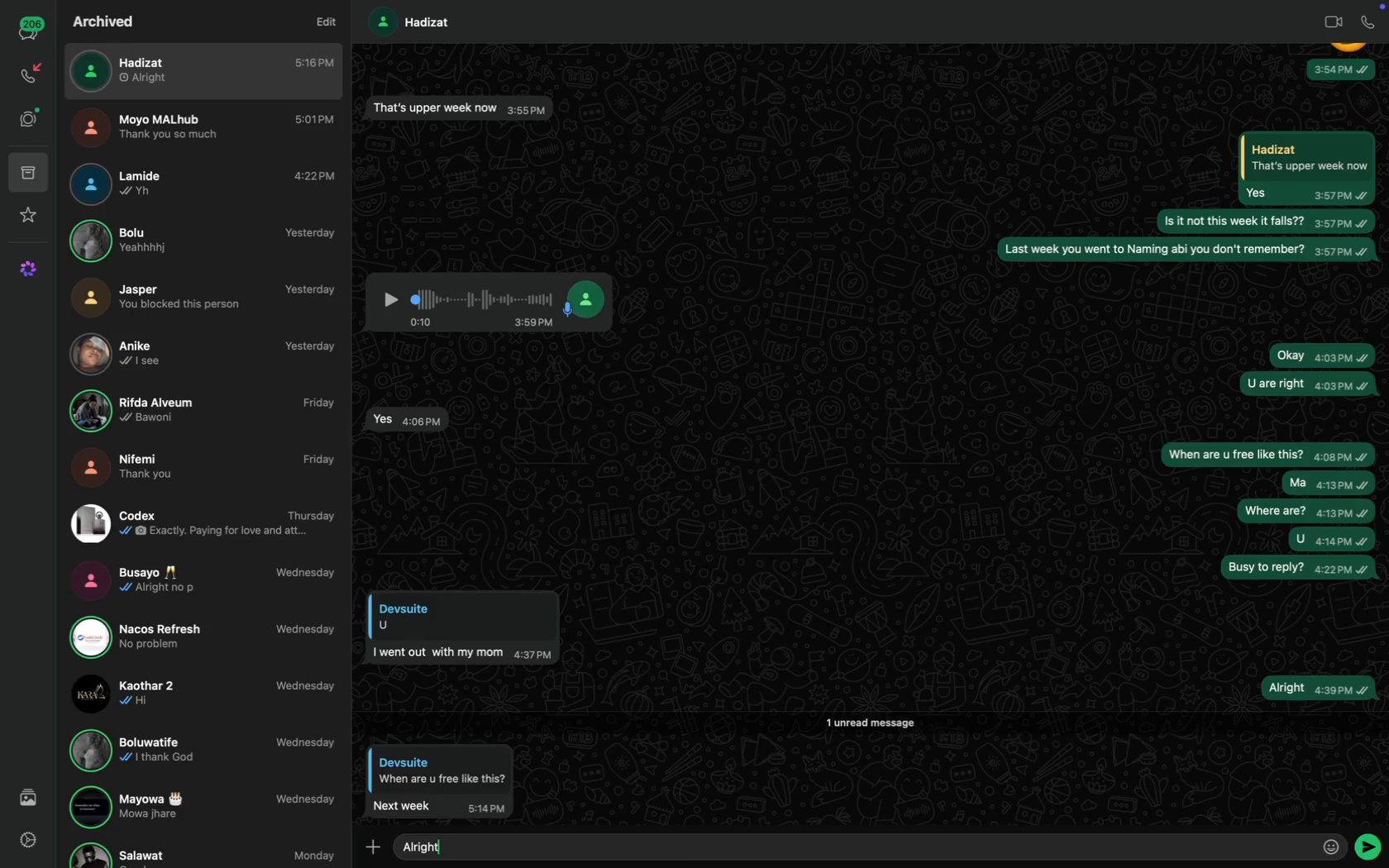 
key(Enter)
 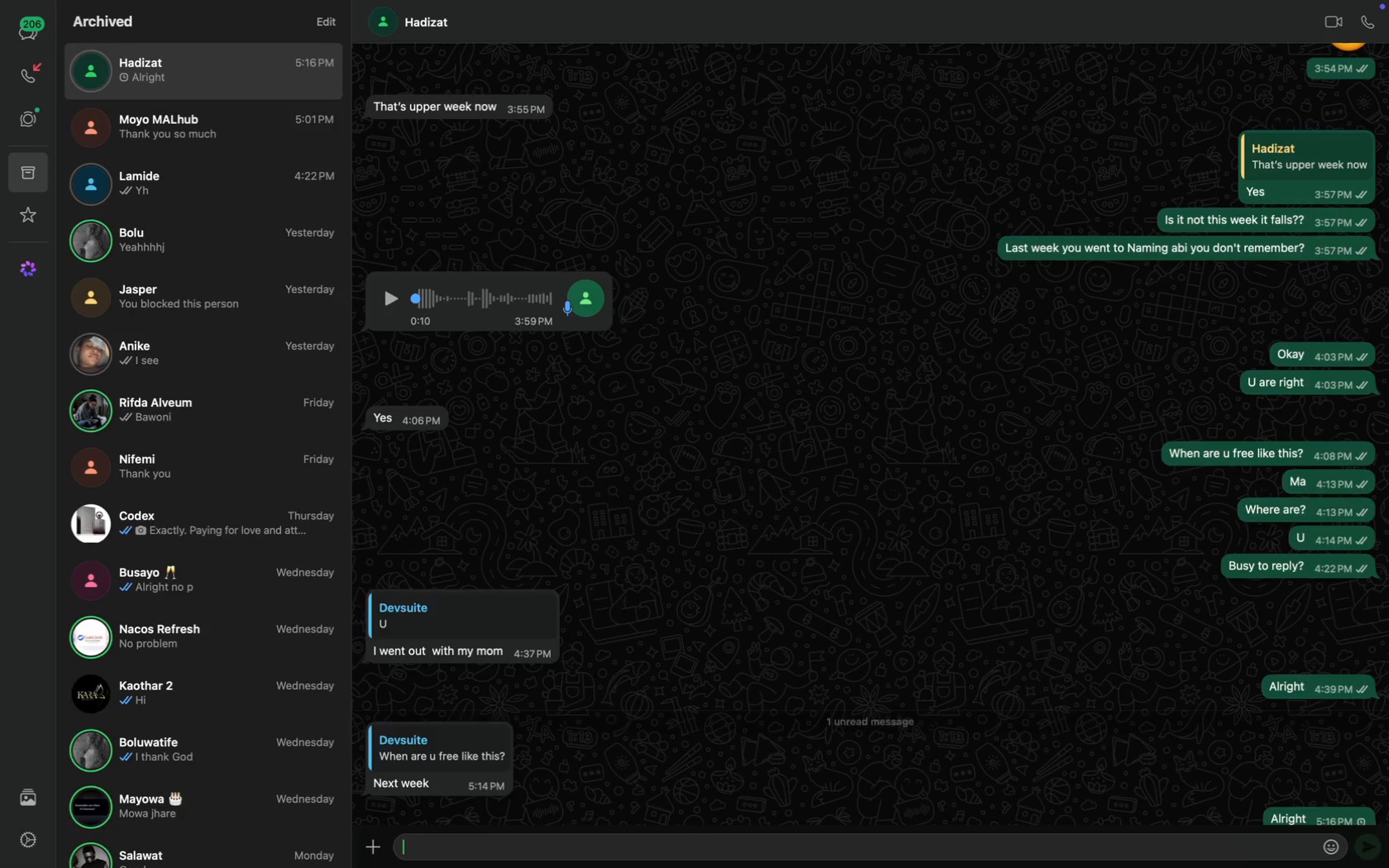 
type(Are you back)
 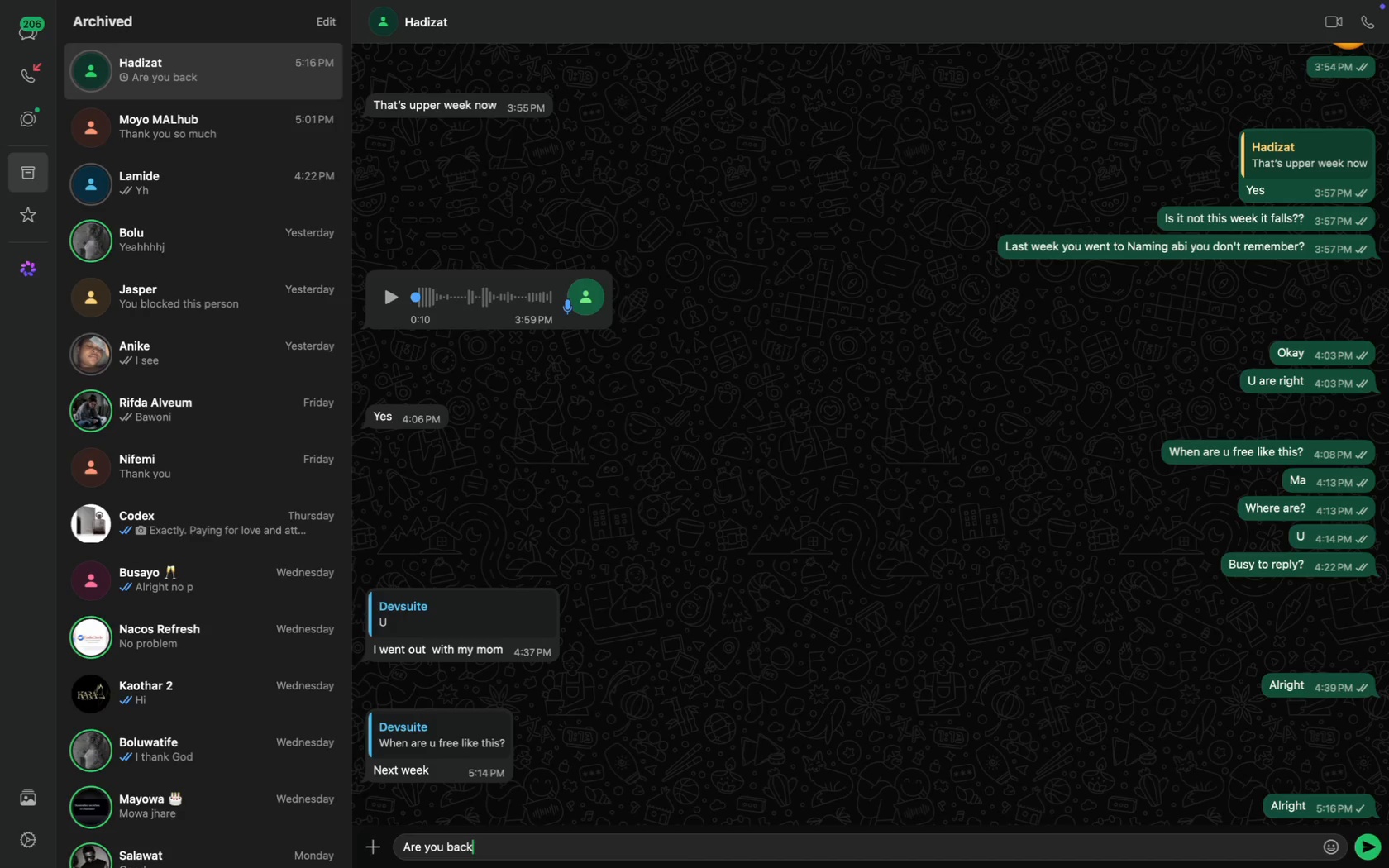 
key(Enter)
 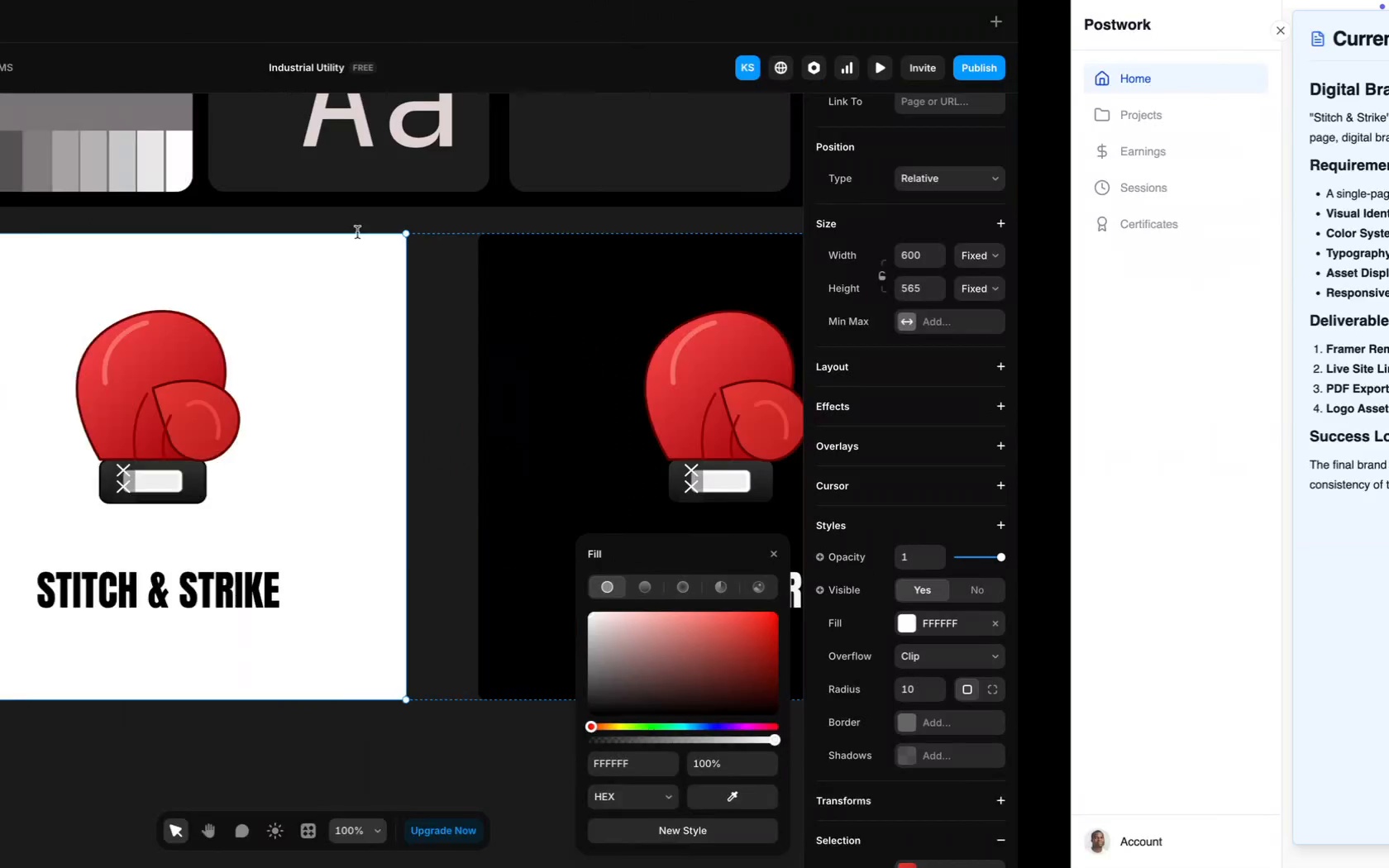 
scroll: coordinate [757, 473], scroll_direction: up, amount: 6.0
 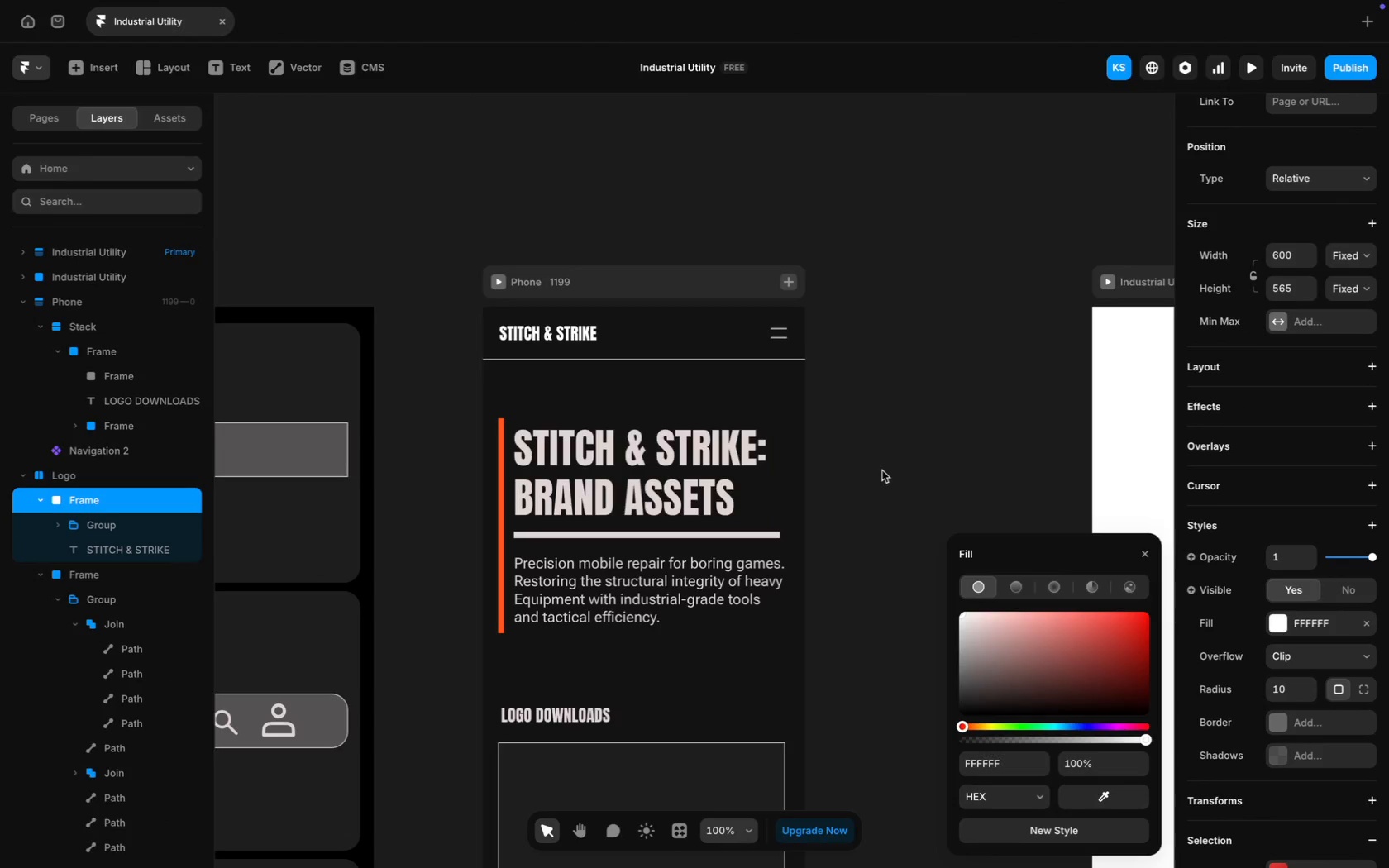 
scroll: coordinate [882, 470], scroll_direction: down, amount: 40.0
 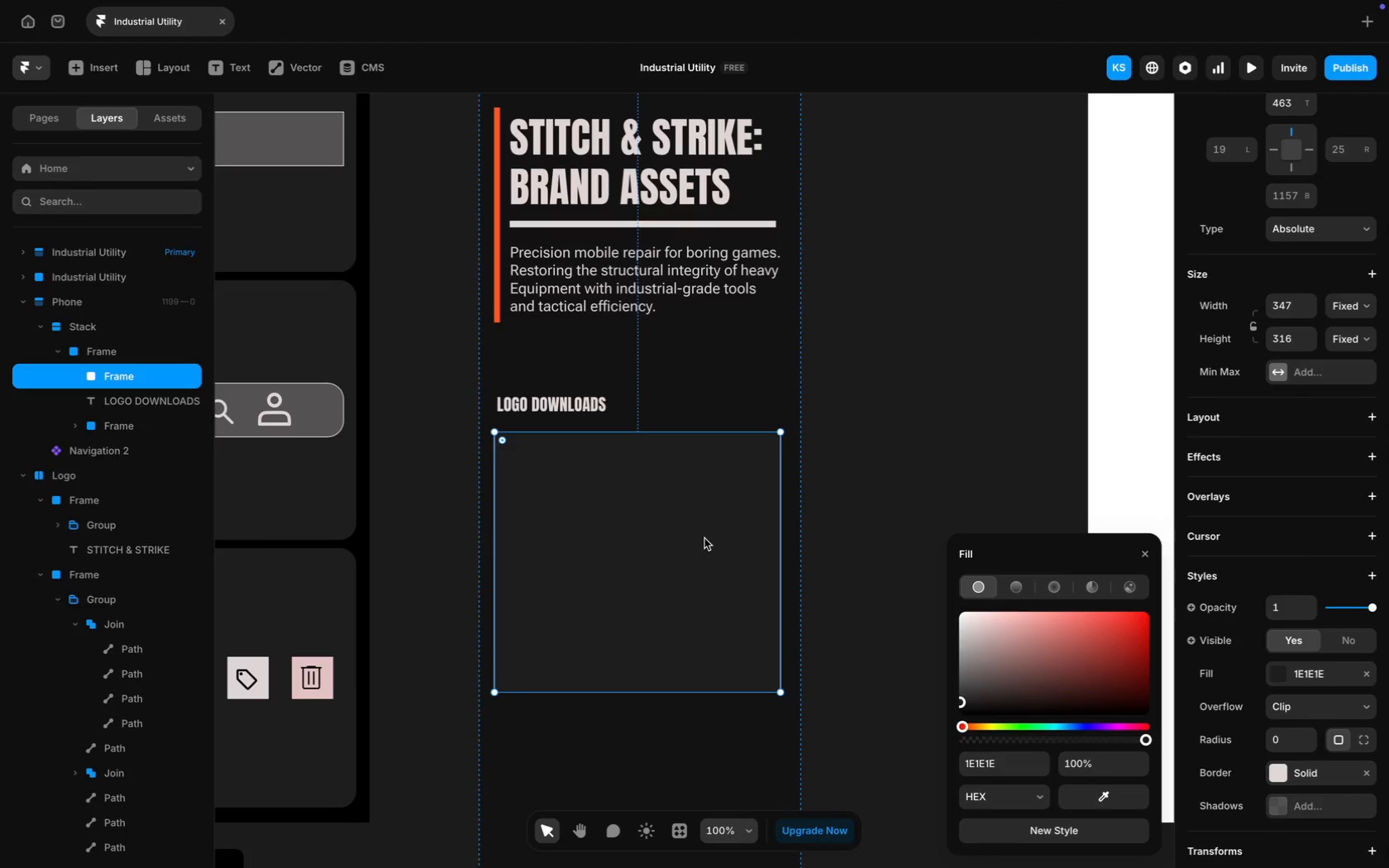 
key(Meta+CommandLeft)
 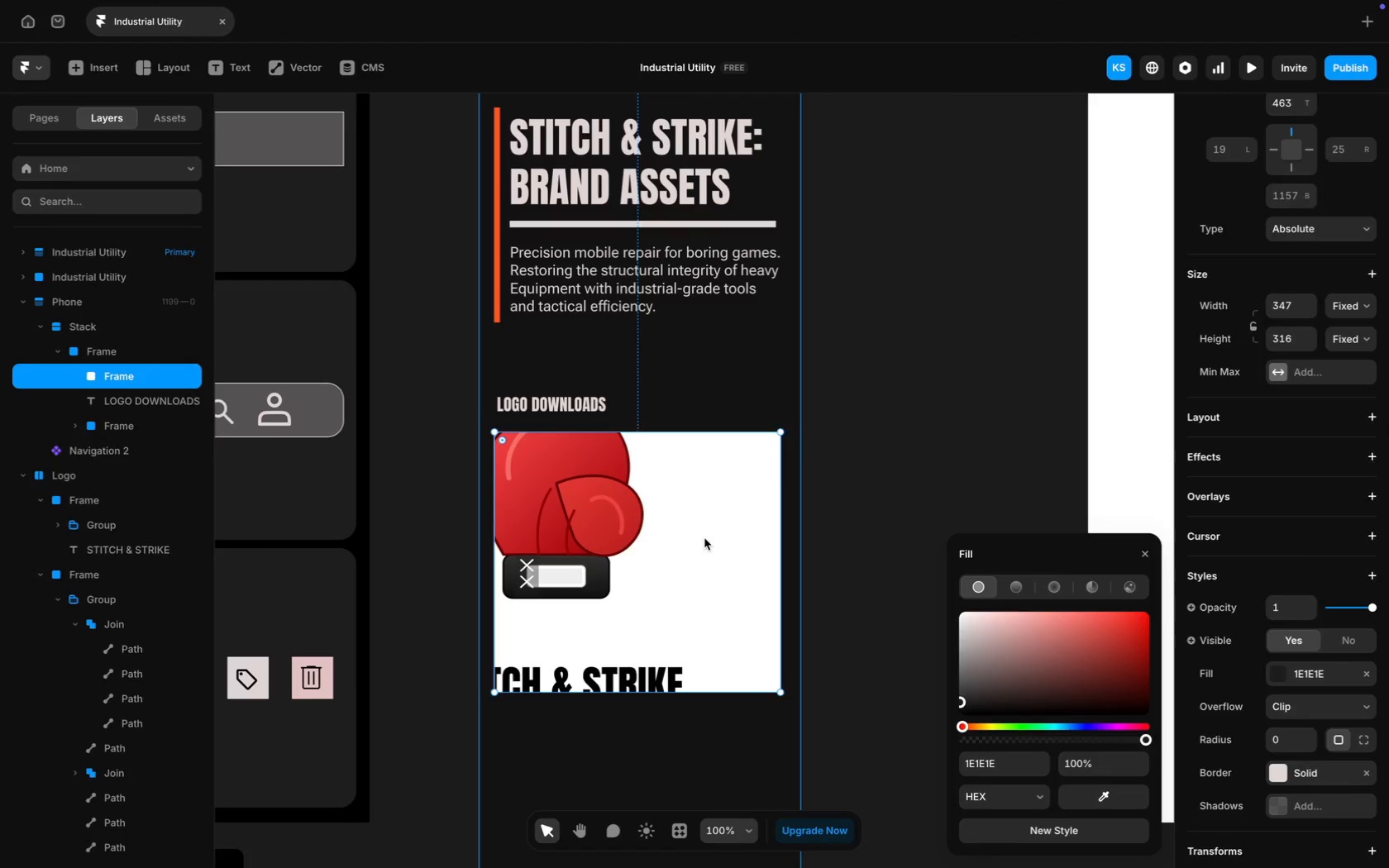 
key(Meta+V)
 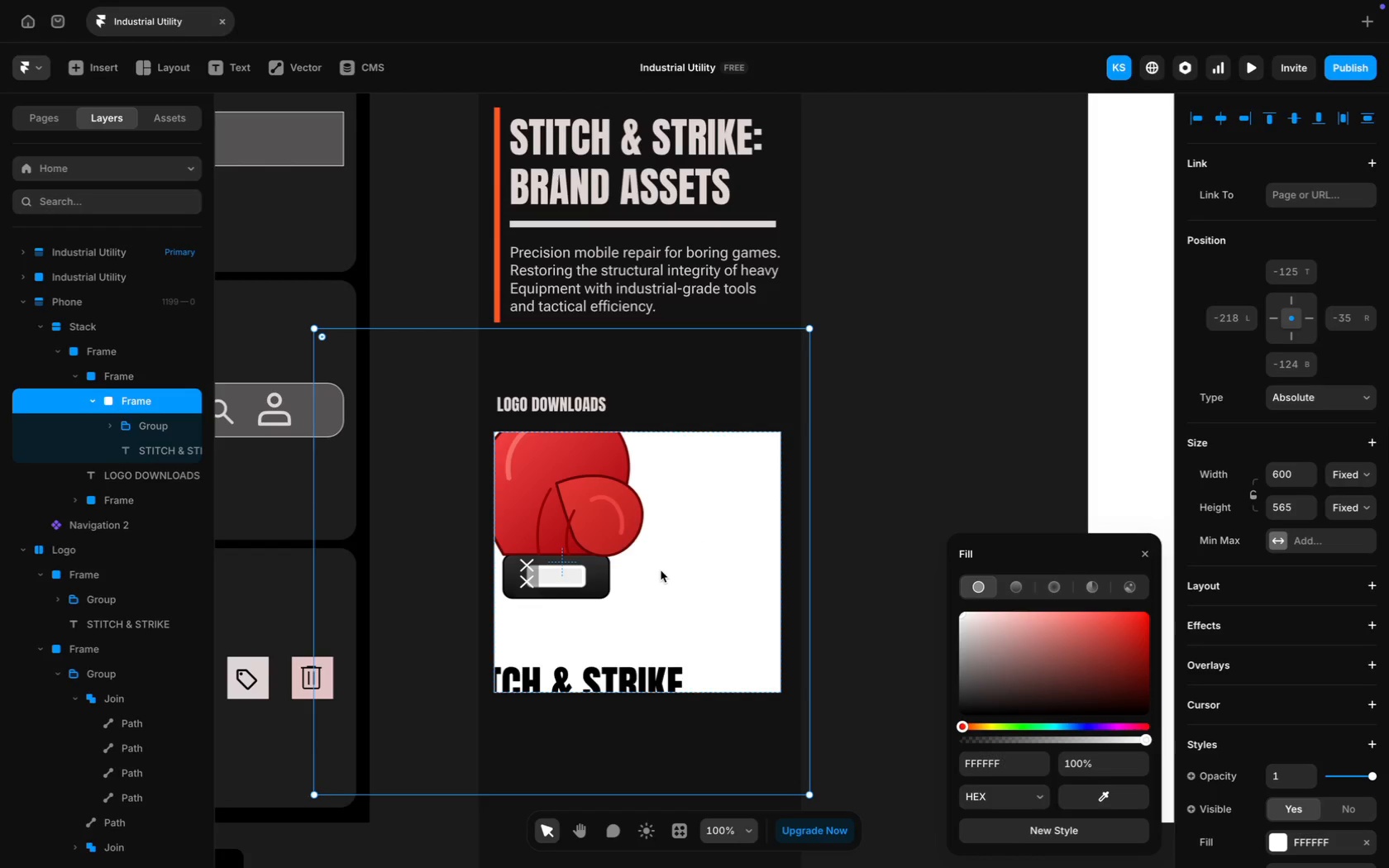 
key(Meta+Z)
 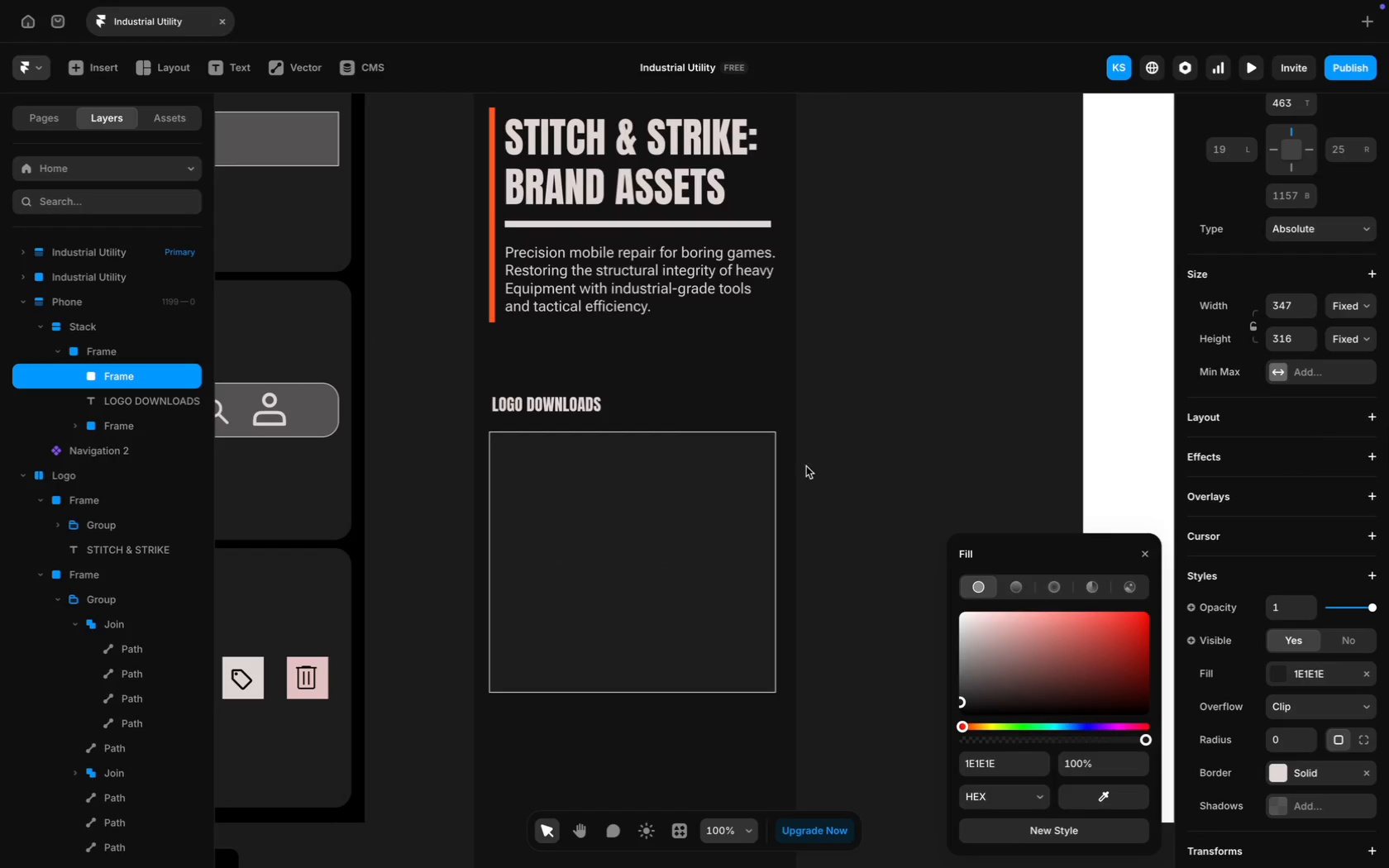 
left_click([675, 519])
 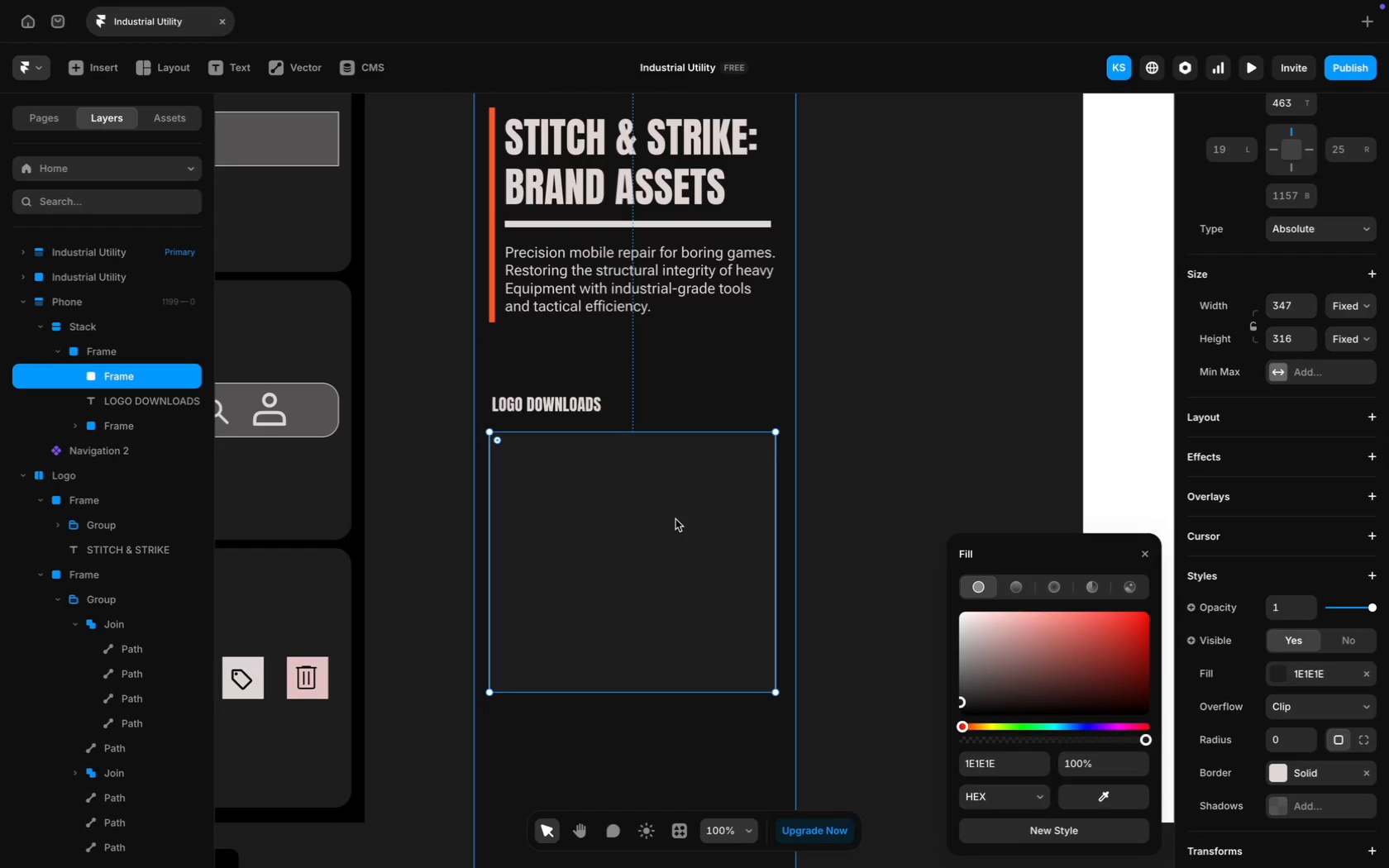 
key(Meta+V)
 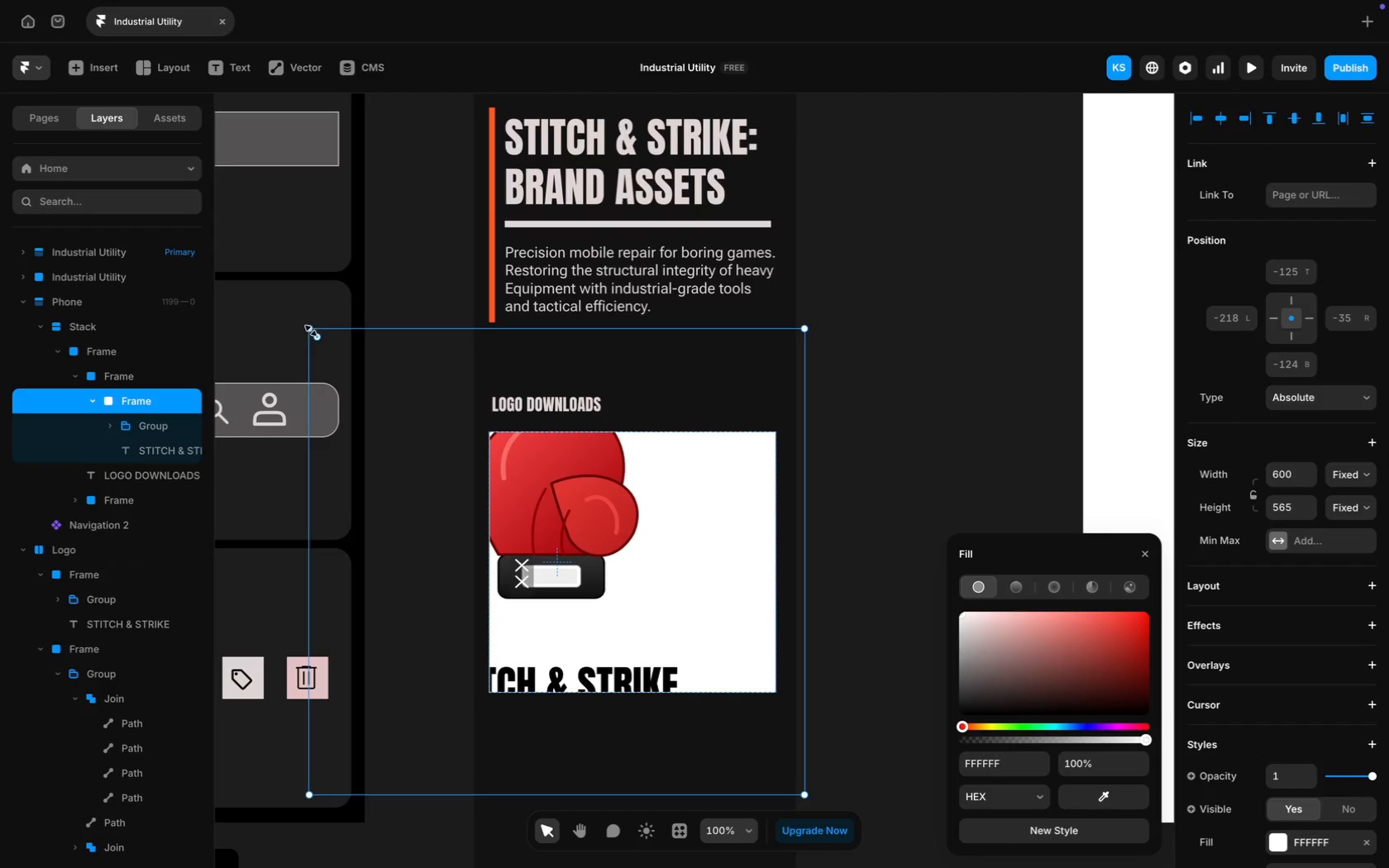 
left_click_drag(start_coordinate=[310, 330], to_coordinate=[427, 391])
 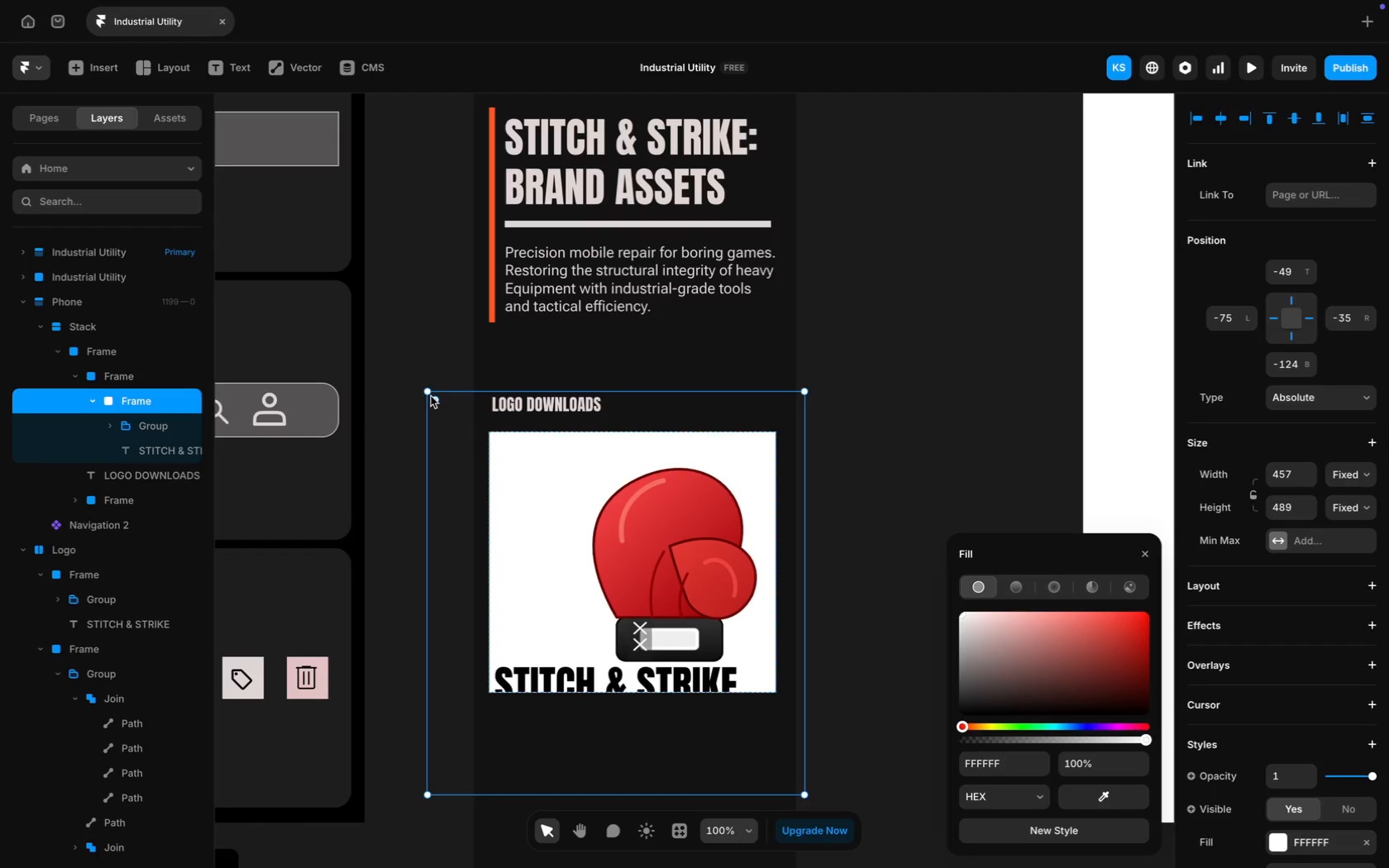 
key(Meta+CommandLeft)
 